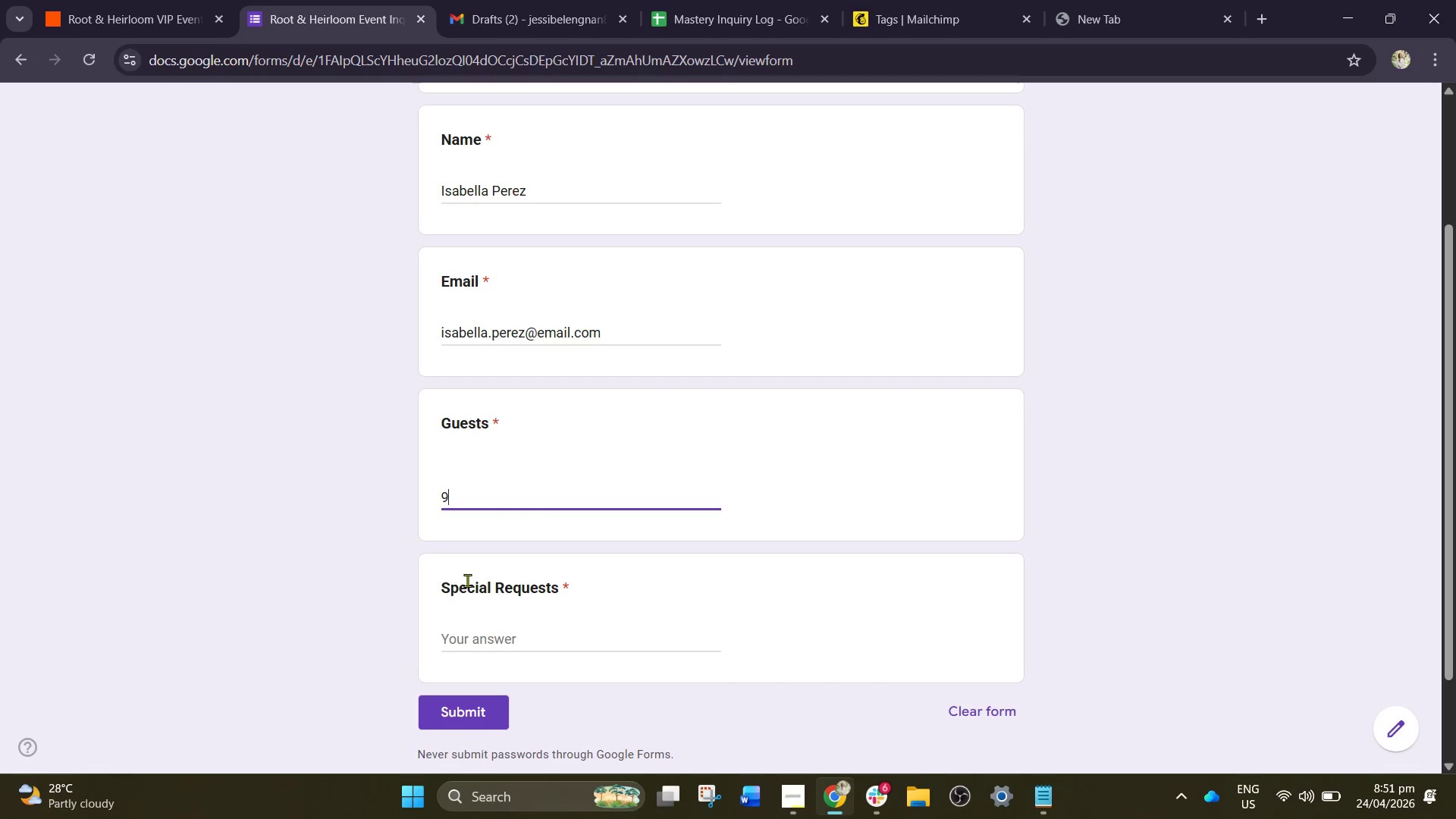 
wait(7.03)
 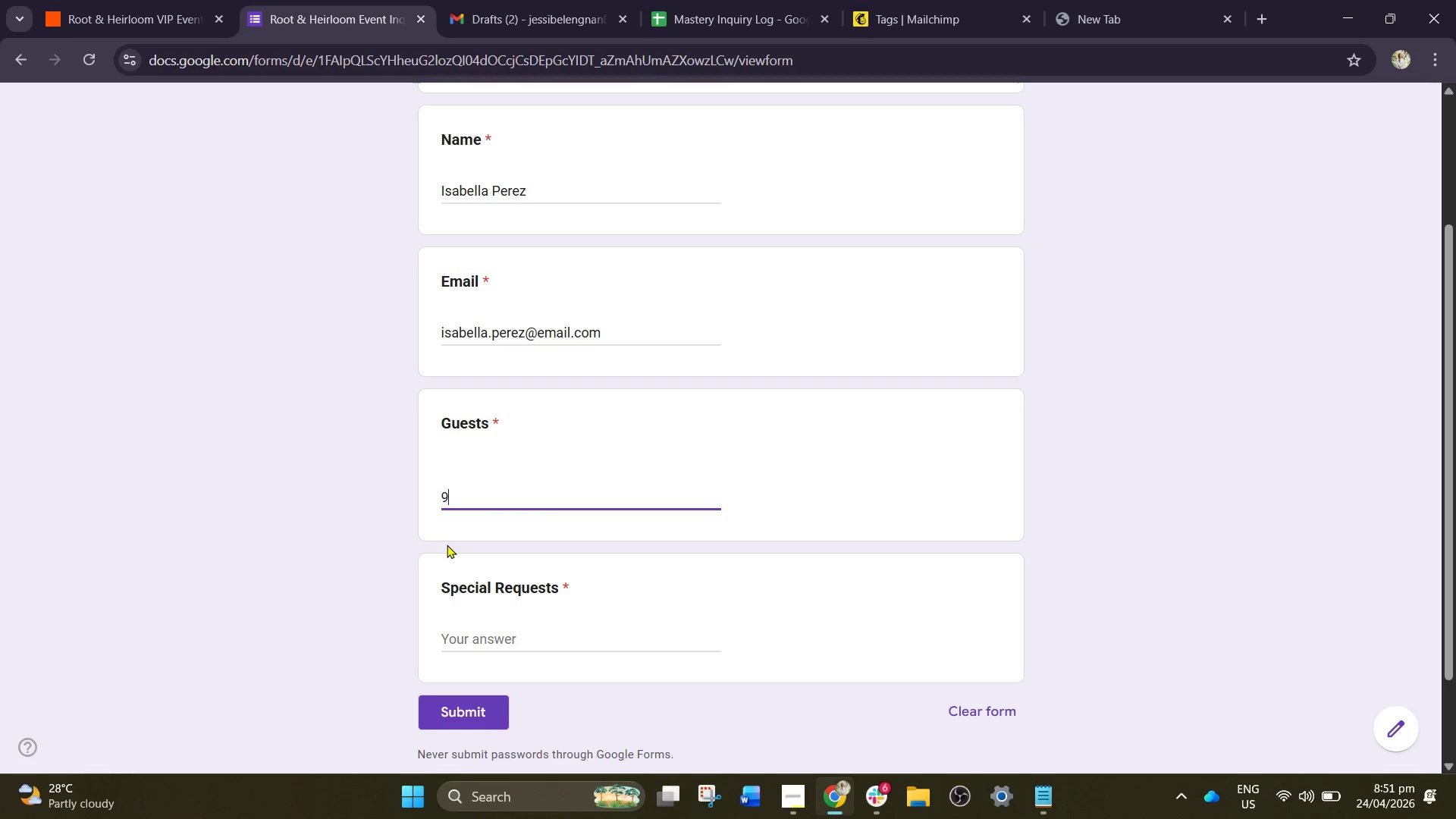 
left_click([500, 642])
 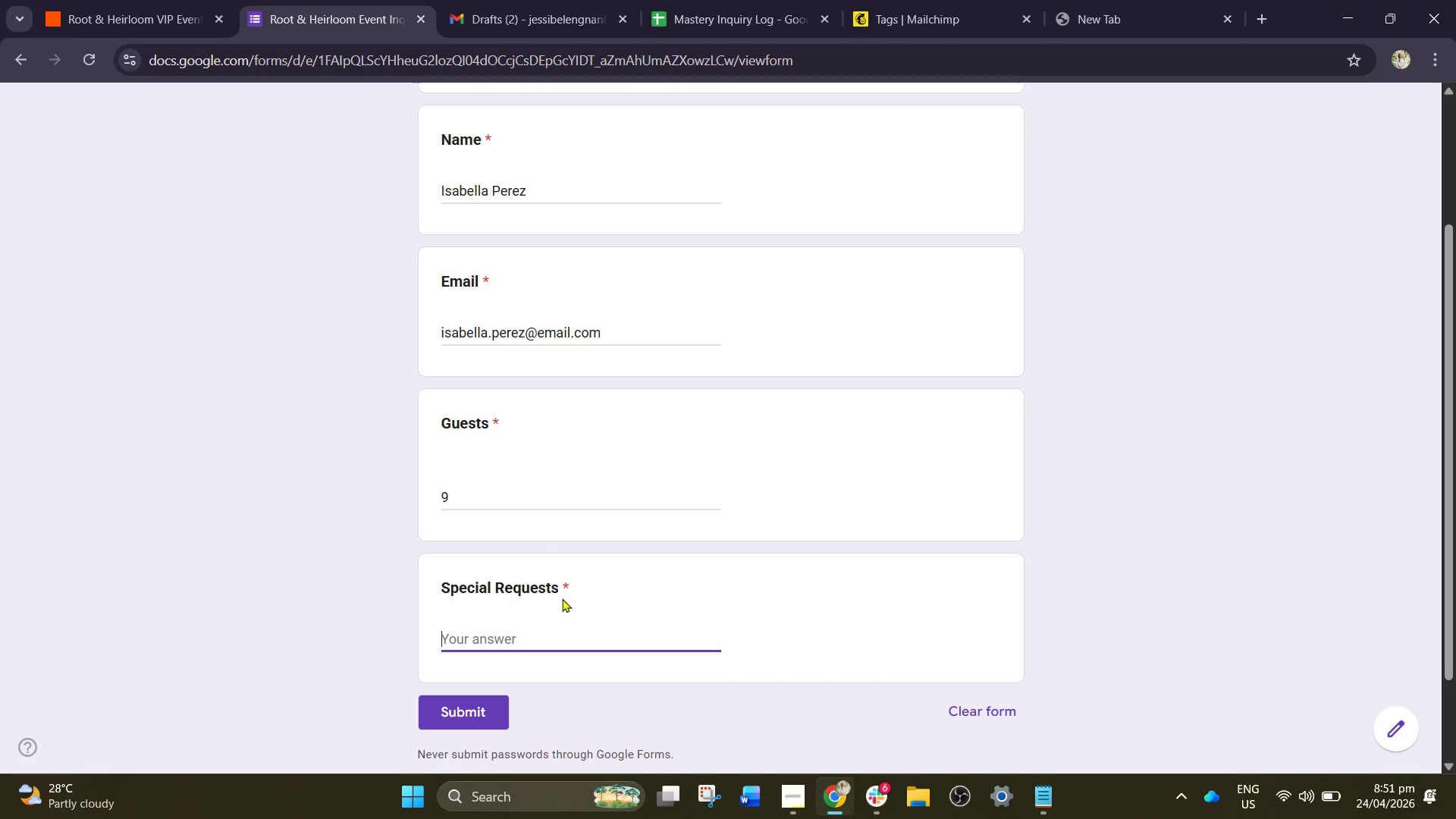 
type(Bridal event with desset)
key(Backspace)
type(rt table)
 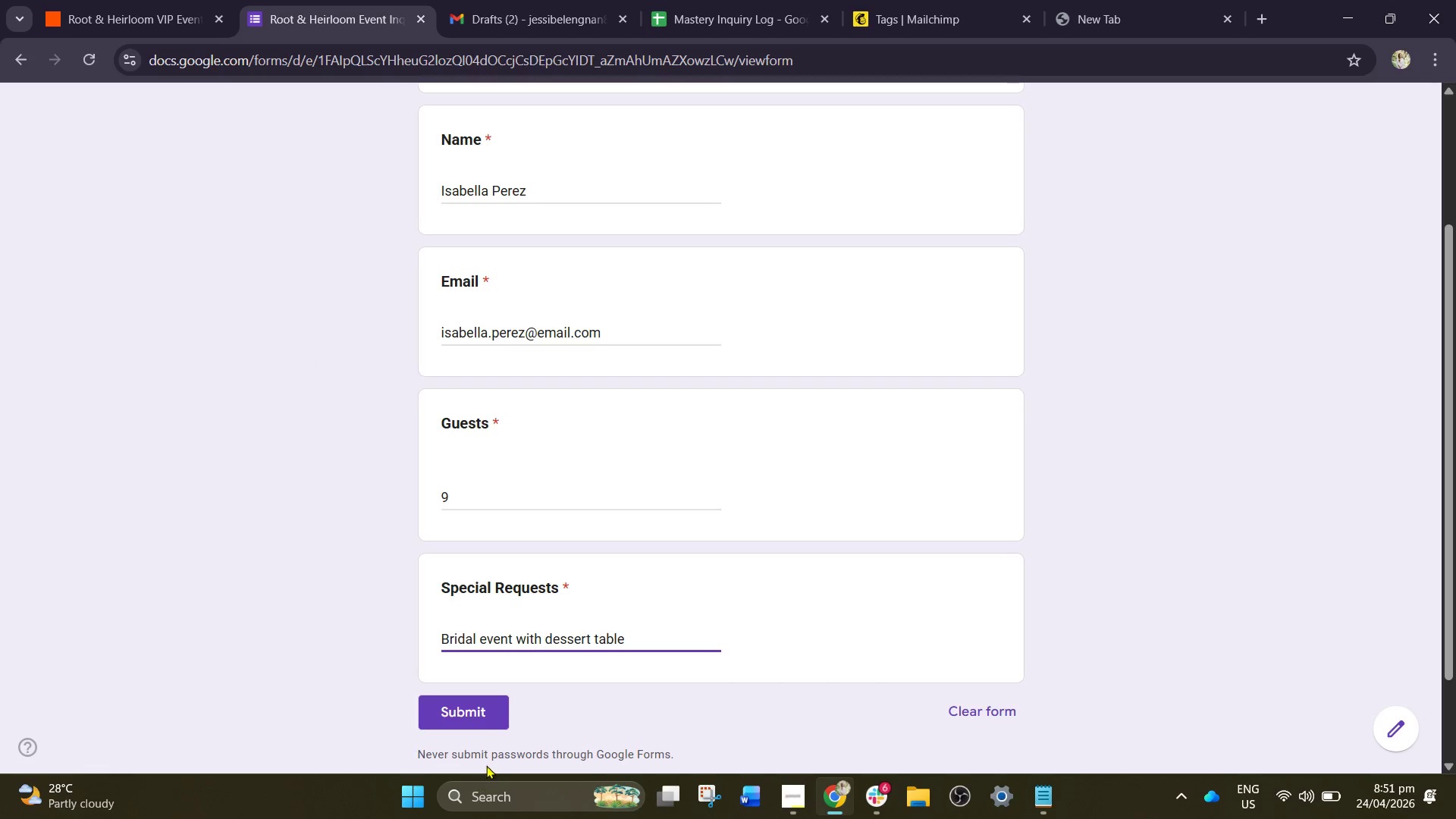 
left_click([498, 722])
 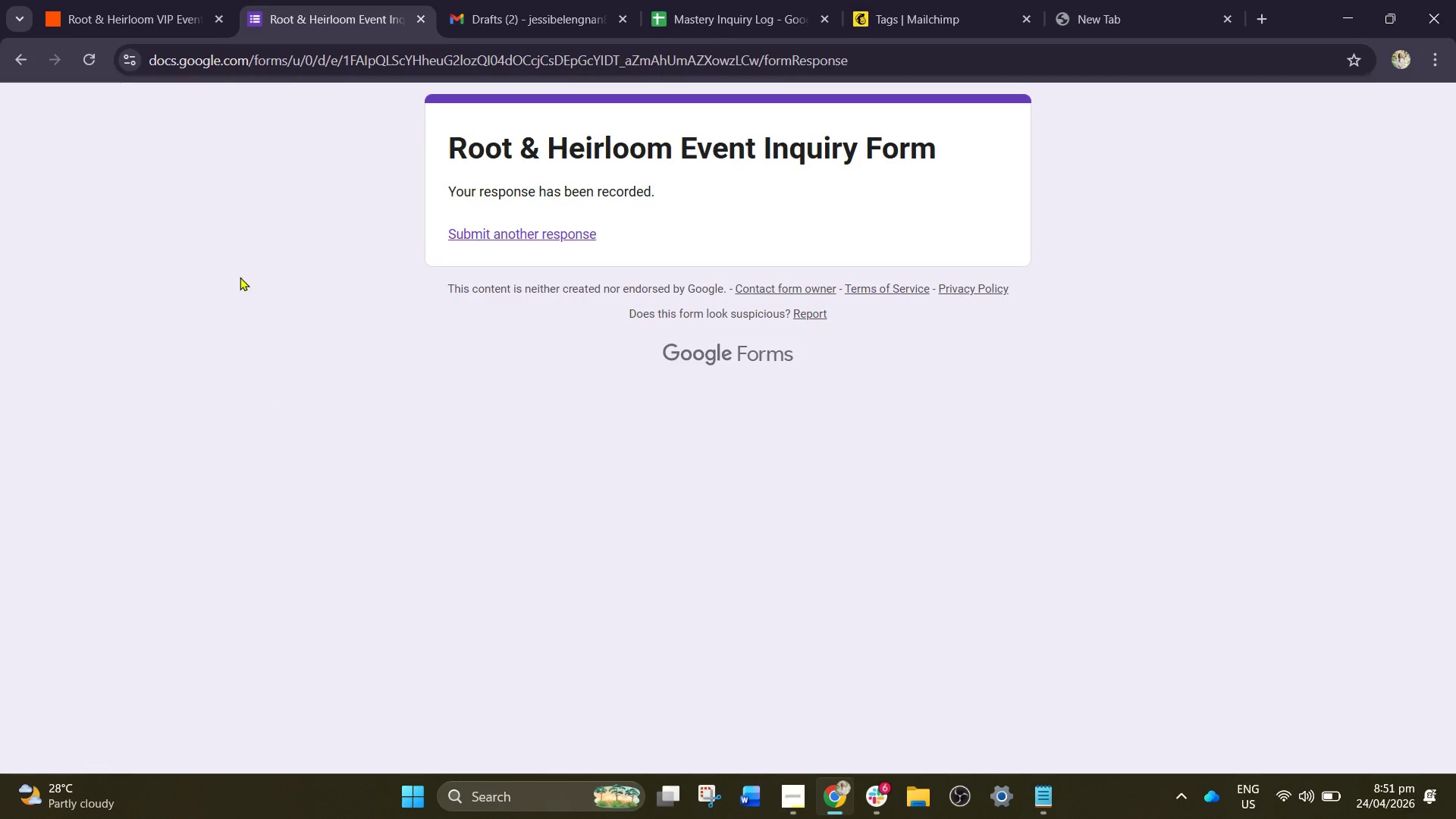 
left_click([116, 0])
 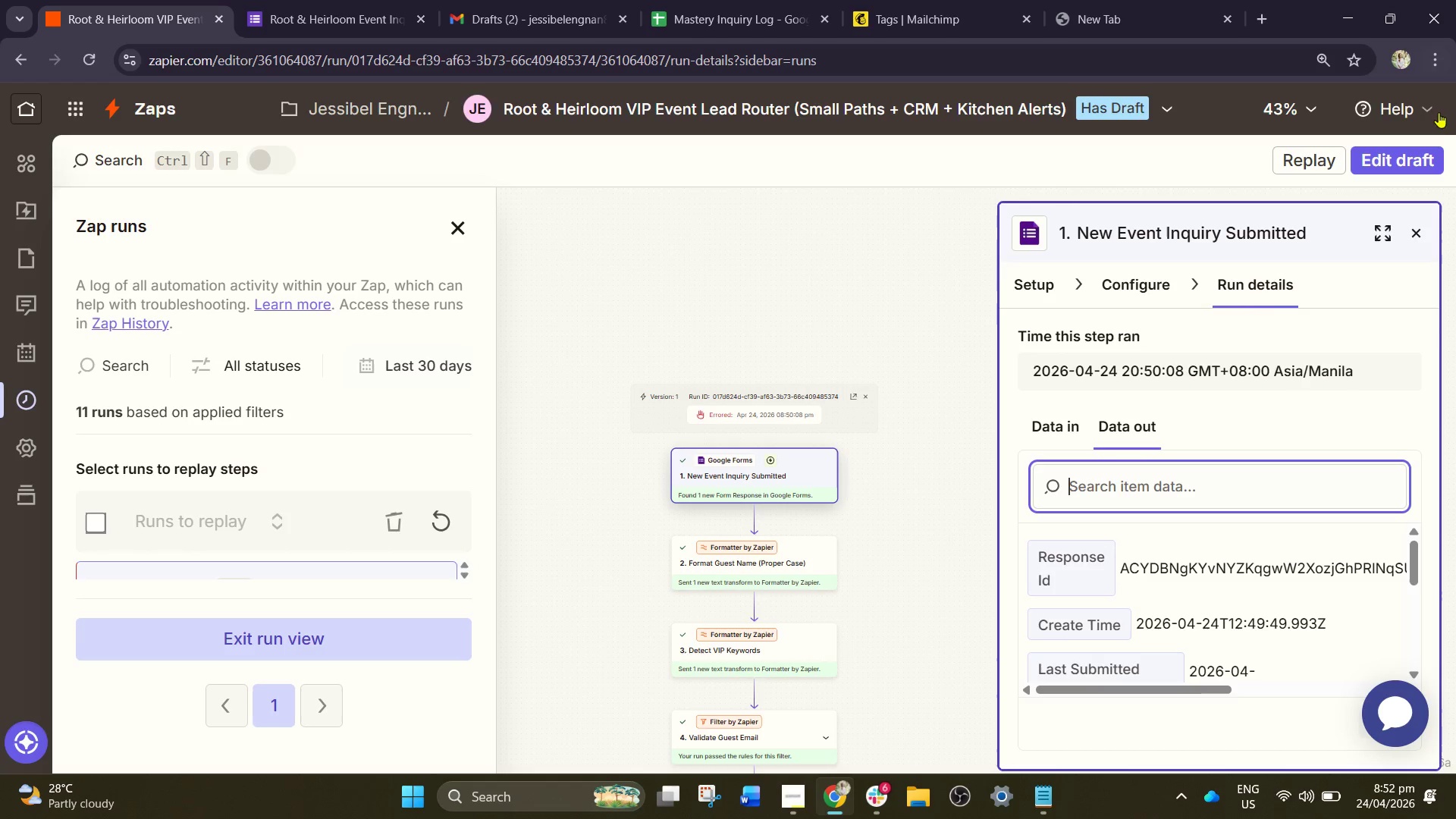 
left_click([1404, 156])
 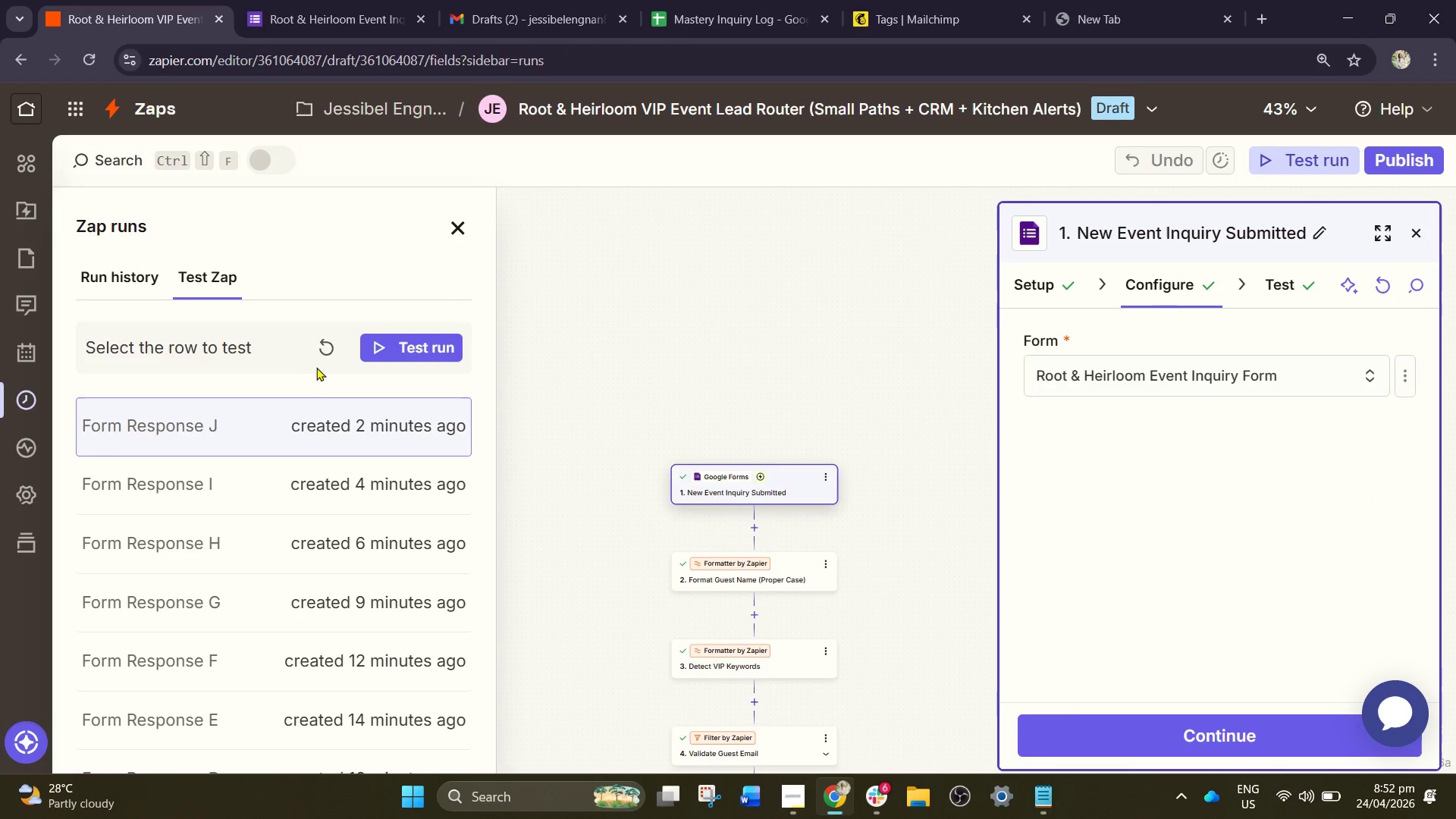 
left_click([314, 348])
 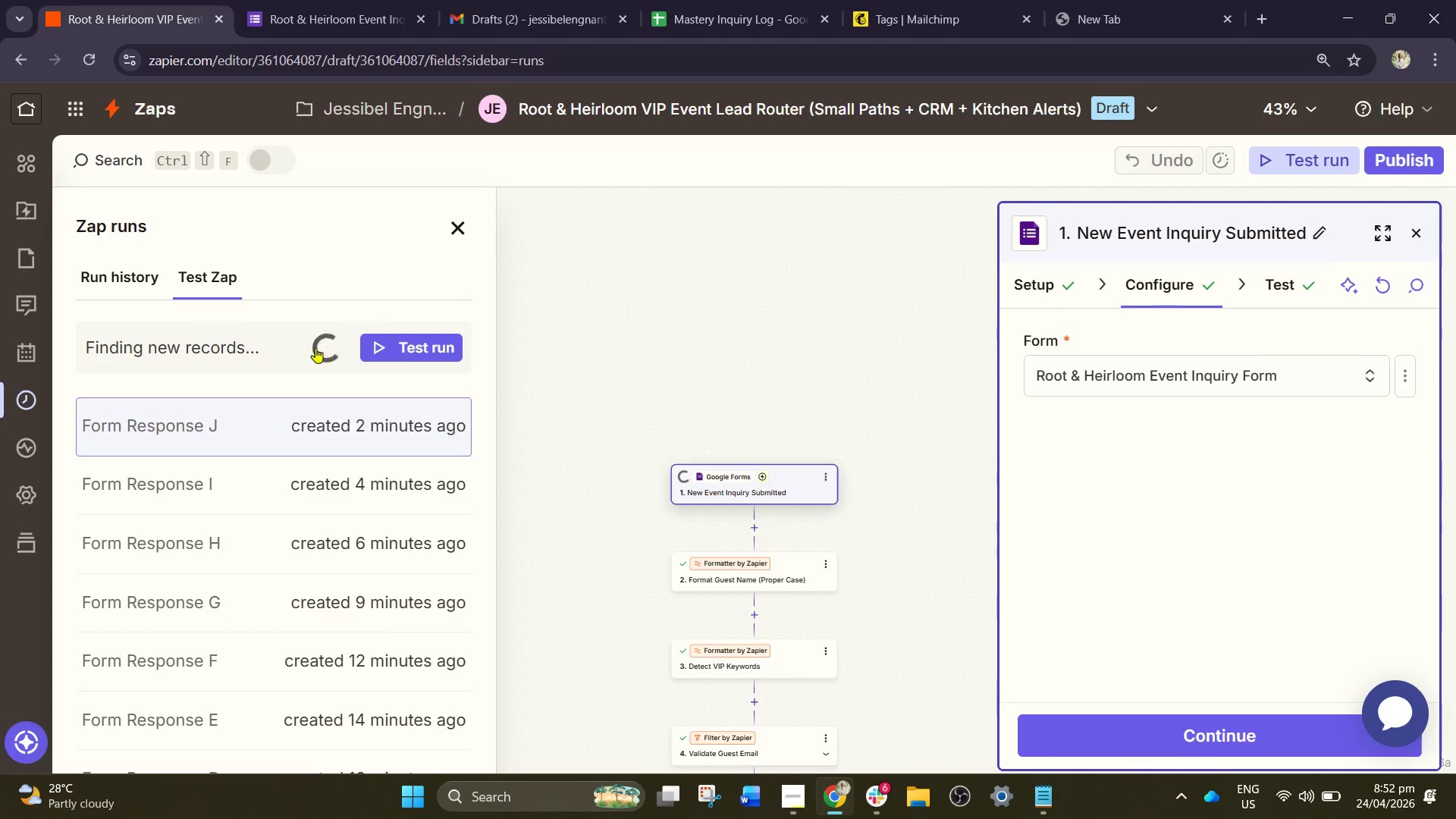 
wait(5.2)
 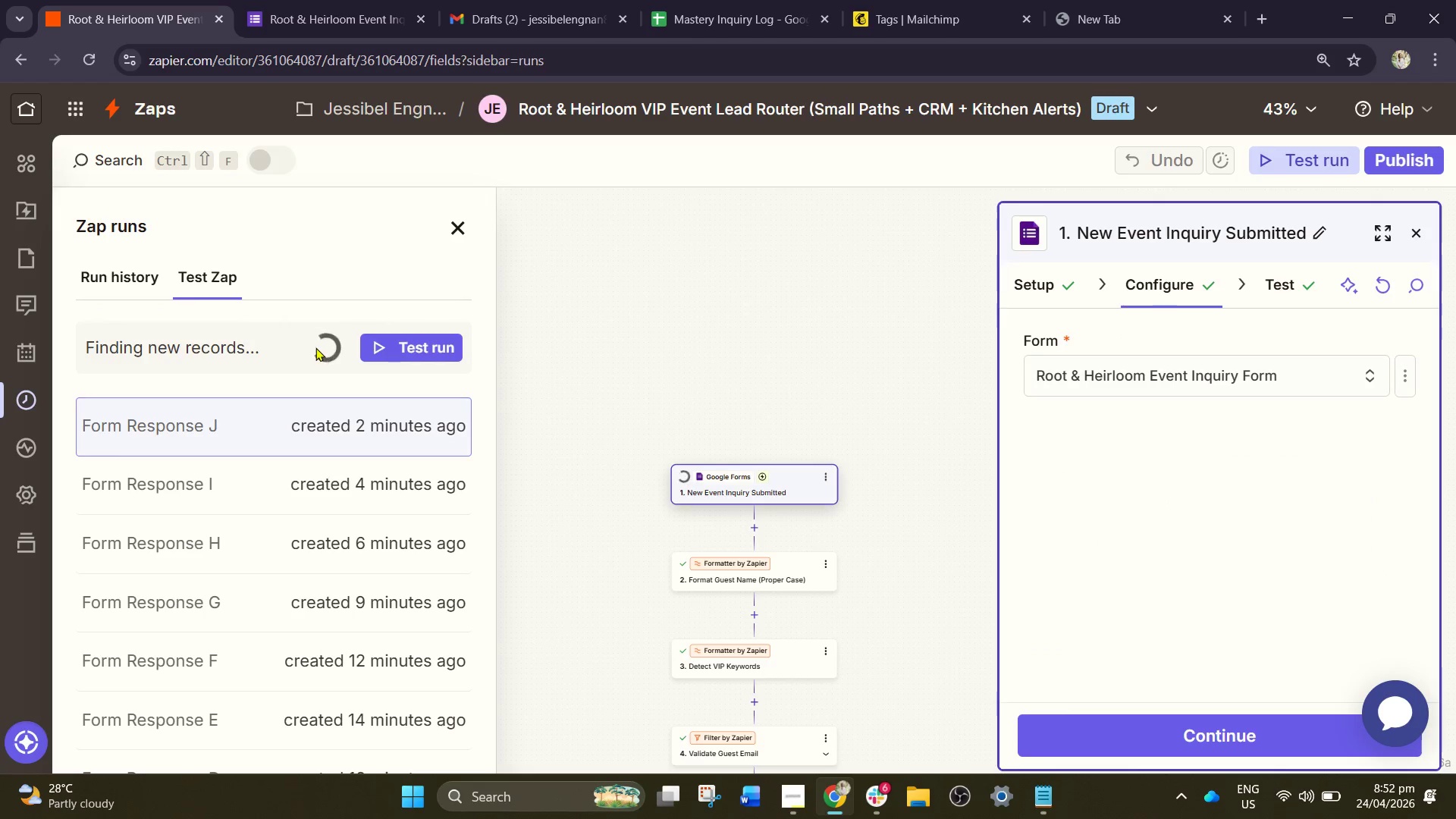 
left_click([340, 414])
 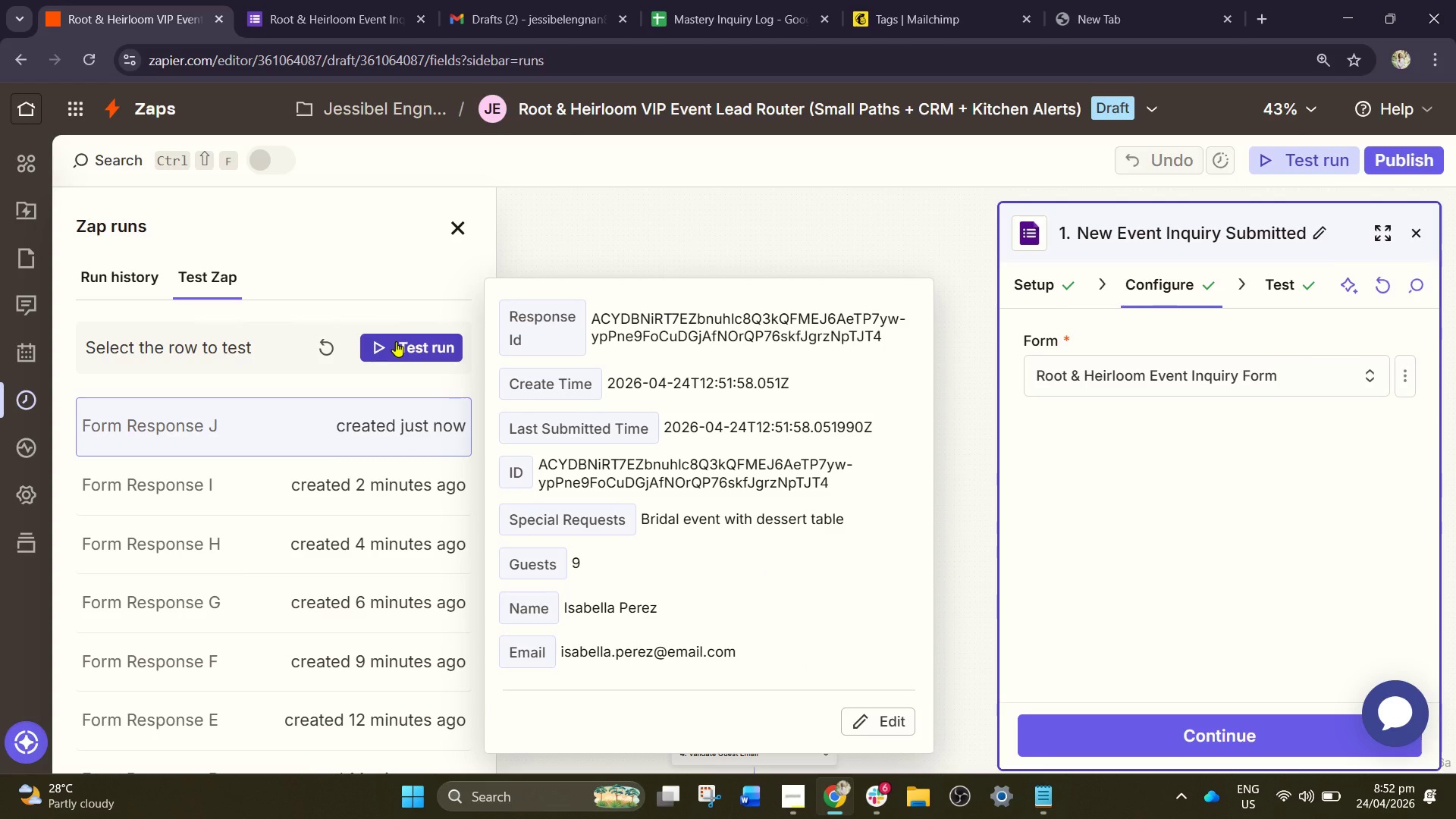 
left_click([396, 341])
 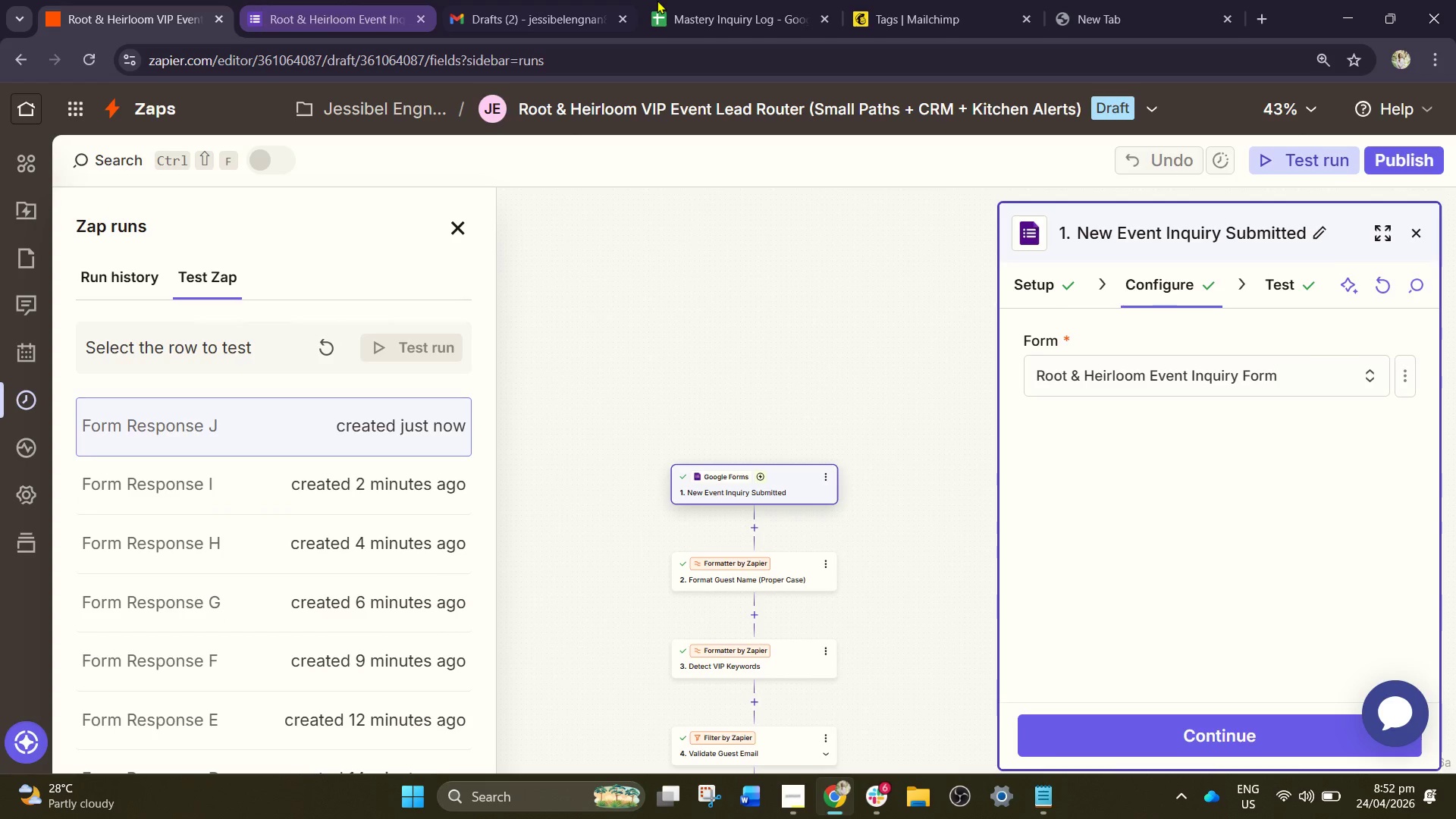 
left_click([726, 0])
 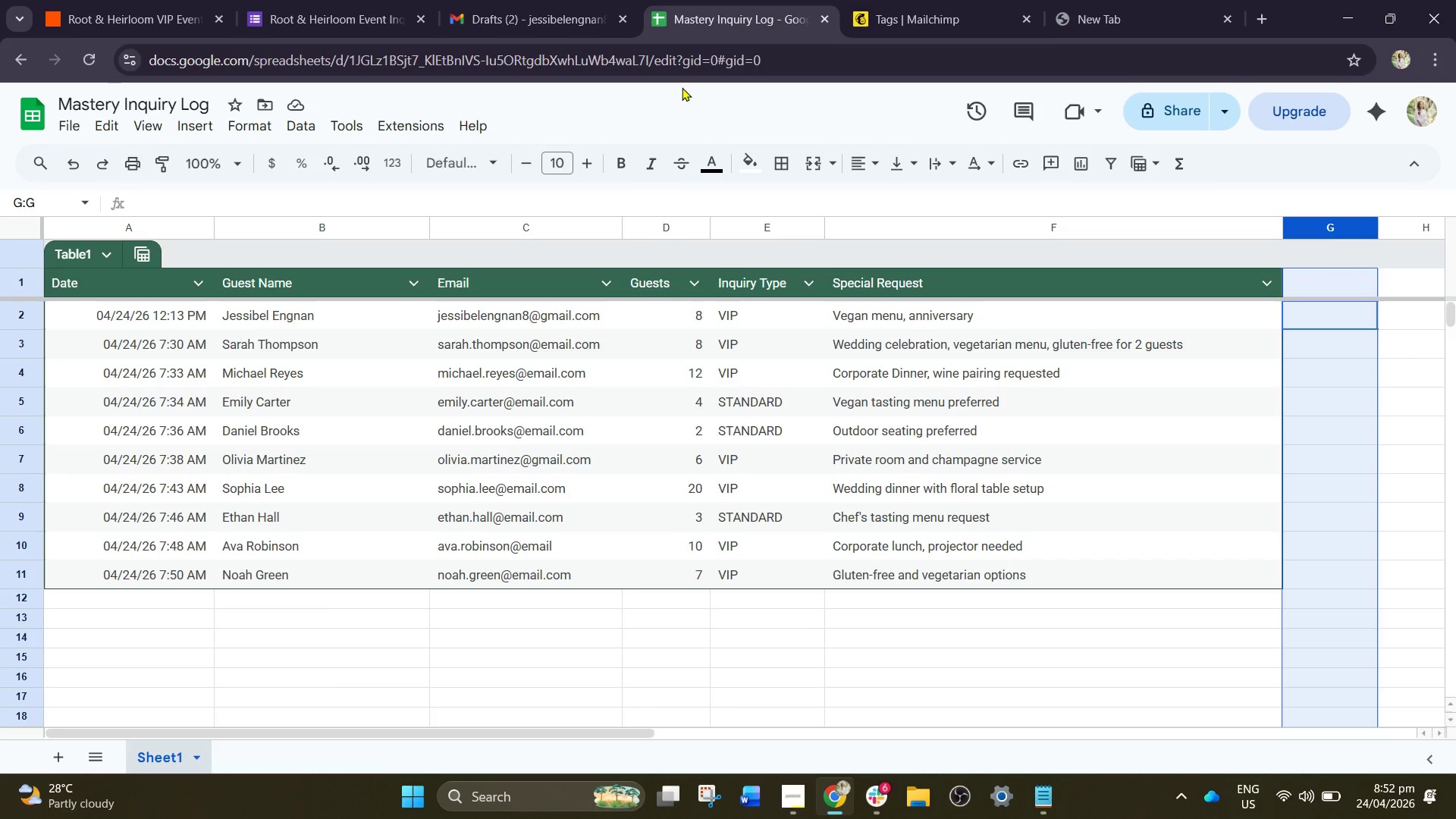 
wait(6.84)
 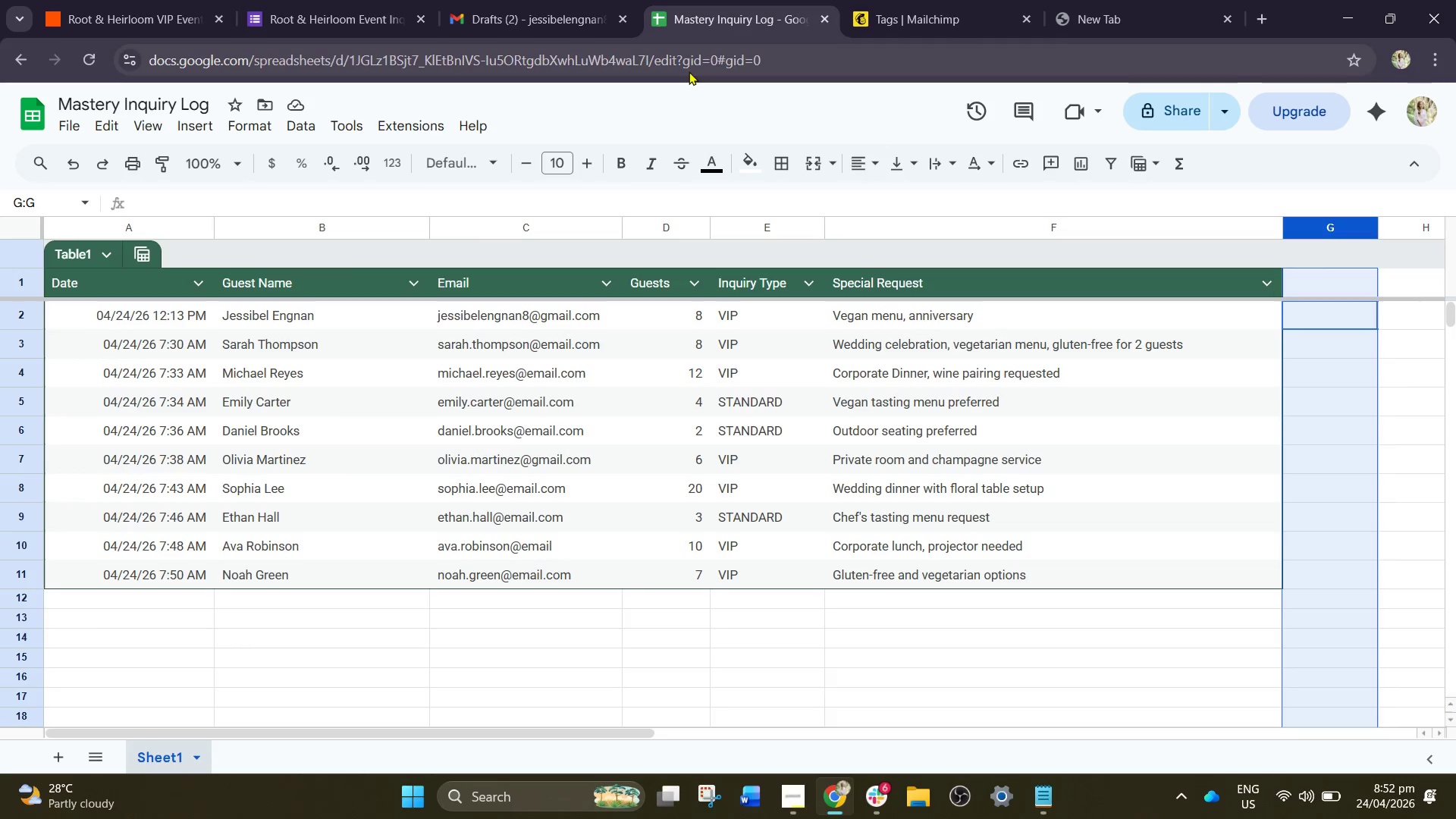 
mouse_move([645, 163])
 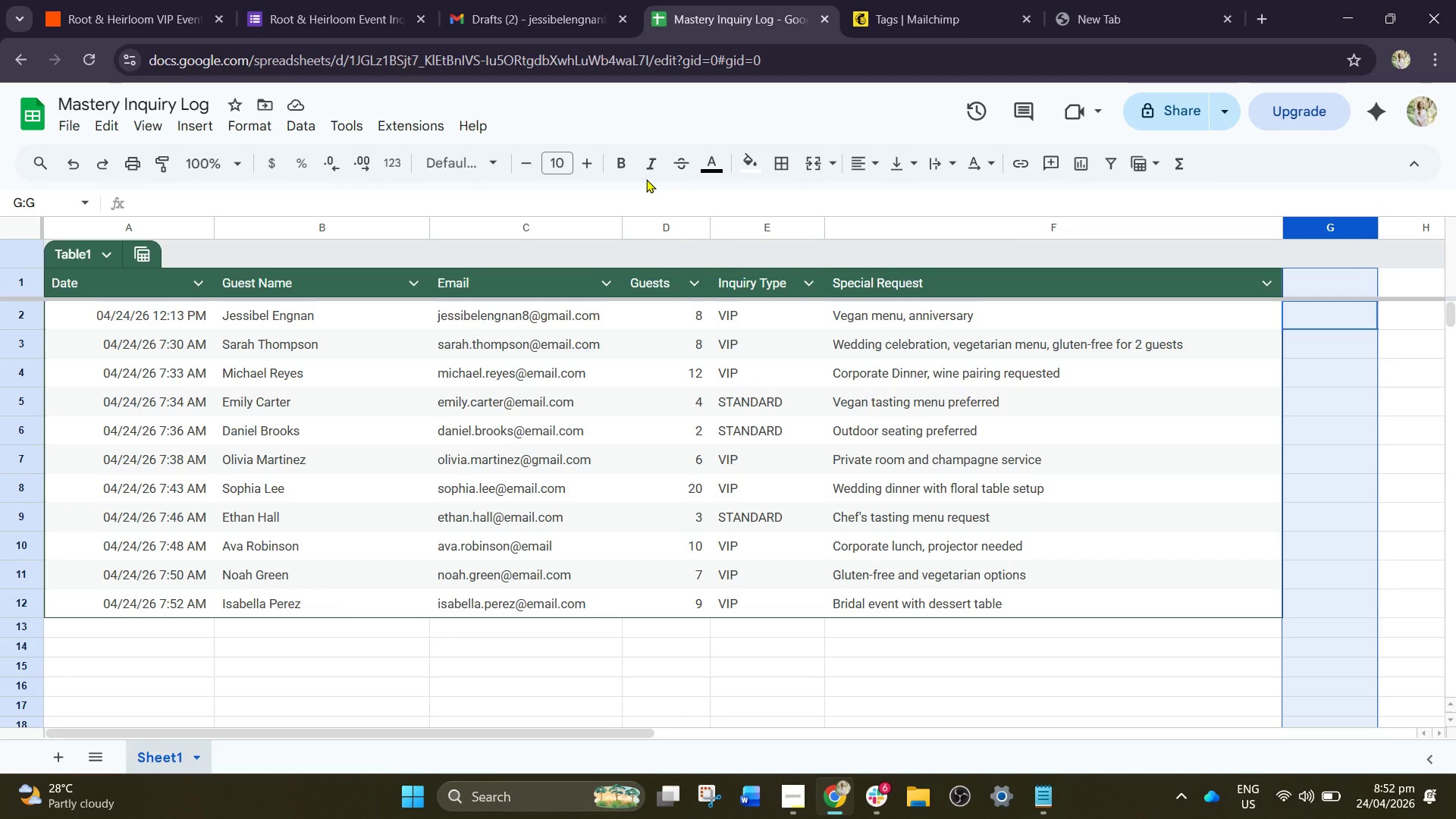 
wait(10.05)
 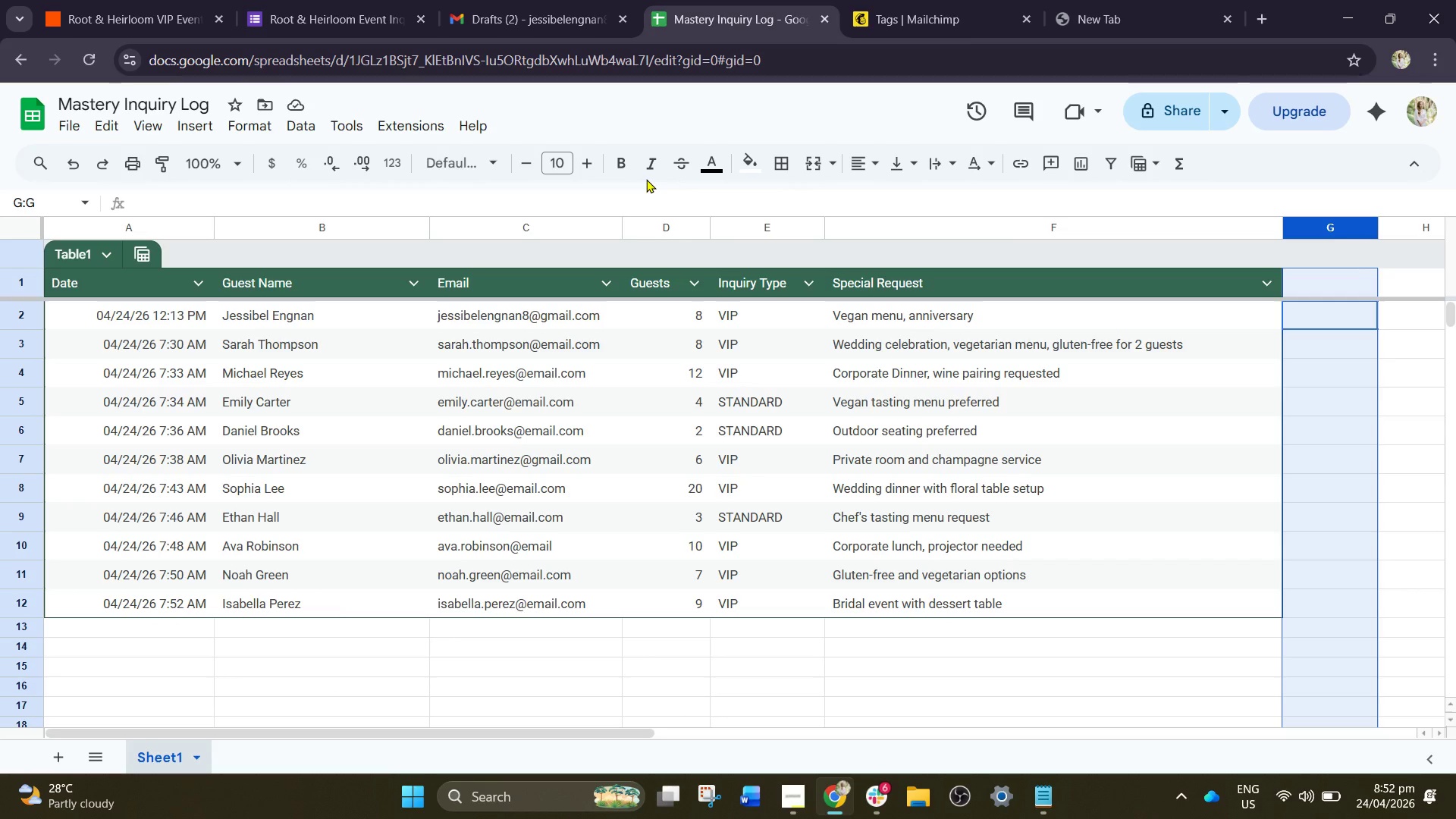 
left_click([337, 0])
 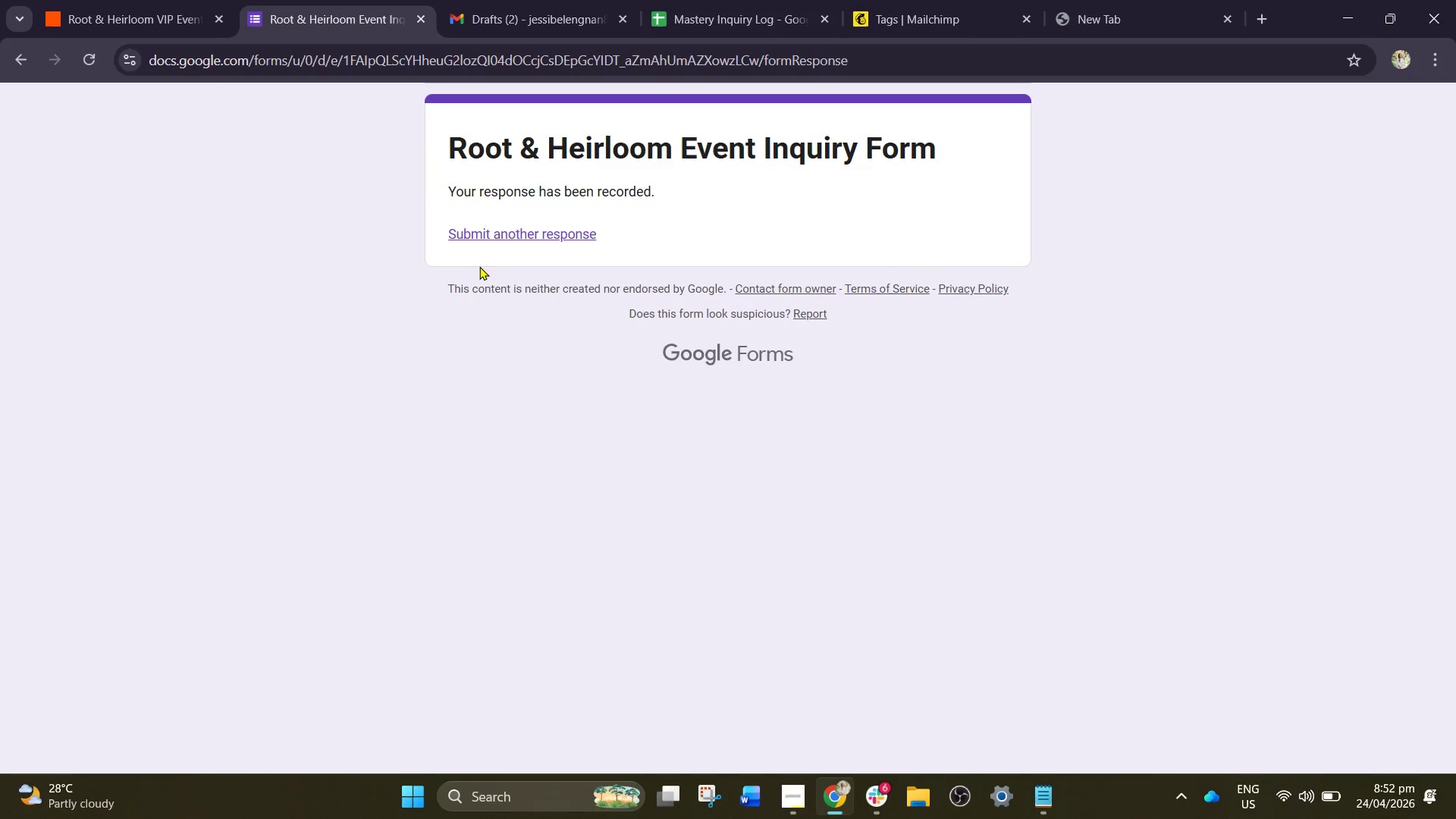 
left_click([493, 224])
 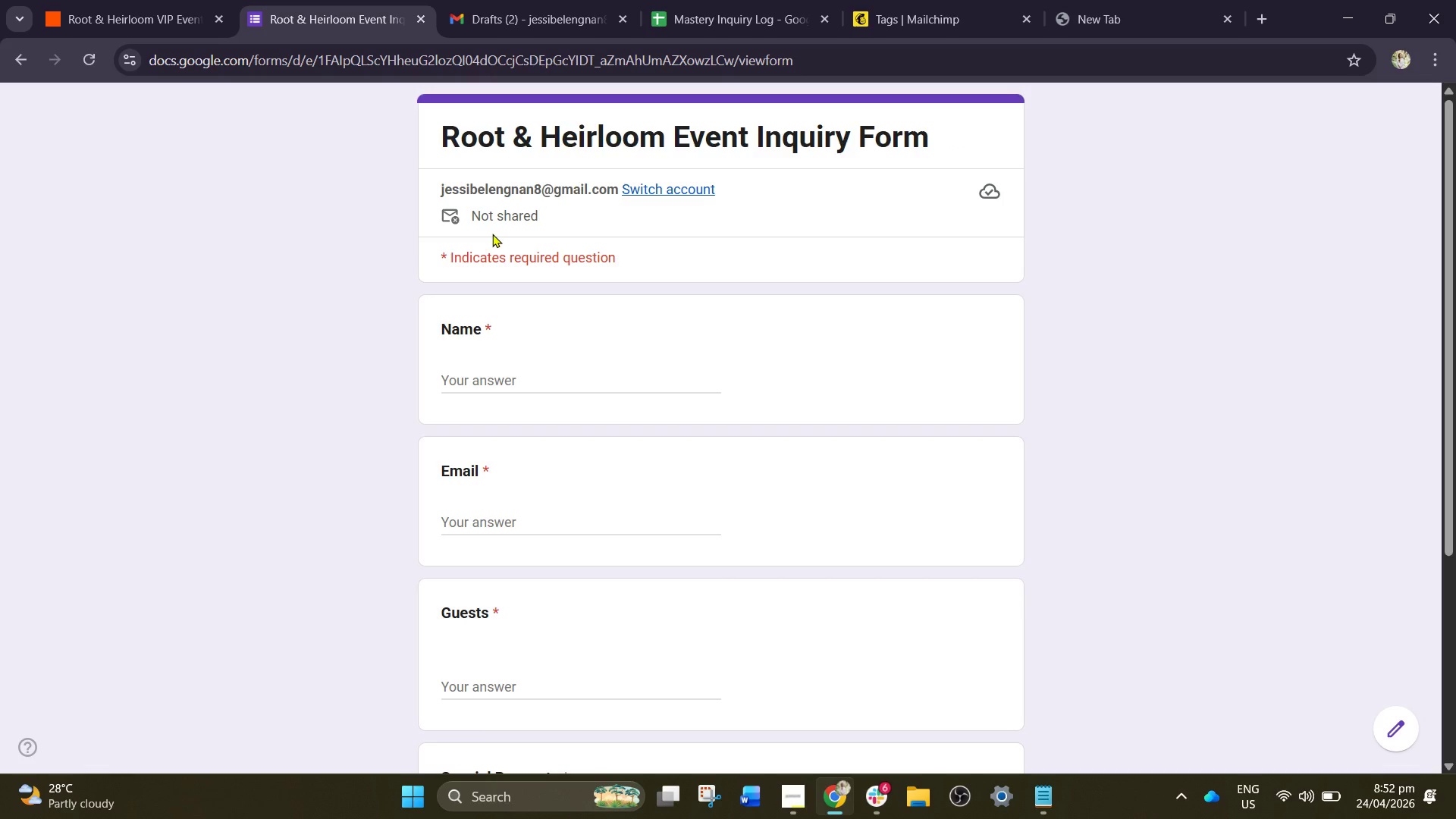 
wait(12.06)
 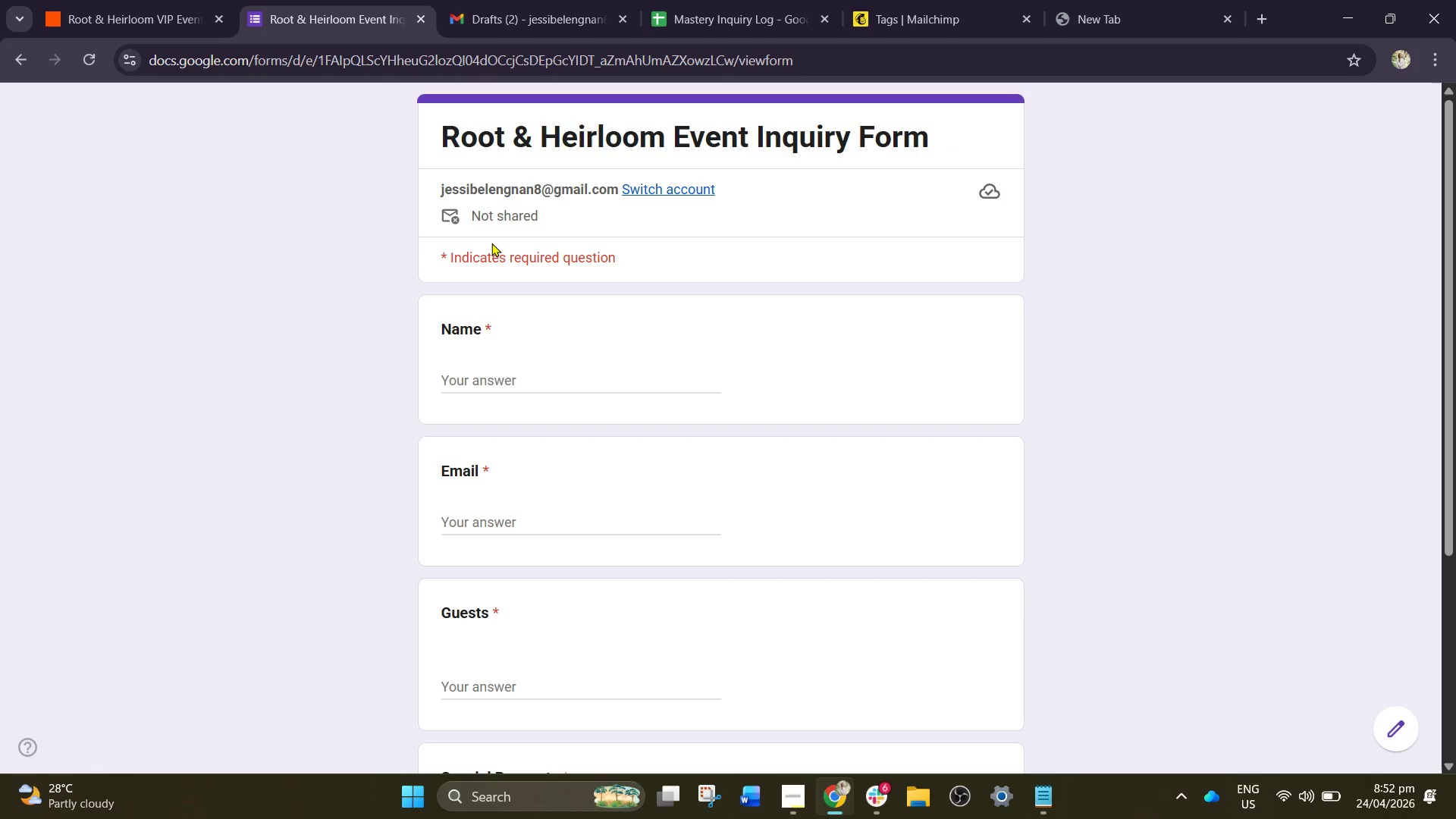 
type(Liam)
 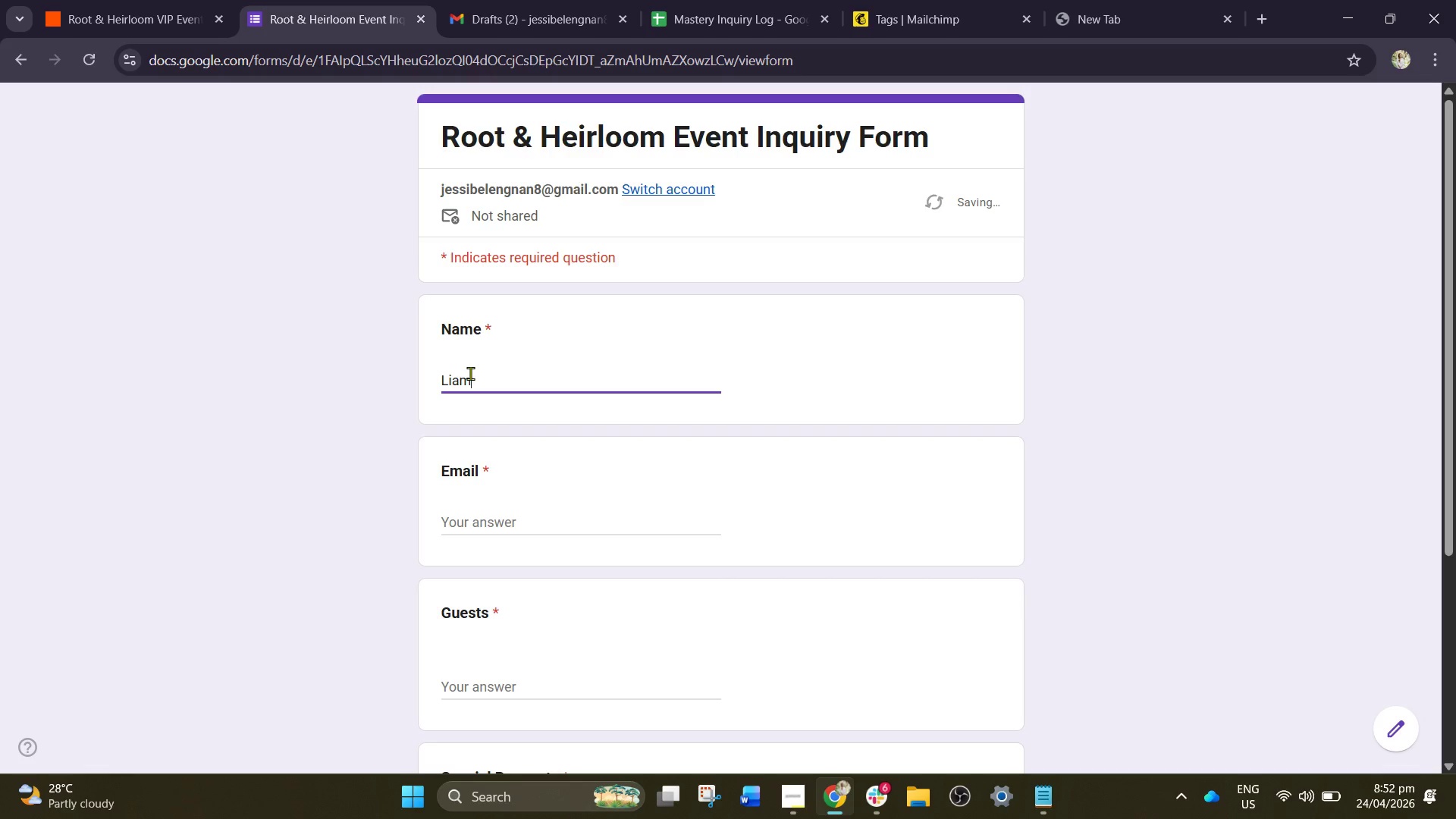 
left_click([470, 373])
 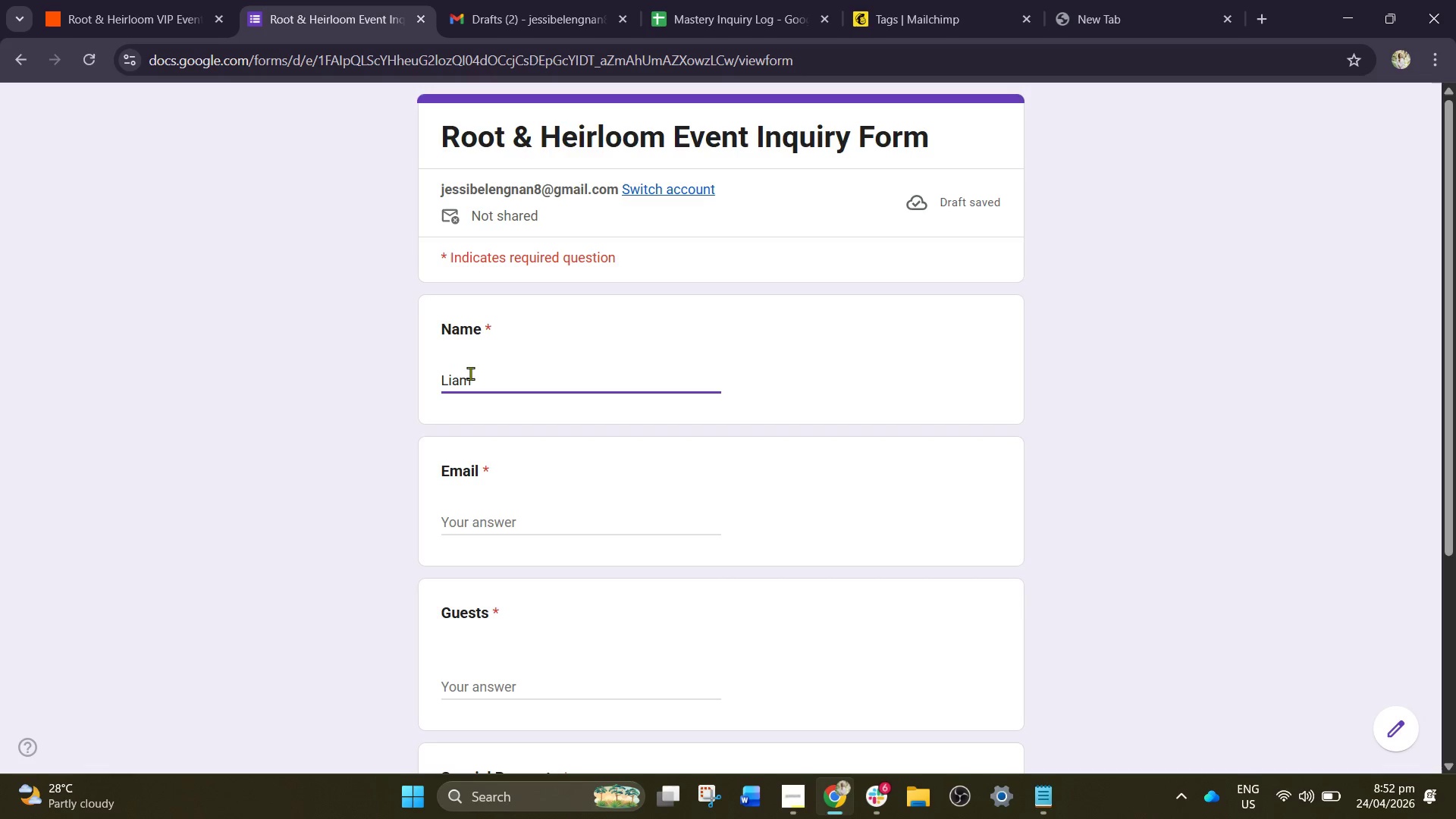 
type( Scott)
 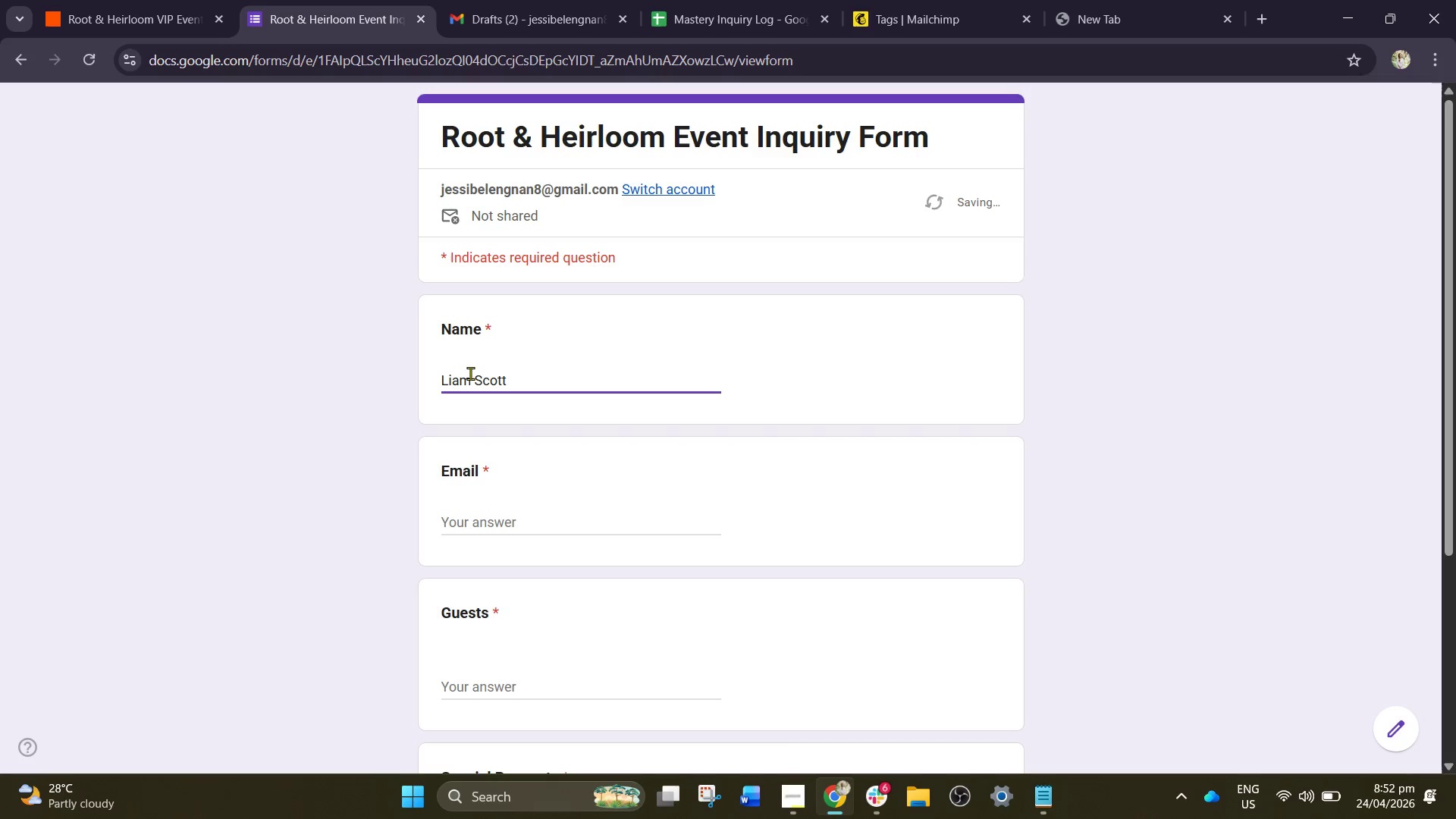 
left_click([482, 515])
 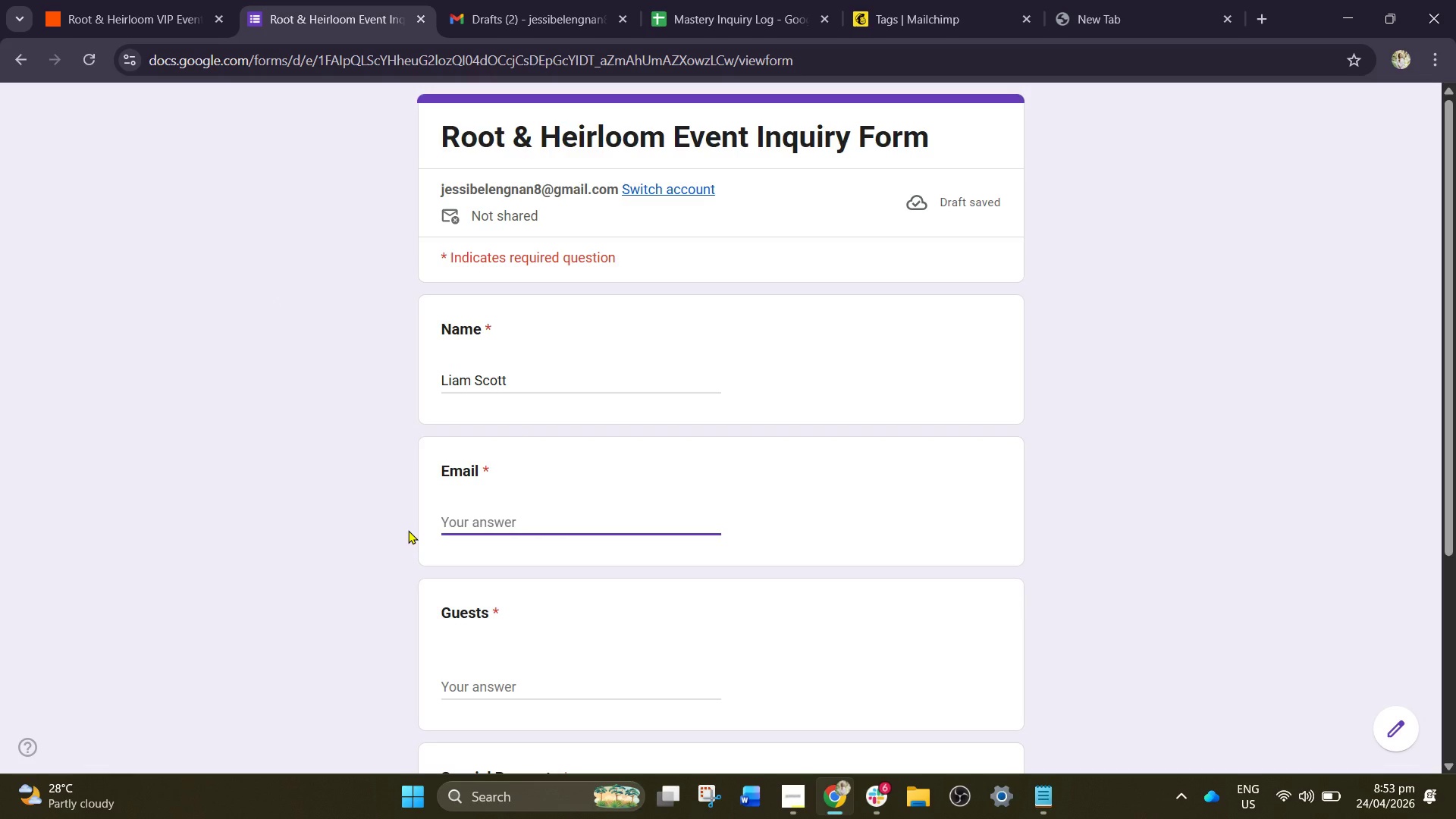 
type(liam.scott)
 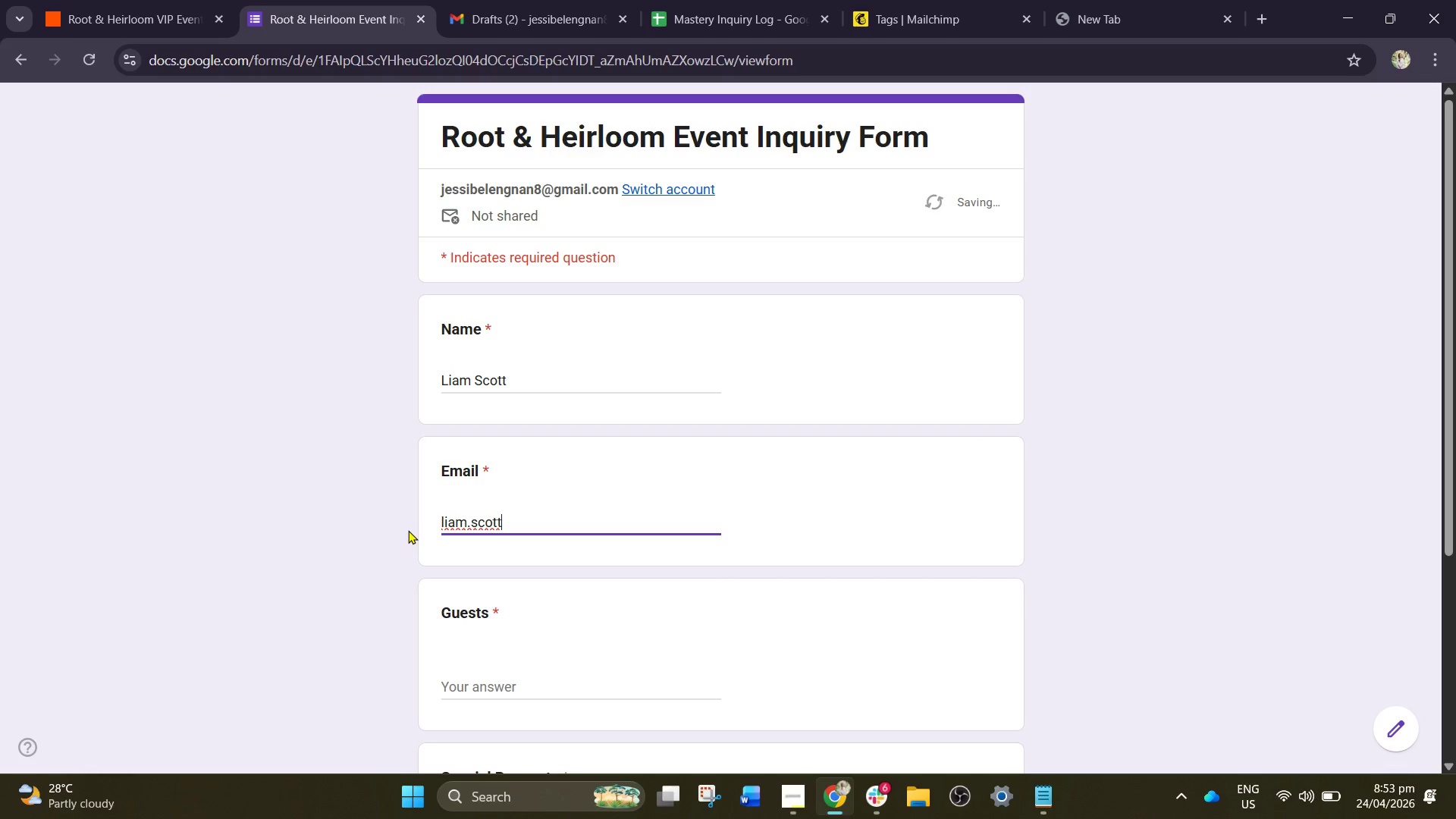 
type(@email)
 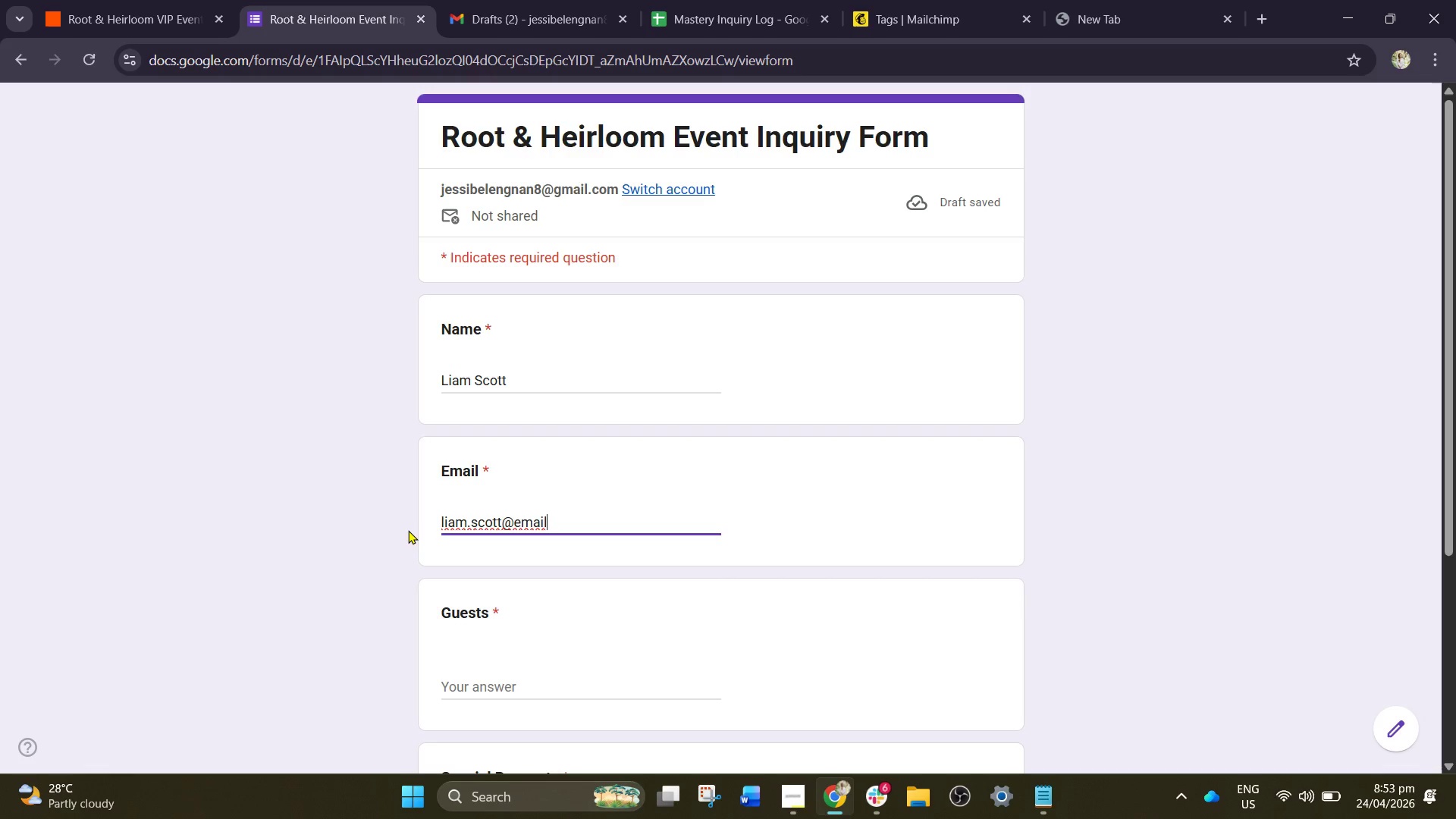 
type(.com)
 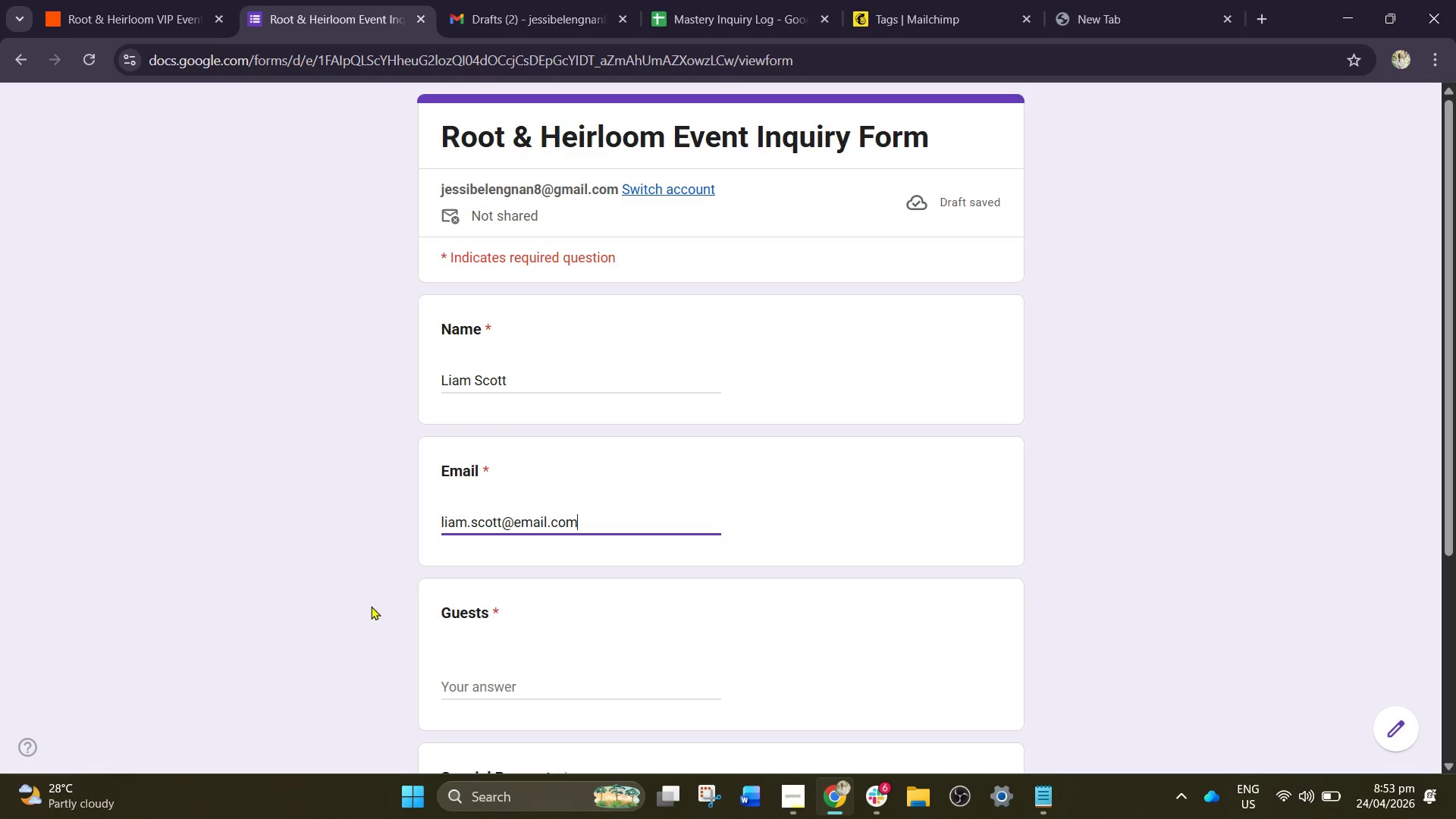 
wait(7.39)
 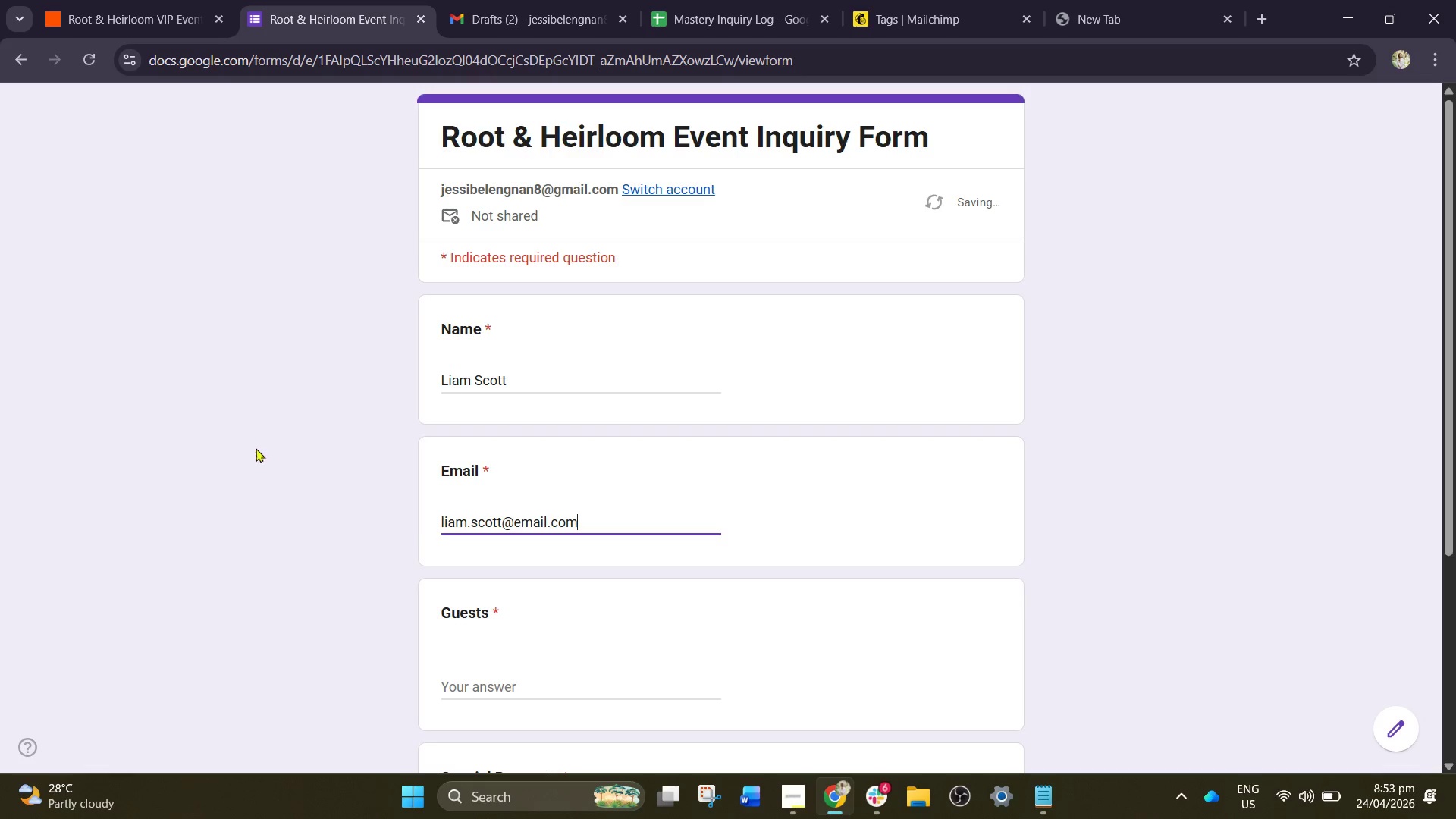 
left_click([517, 676])
 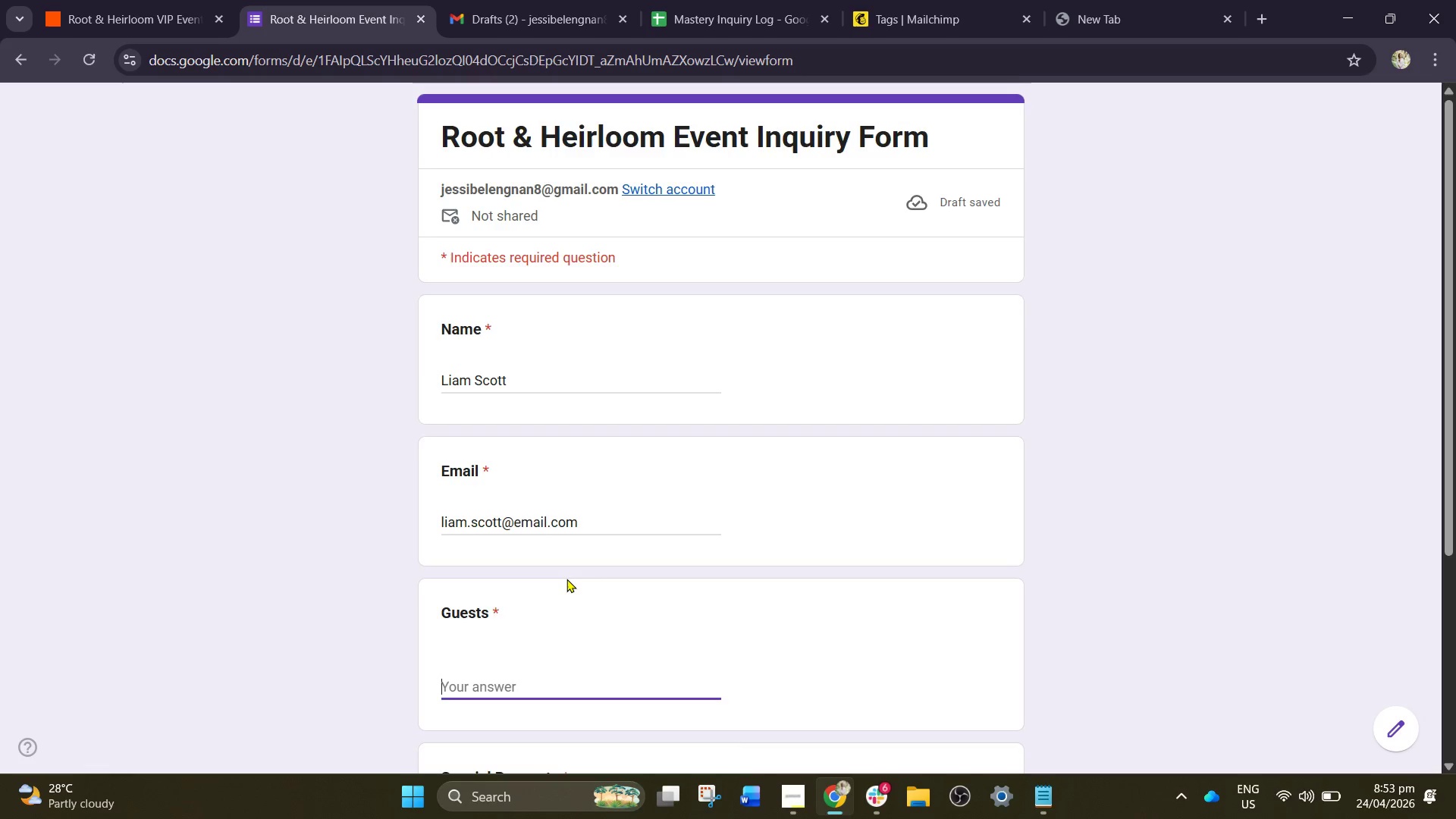 
scroll: coordinate [566, 579], scroll_direction: down, amount: 1.0
 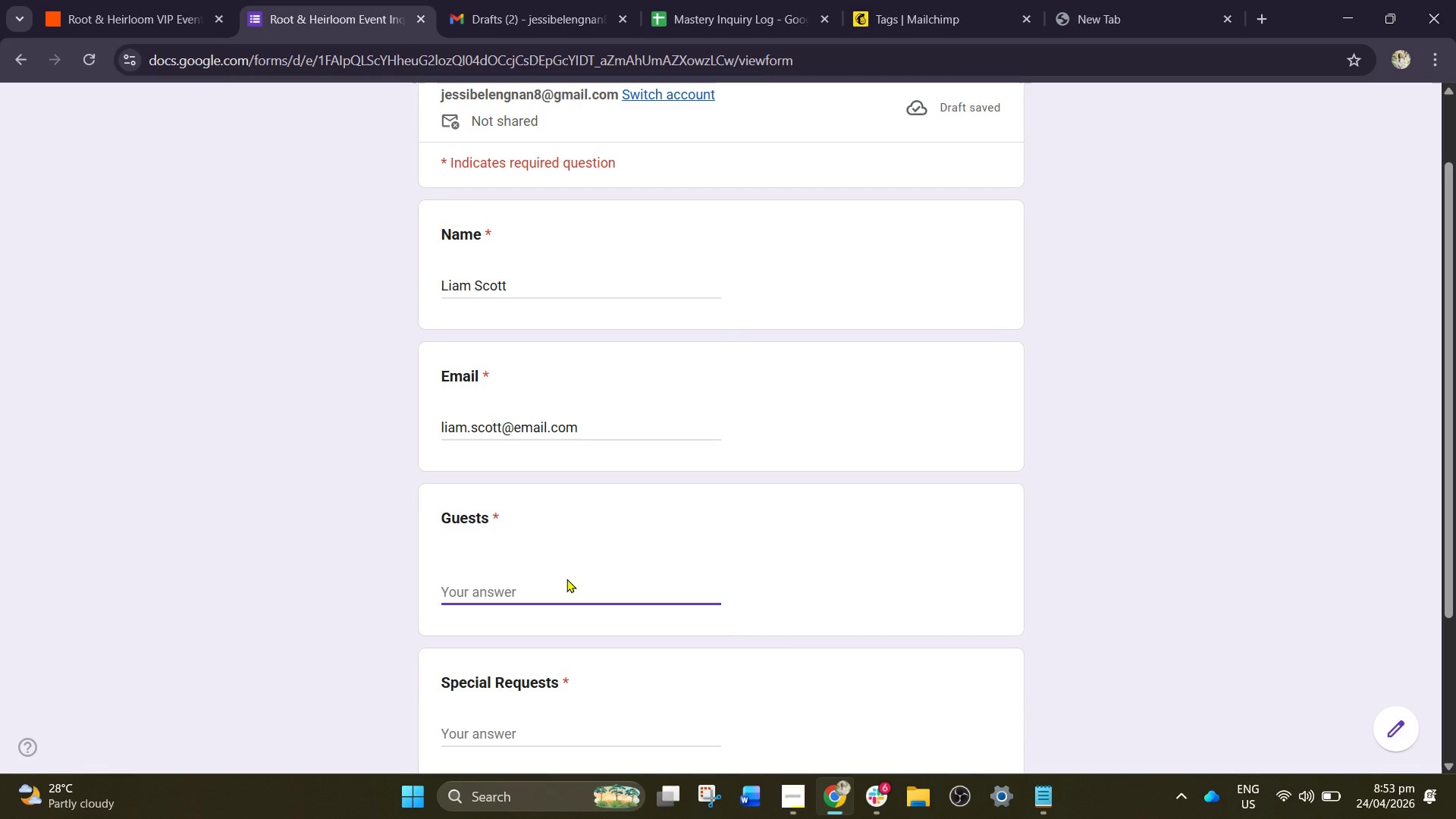 
key(5)
 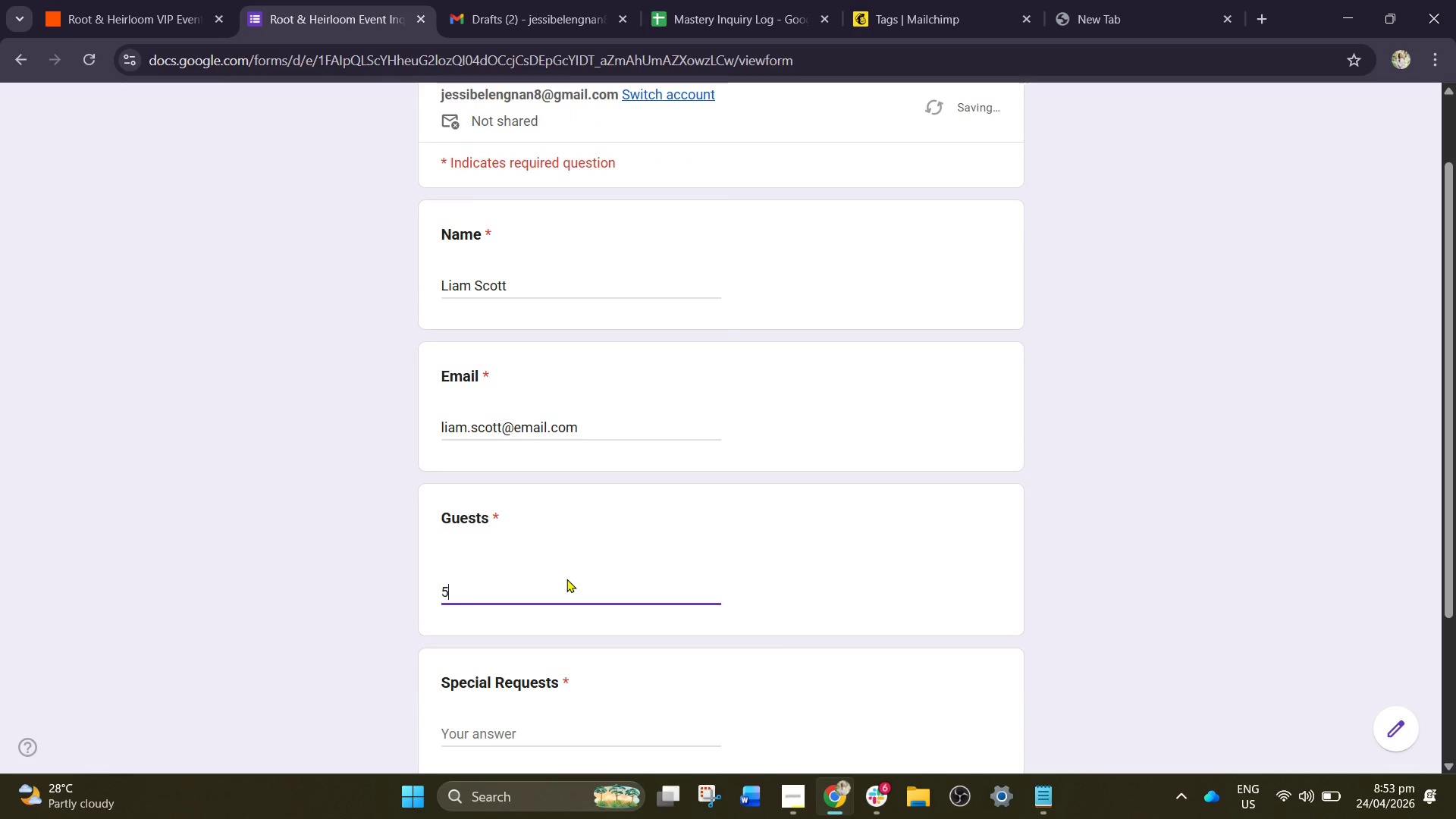 
scroll: coordinate [566, 579], scroll_direction: down, amount: 3.0
 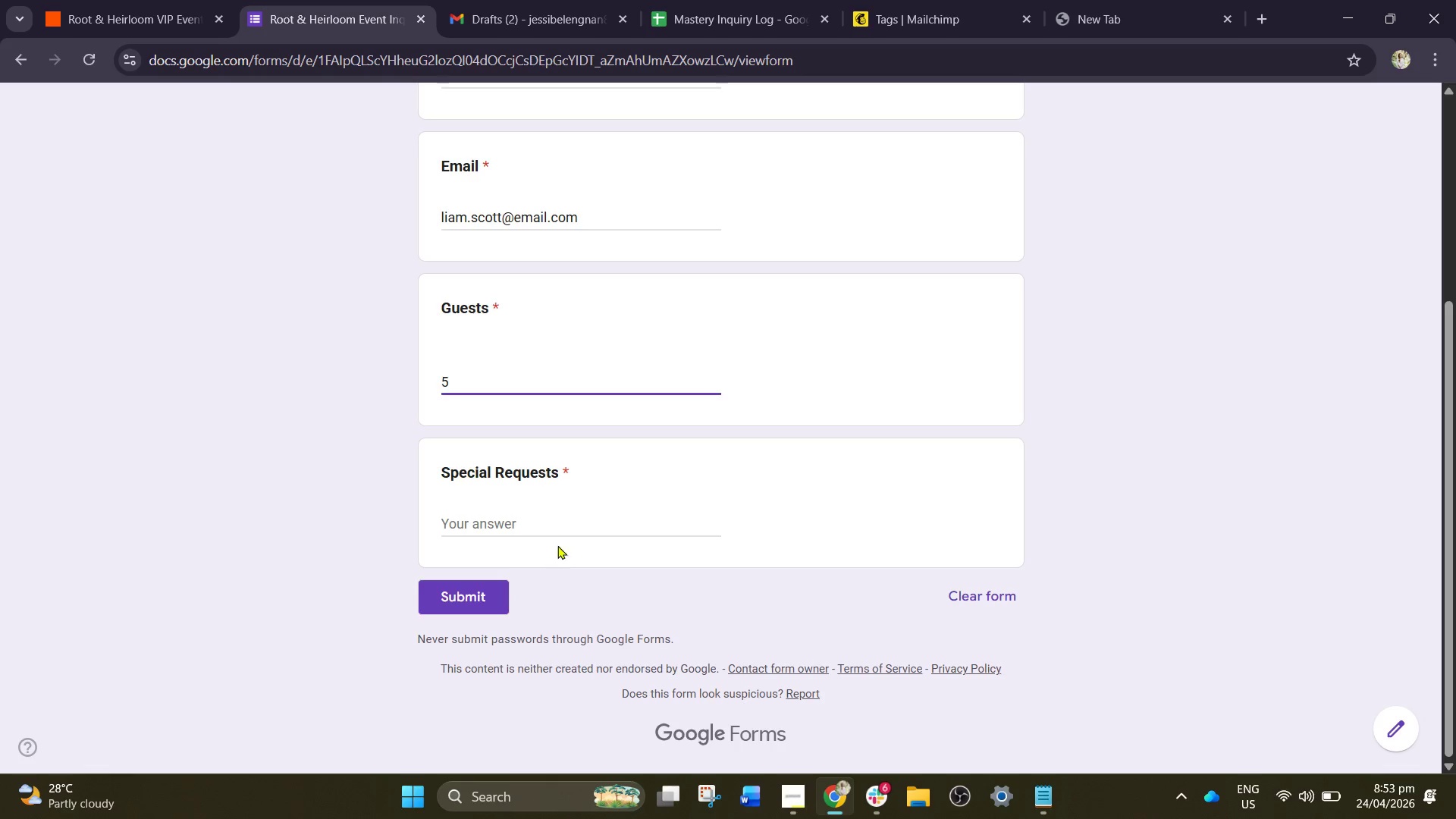 
left_click([571, 528])
 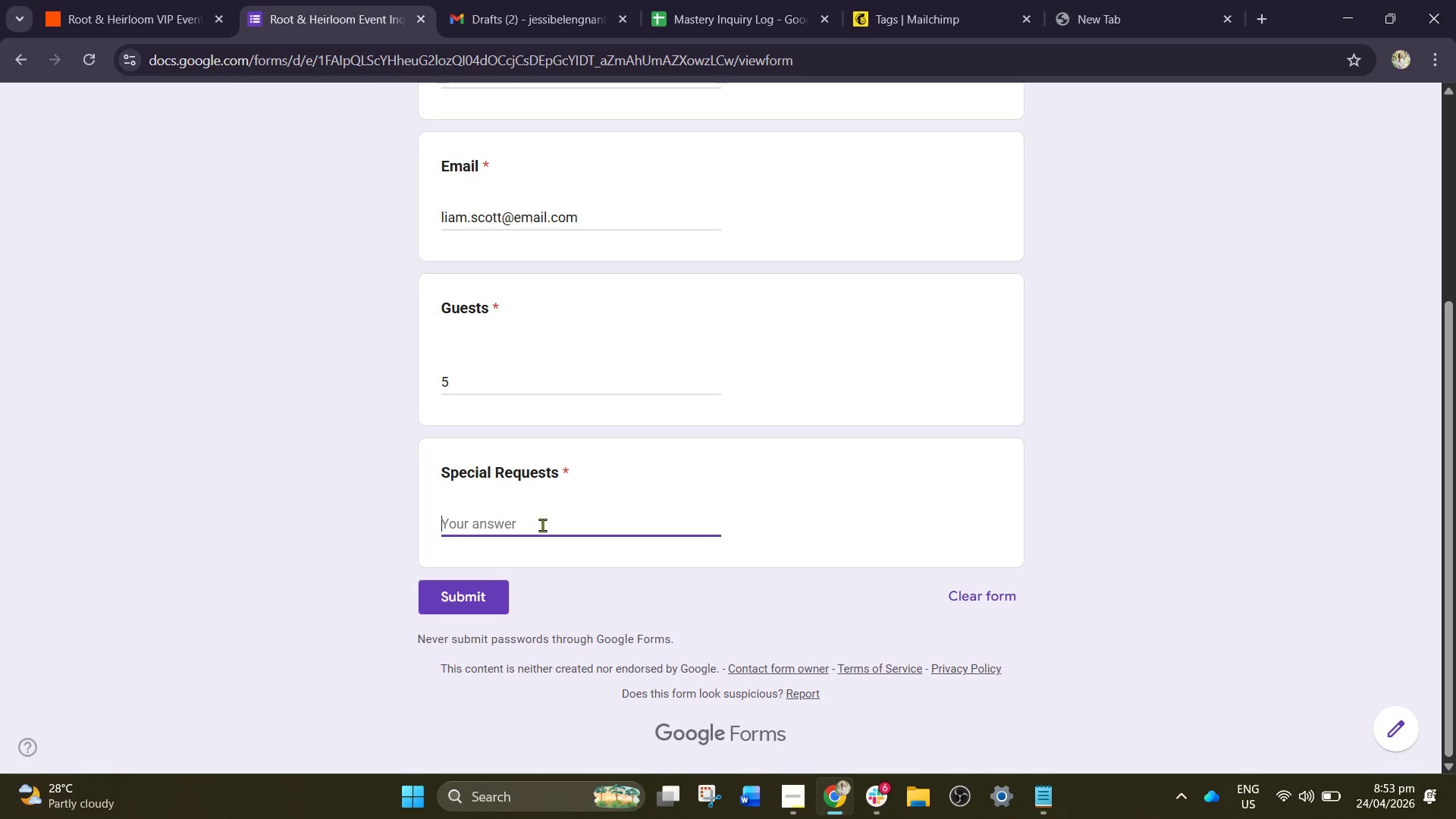 
type(Surp)
 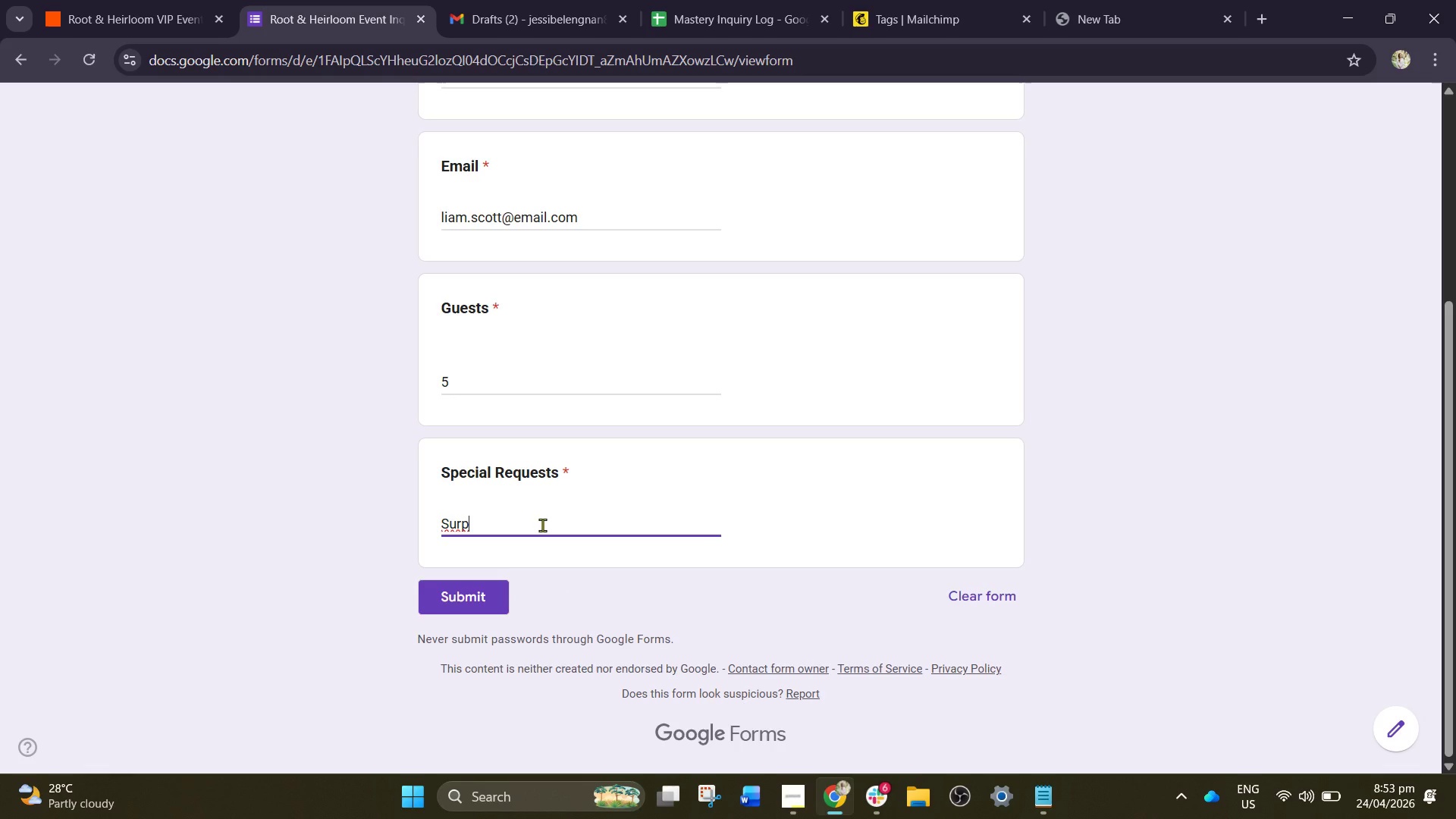 
wait(9.45)
 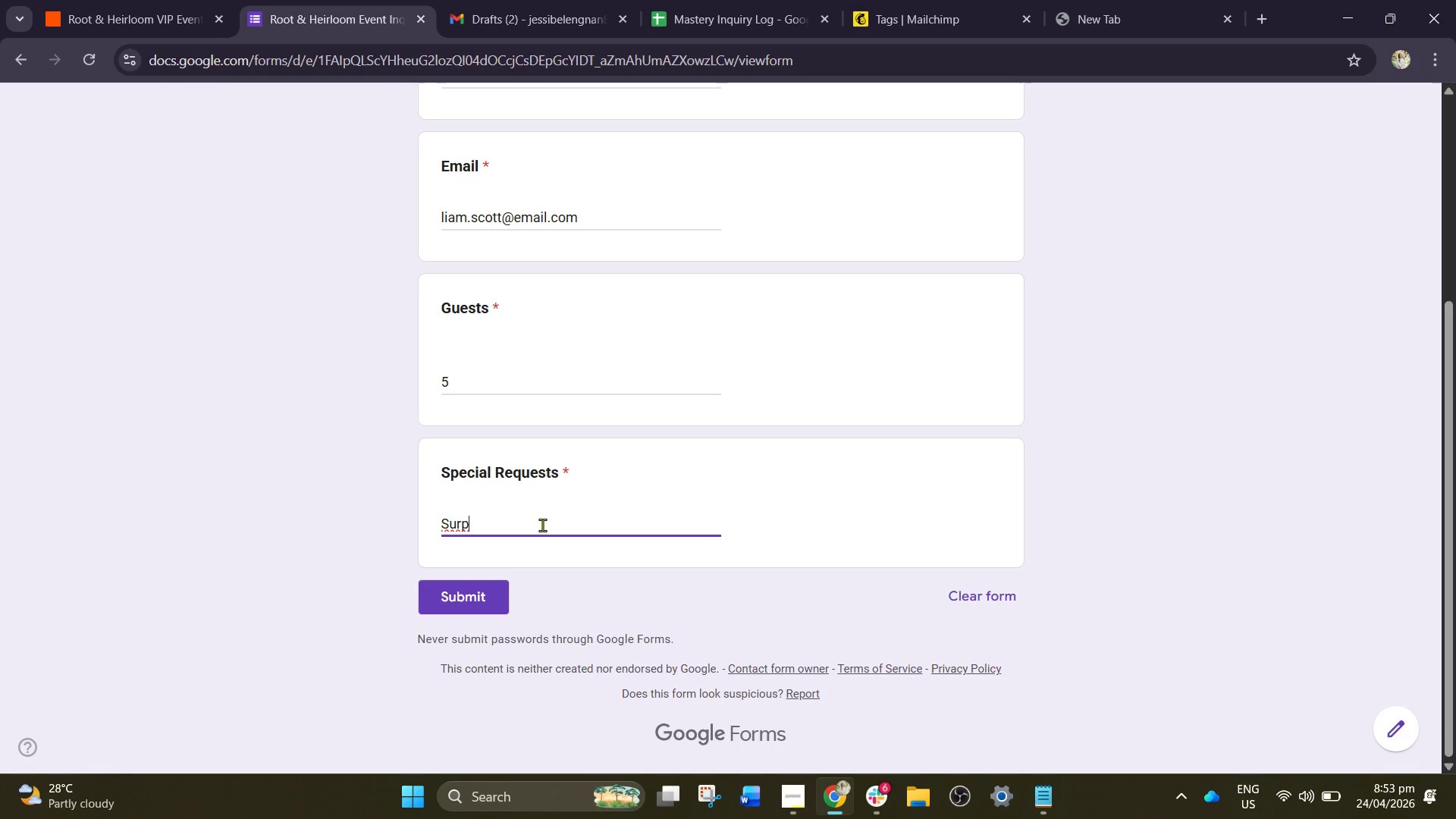 
type(rise birthday cake arrangement)
 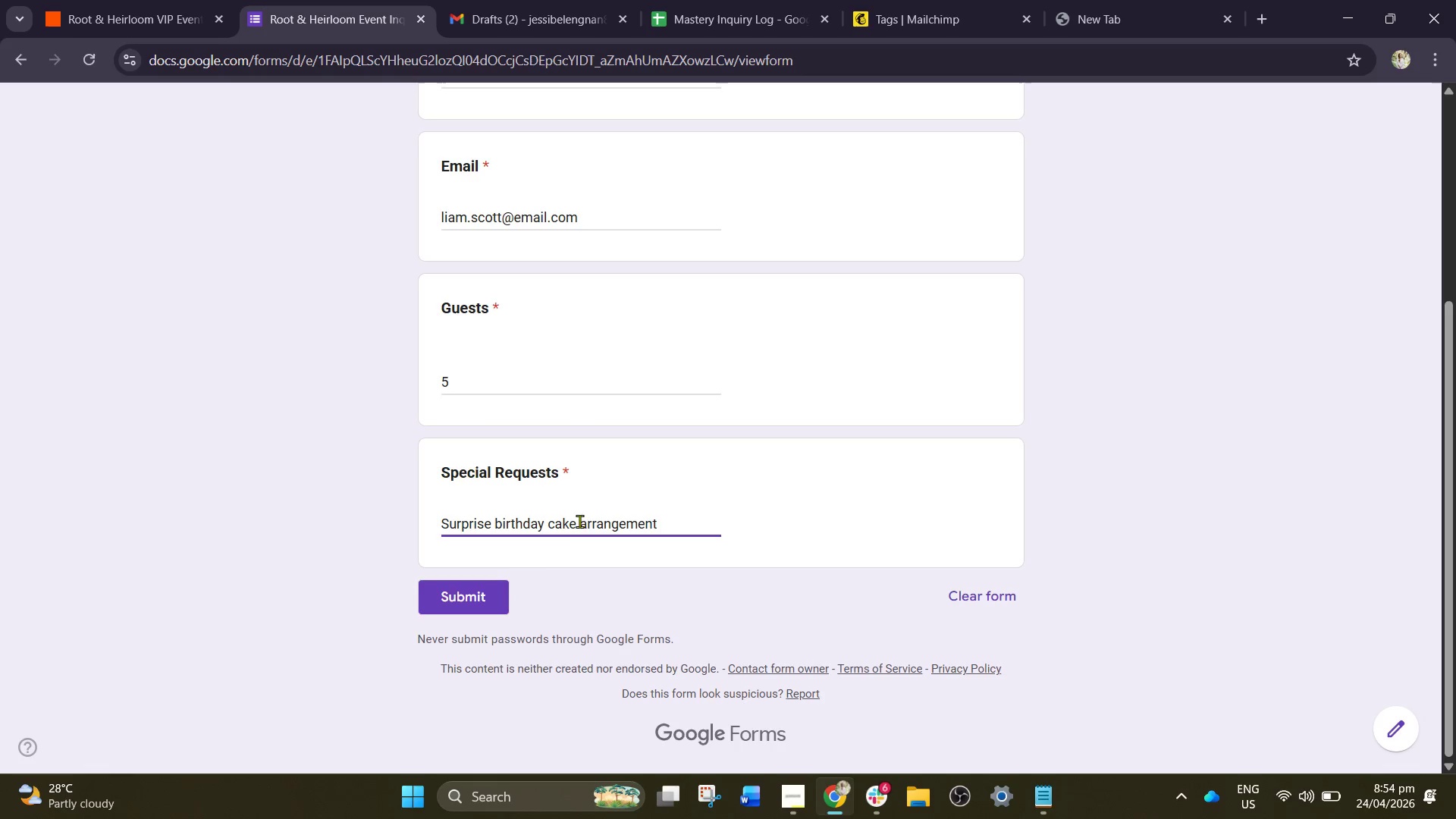 
left_click([504, 602])
 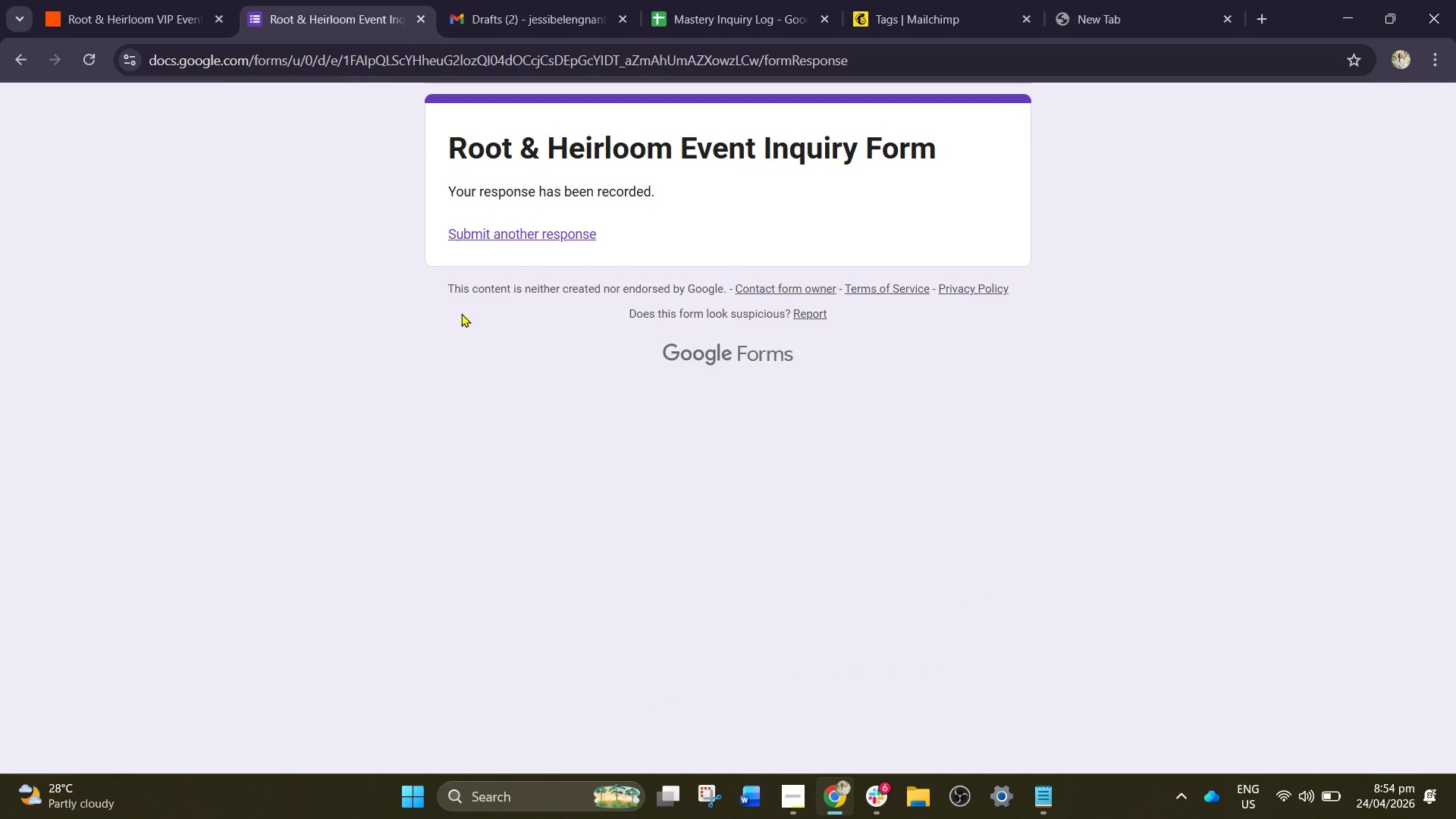 
left_click([146, 23])
 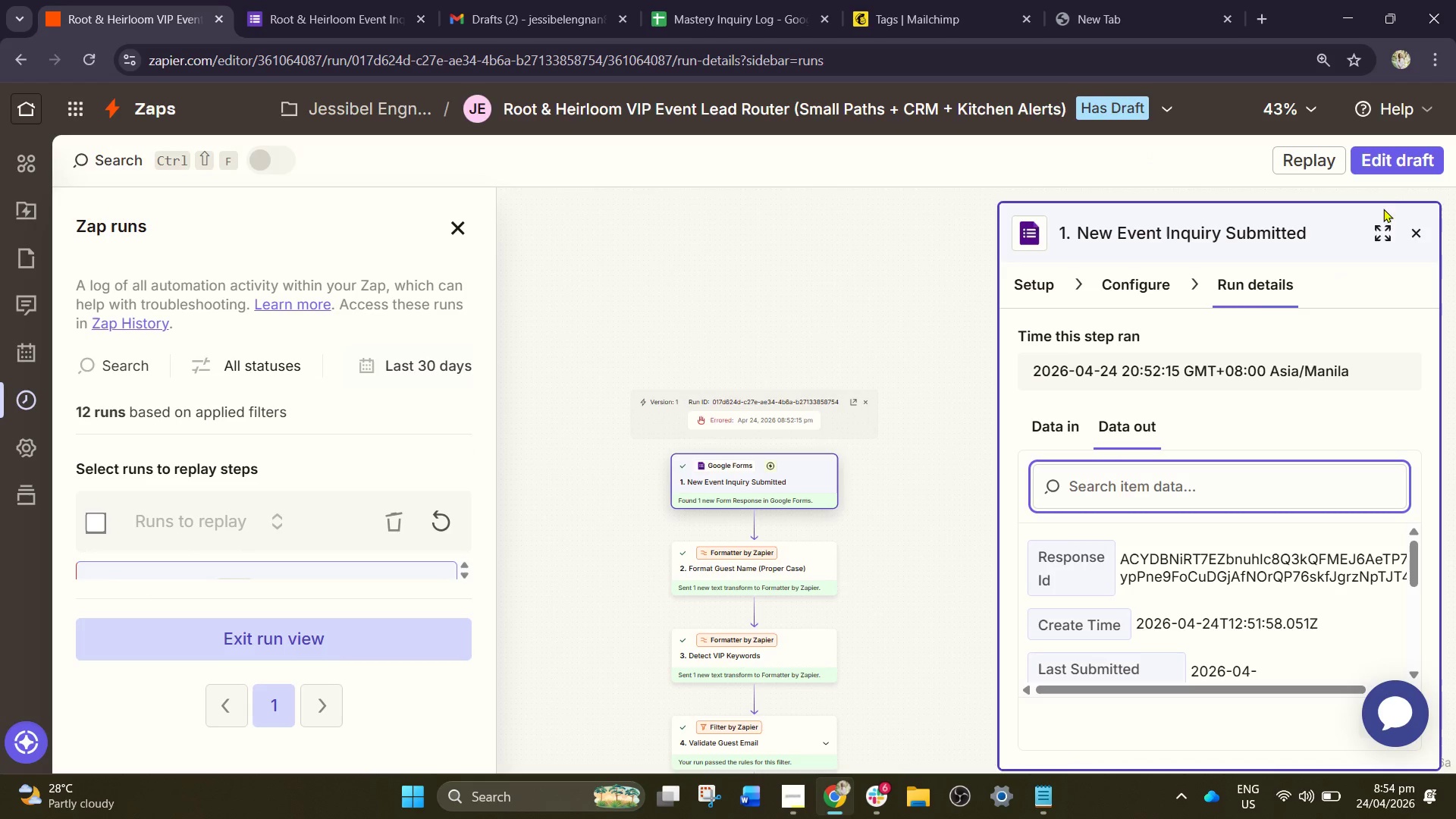 
left_click([1400, 171])
 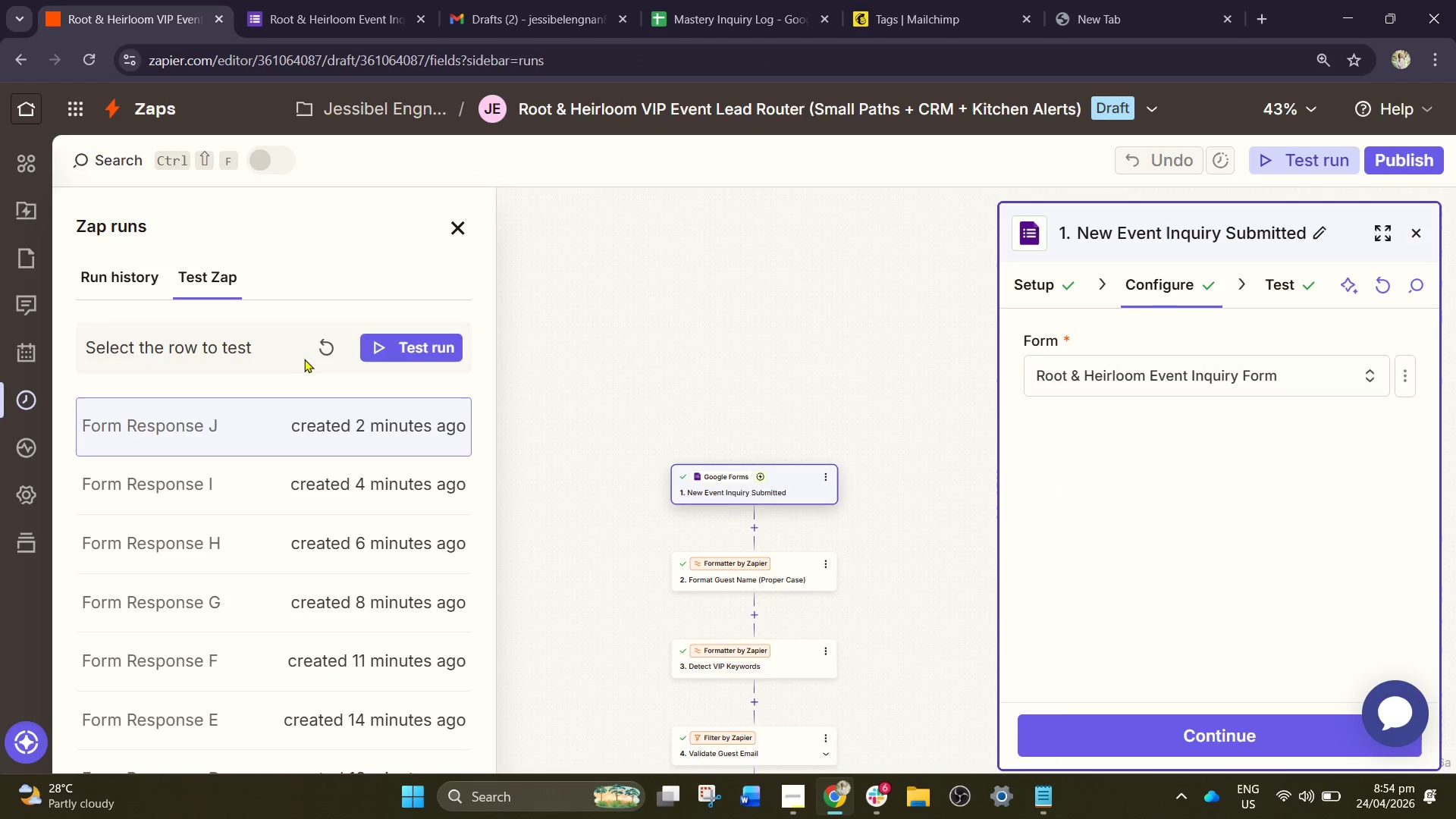 
left_click([318, 350])
 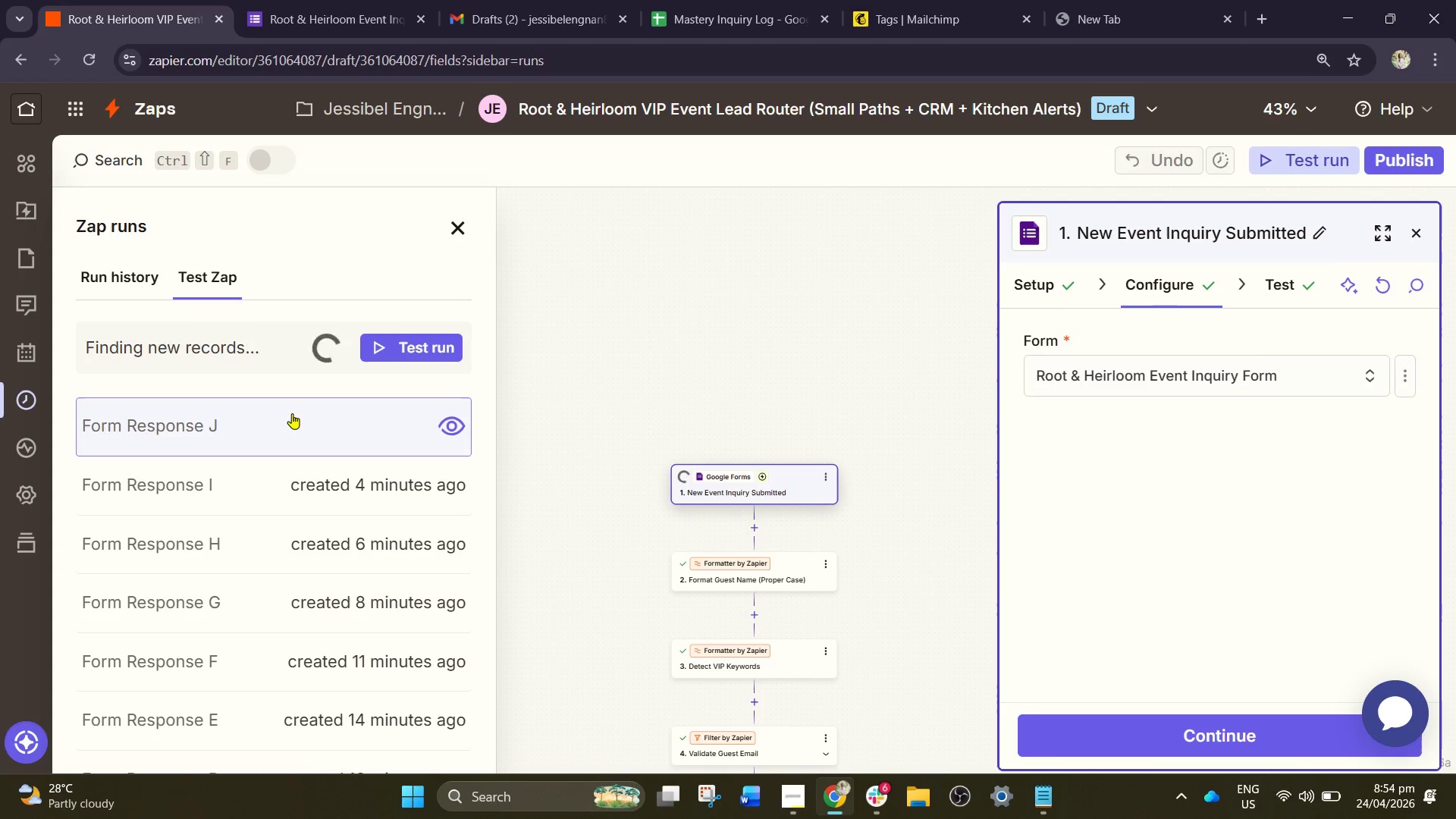 
wait(6.48)
 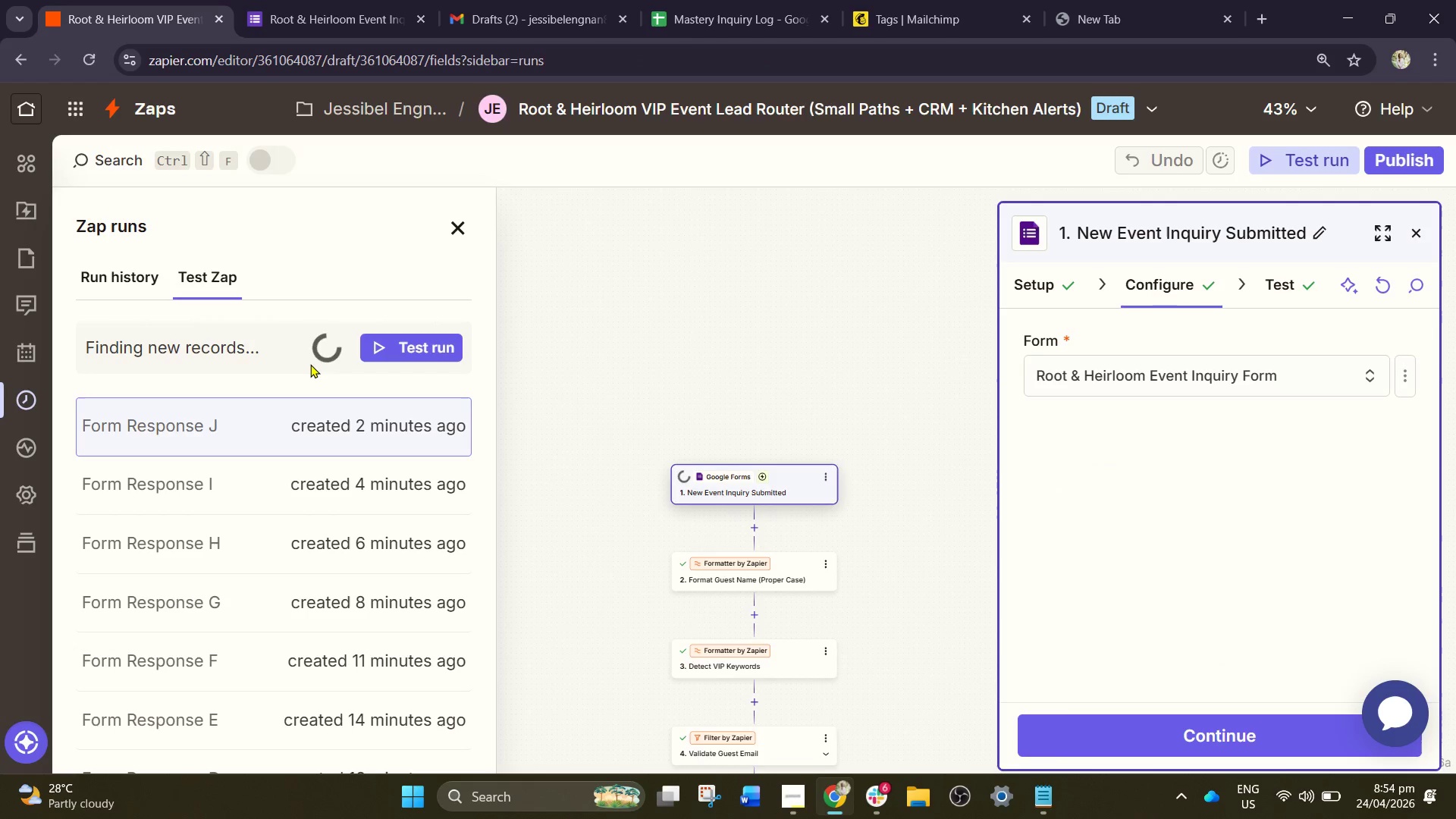 
left_click([361, 428])
 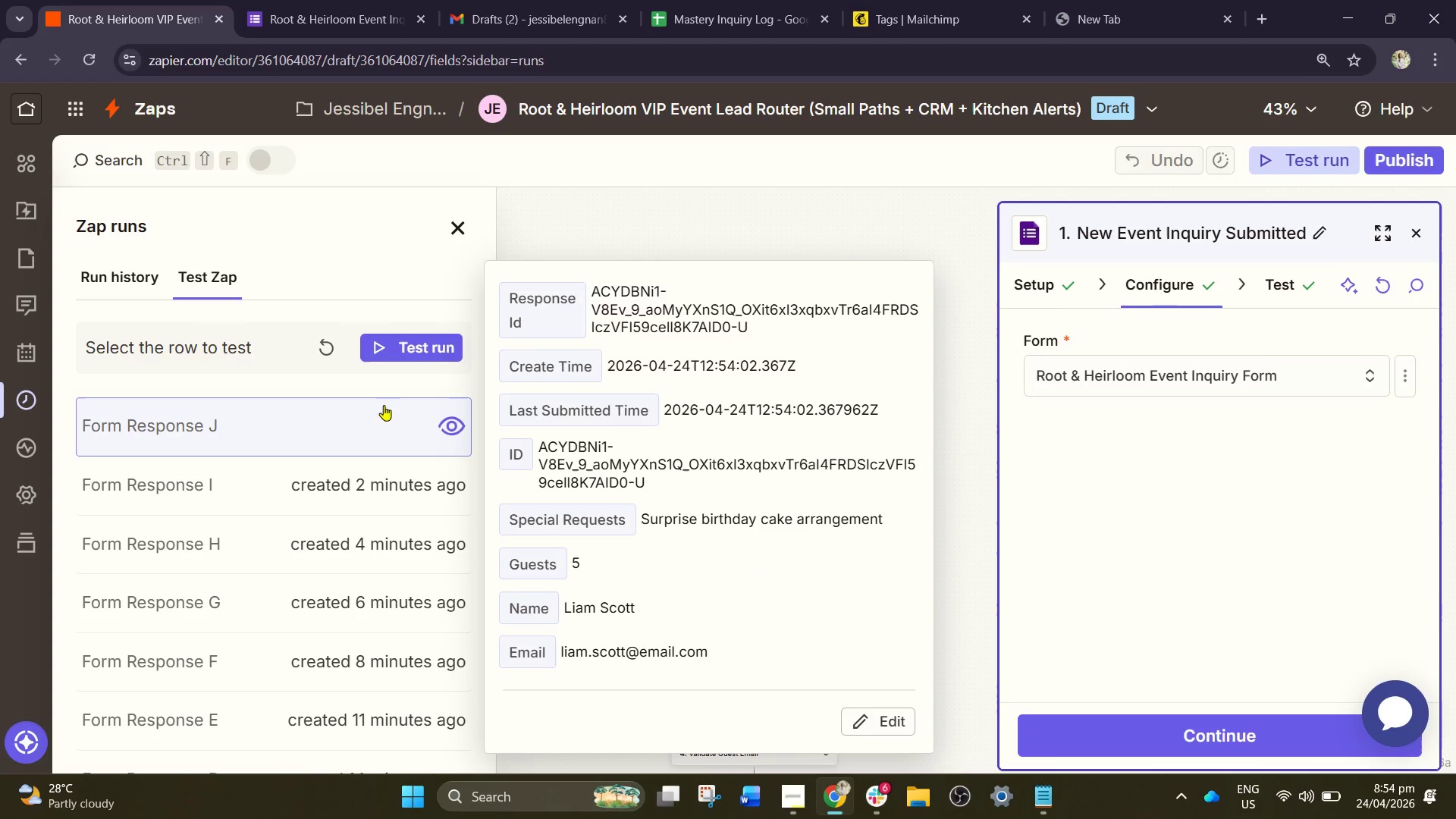 
wait(5.78)
 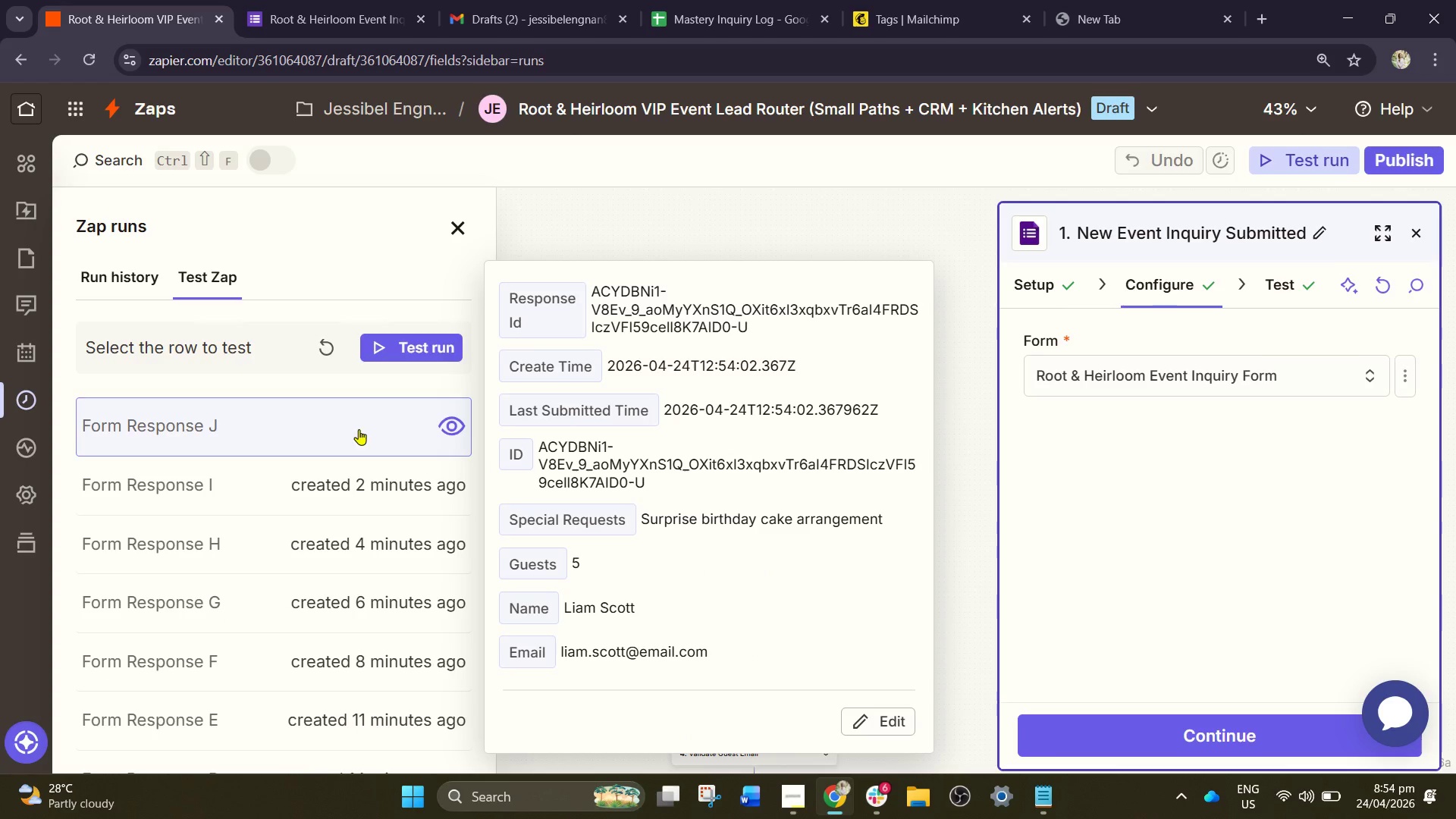 
left_click([433, 357])
 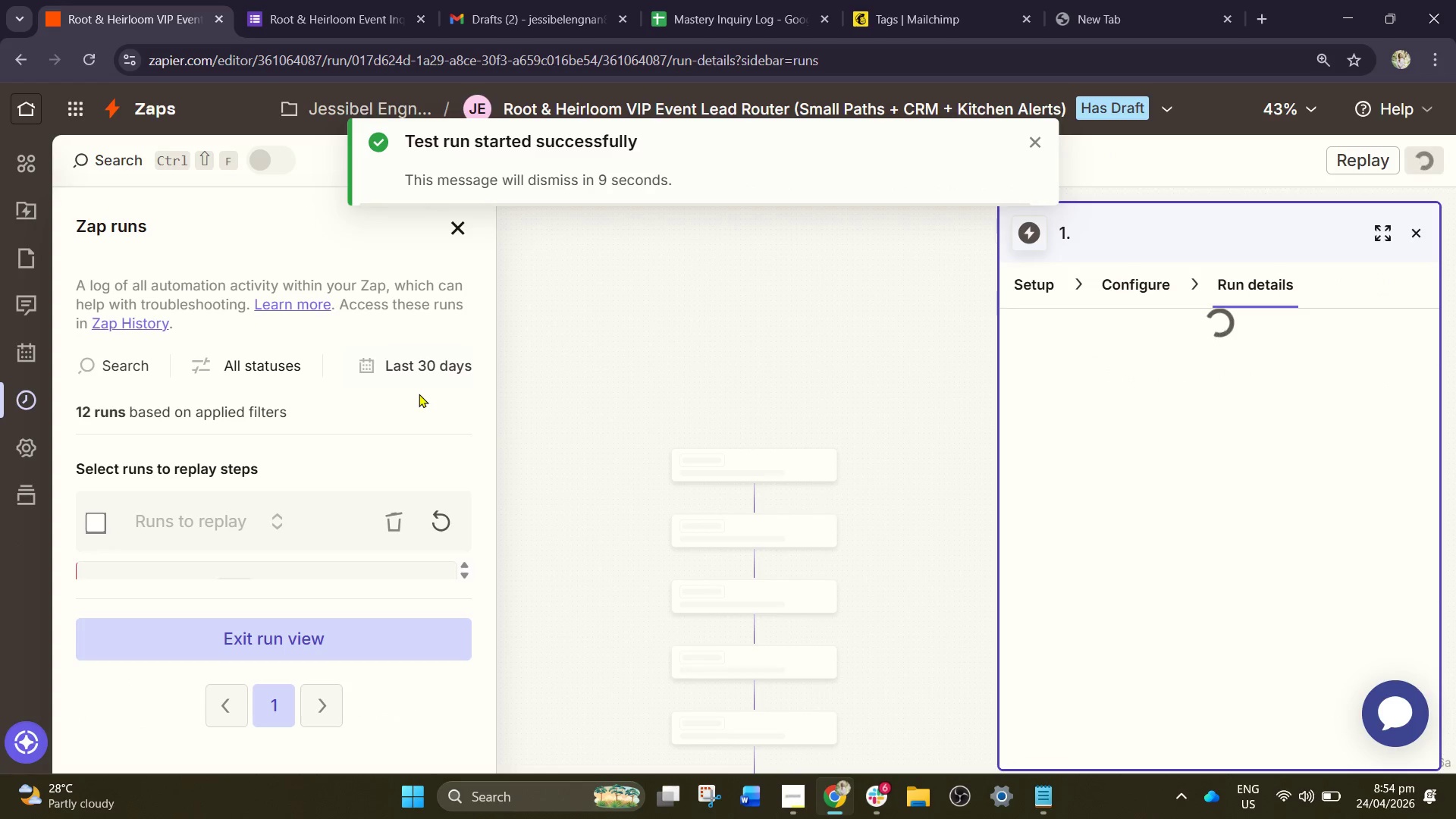 
left_click_drag(start_coordinate=[710, 0], to_coordinate=[710, 4])
 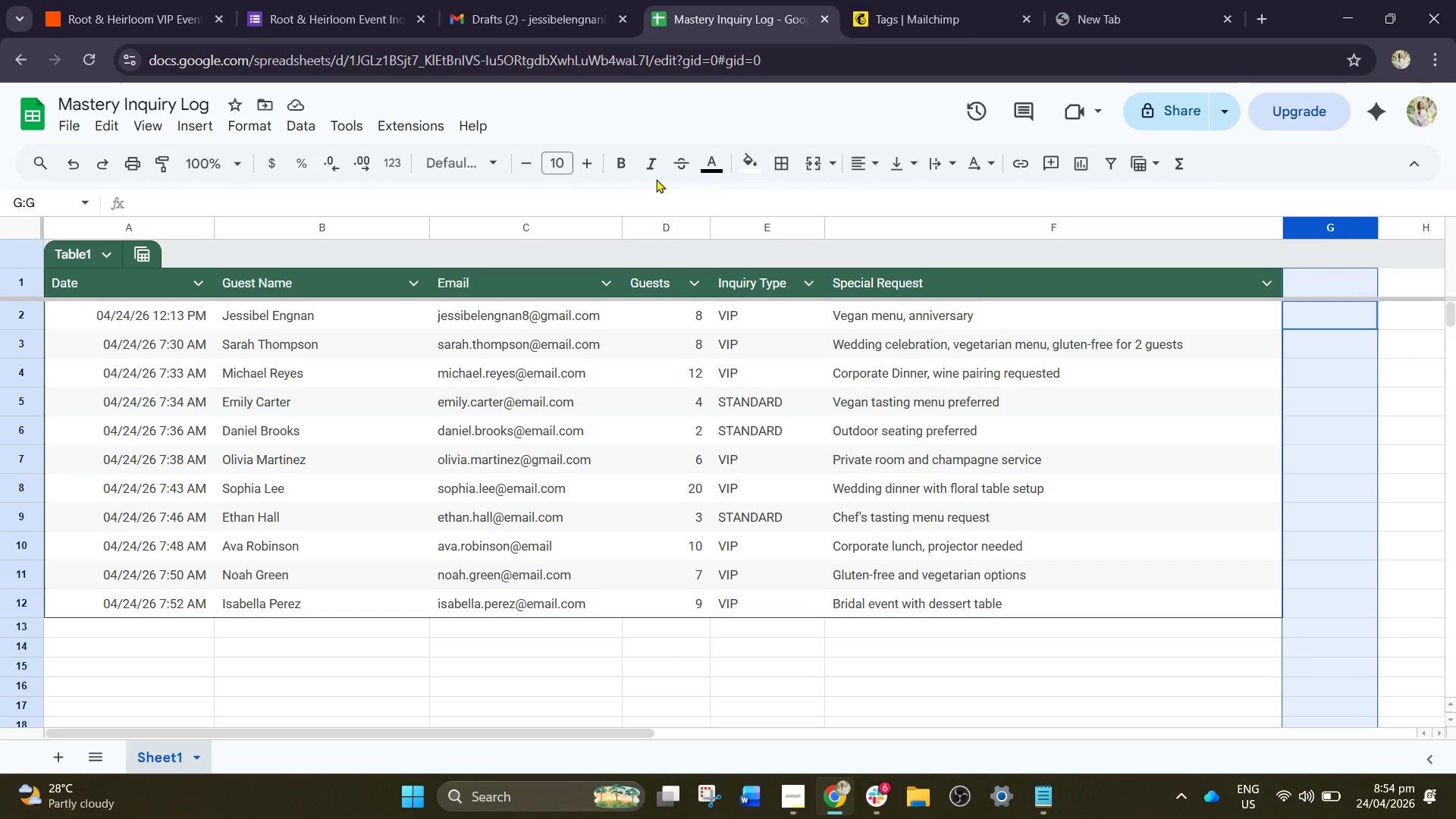 
wait(16.47)
 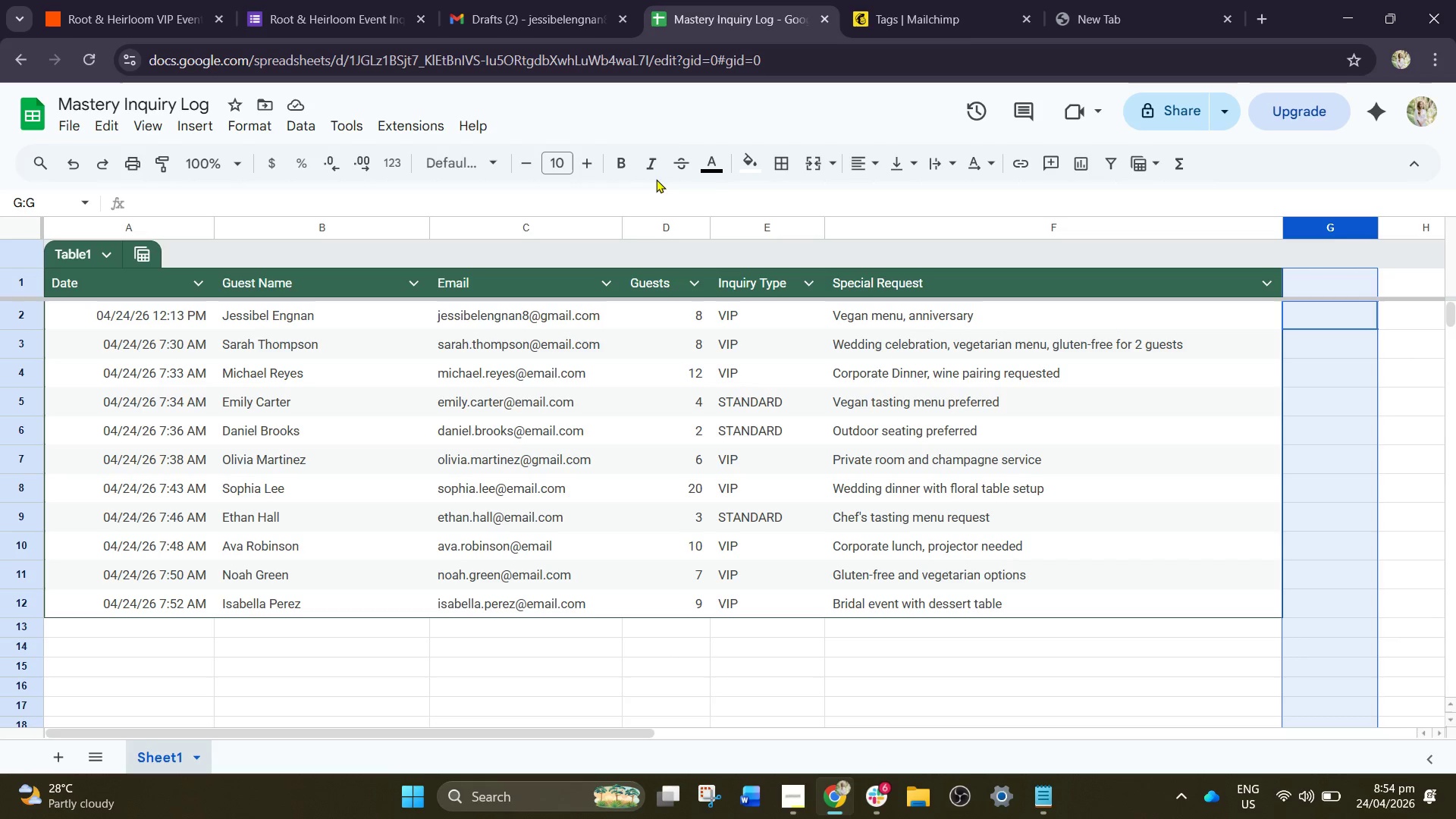 
mouse_move([395, 6])
 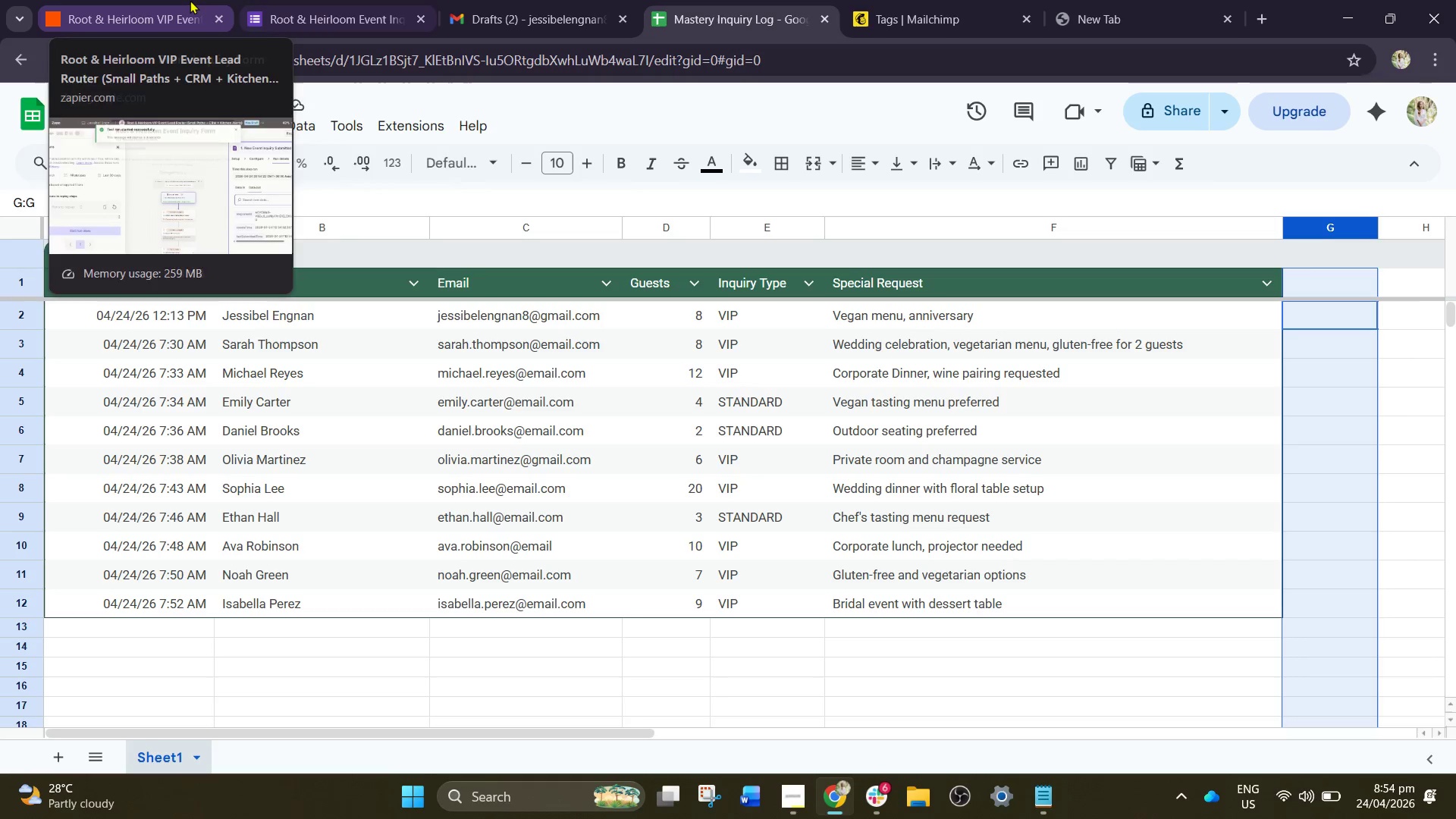 
left_click([186, 0])
 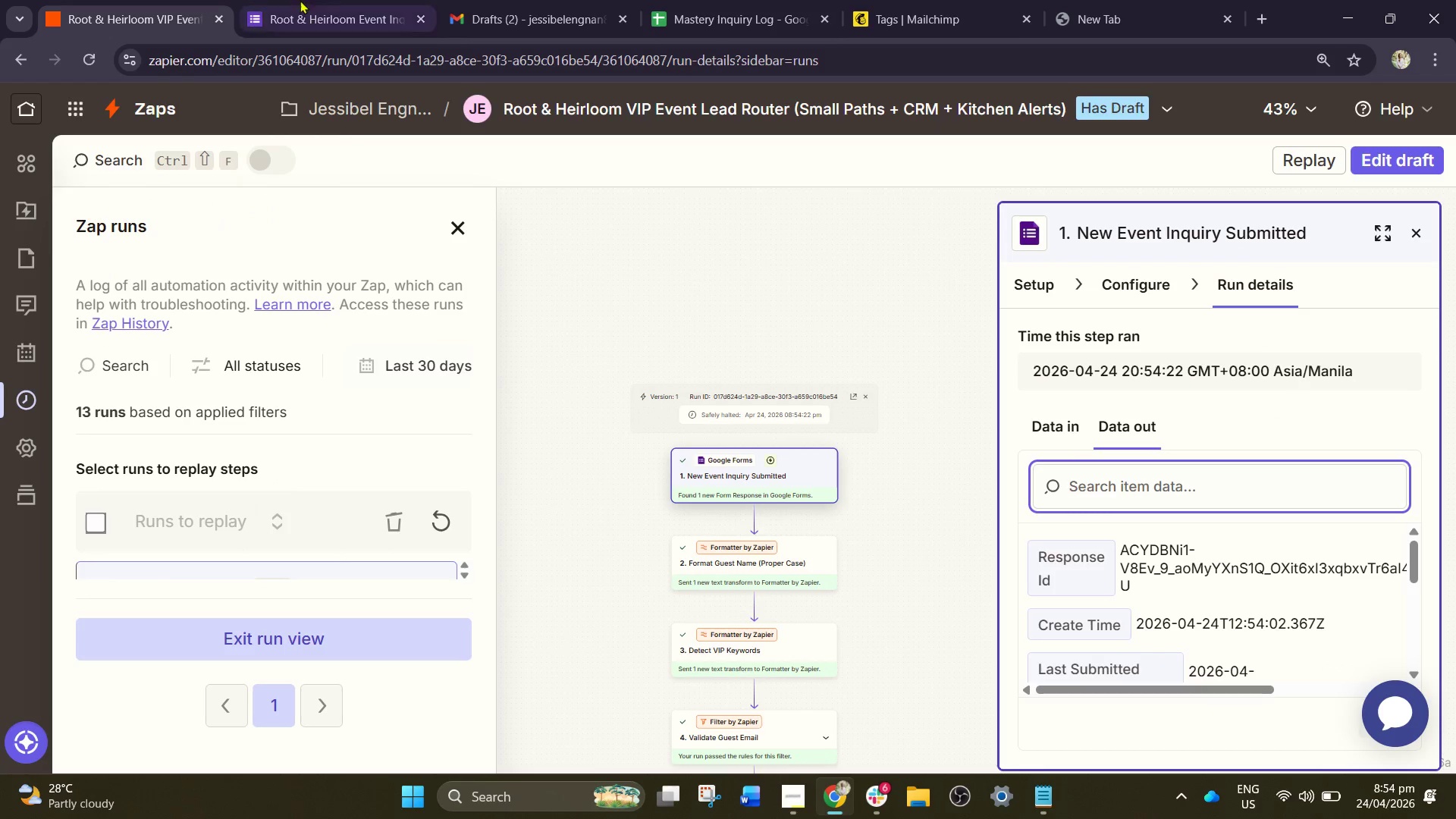 
left_click([701, 0])
 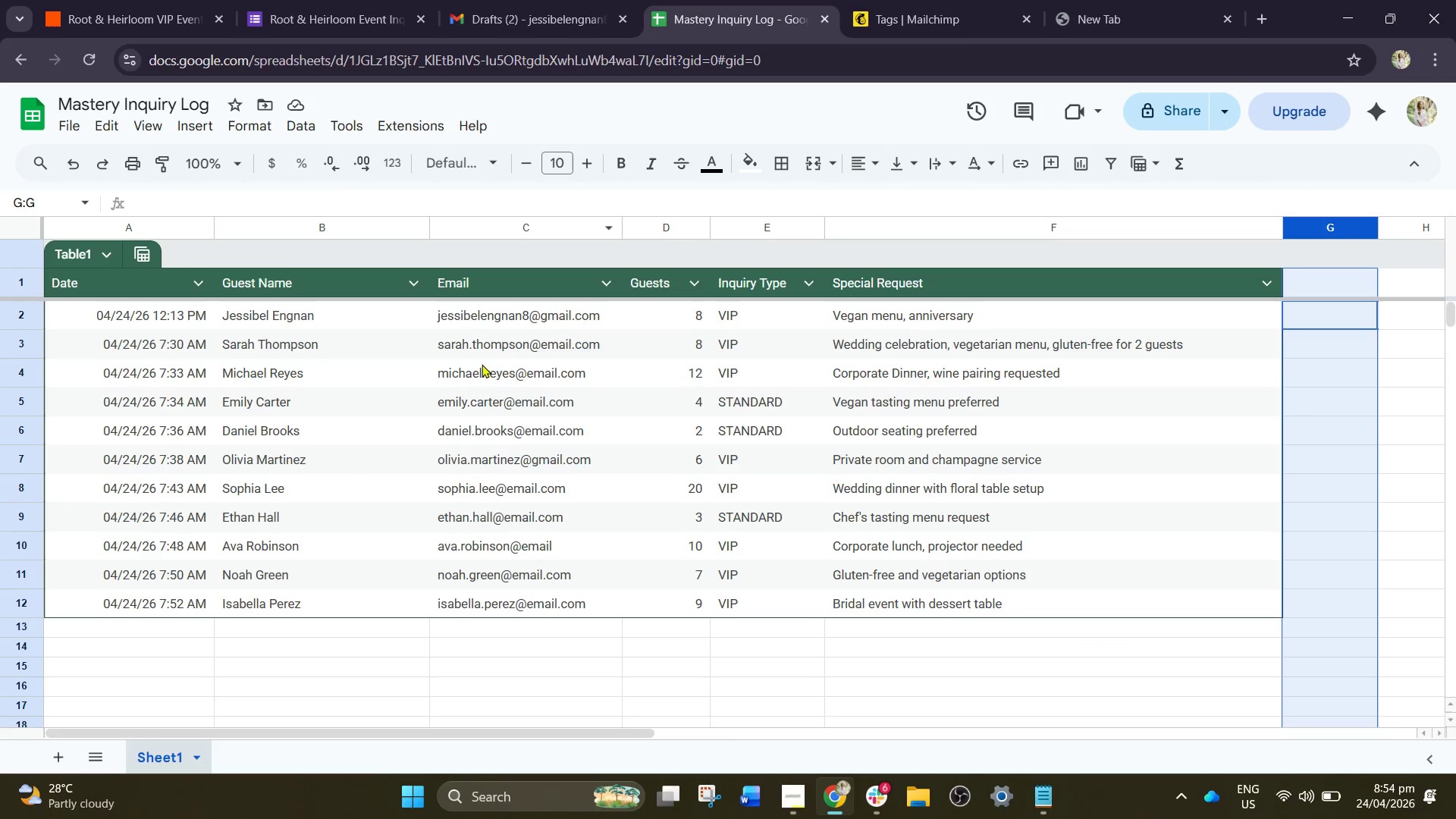 
scroll: coordinate [478, 405], scroll_direction: down, amount: 2.0
 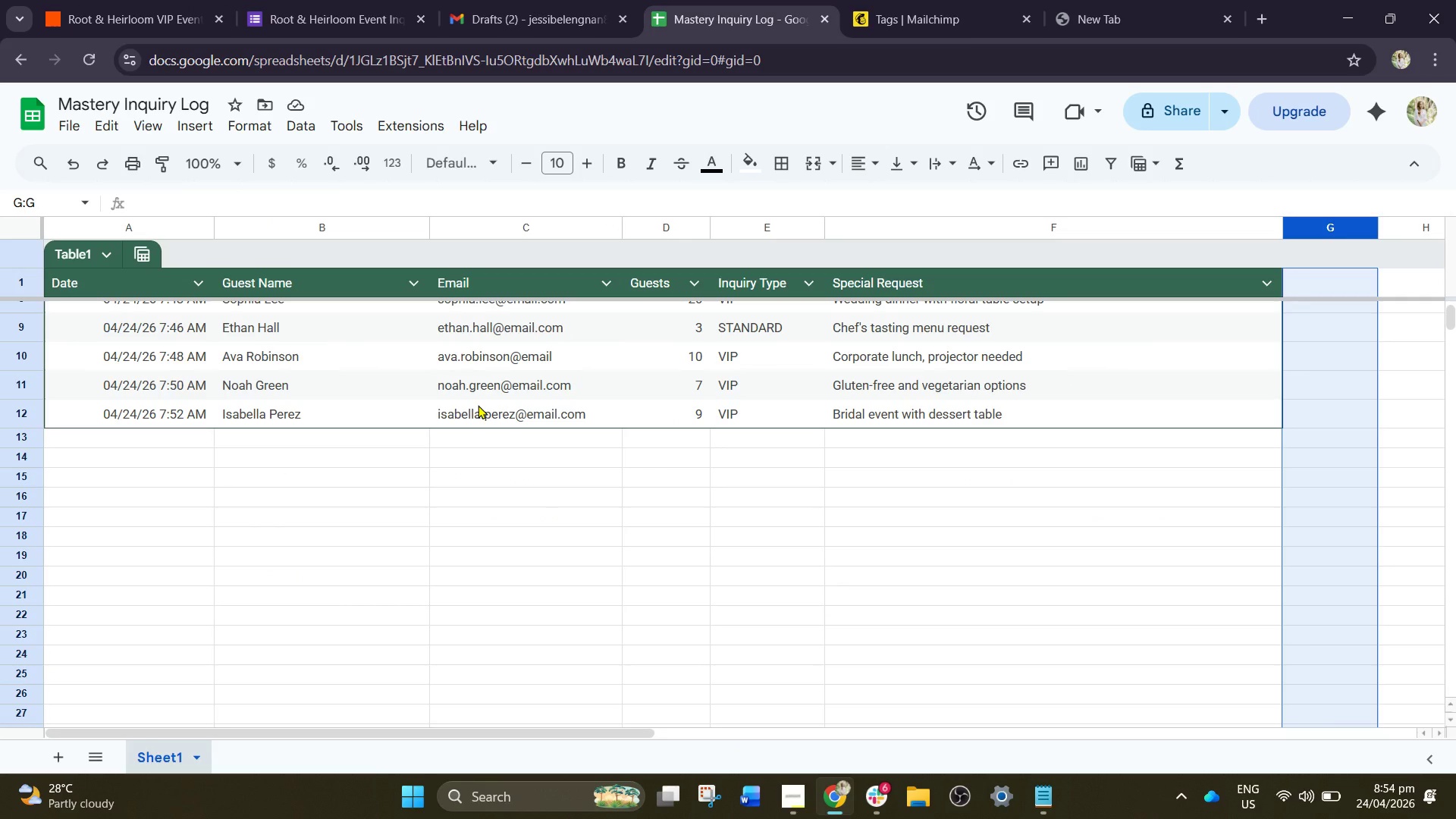 
scroll: coordinate [478, 405], scroll_direction: up, amount: 1.0
 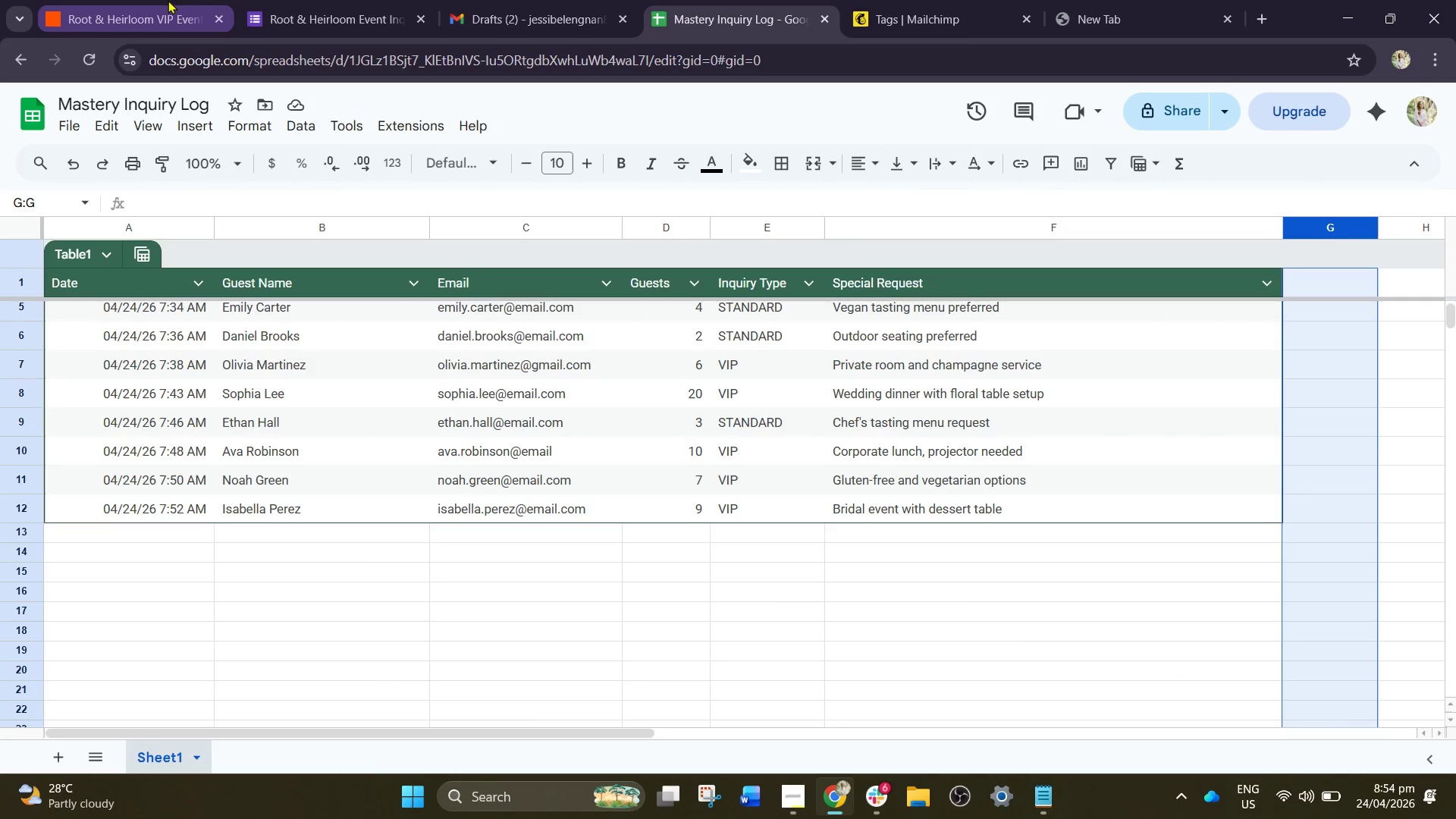 
left_click([508, 243])
 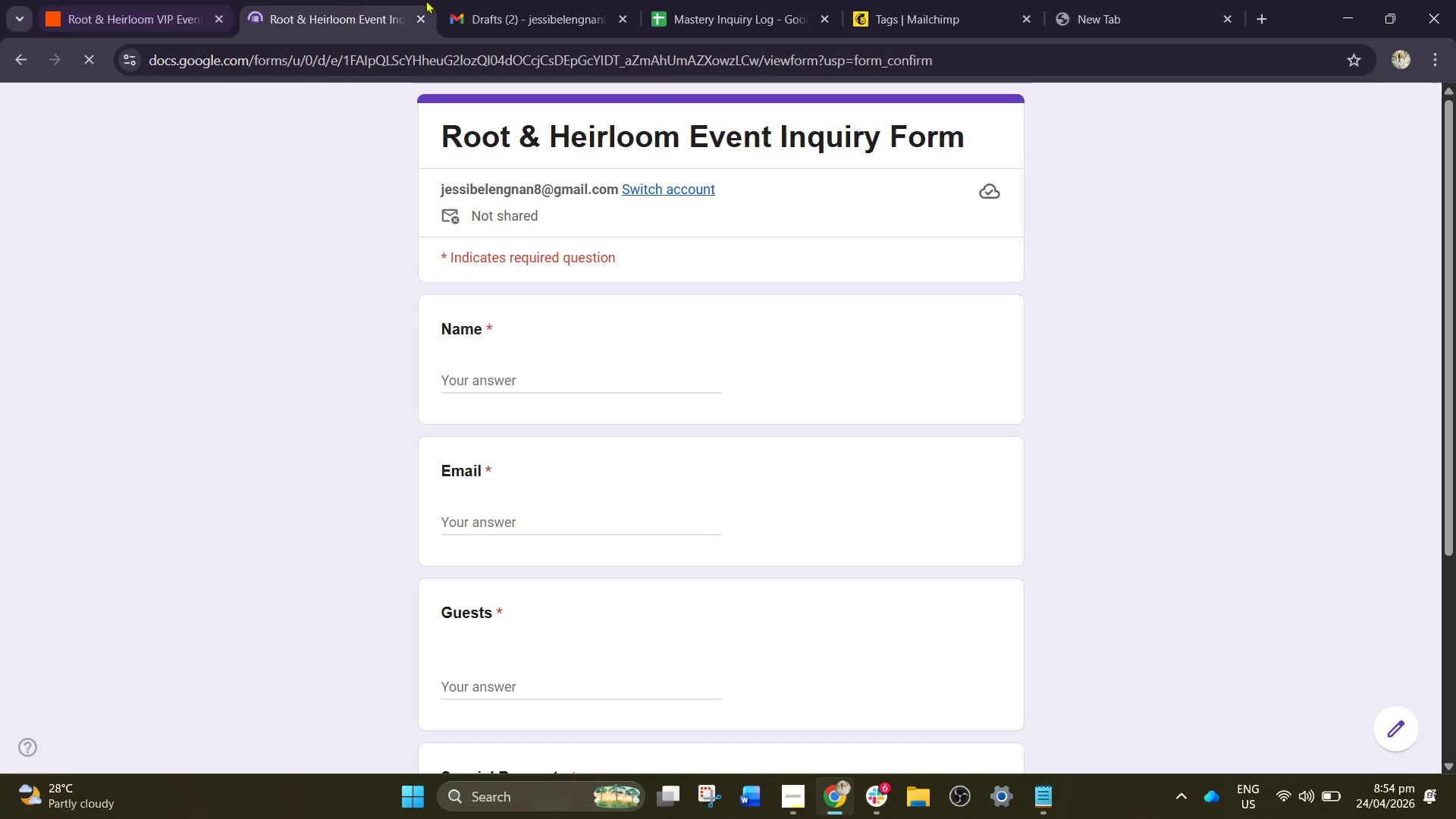 
left_click([753, 0])
 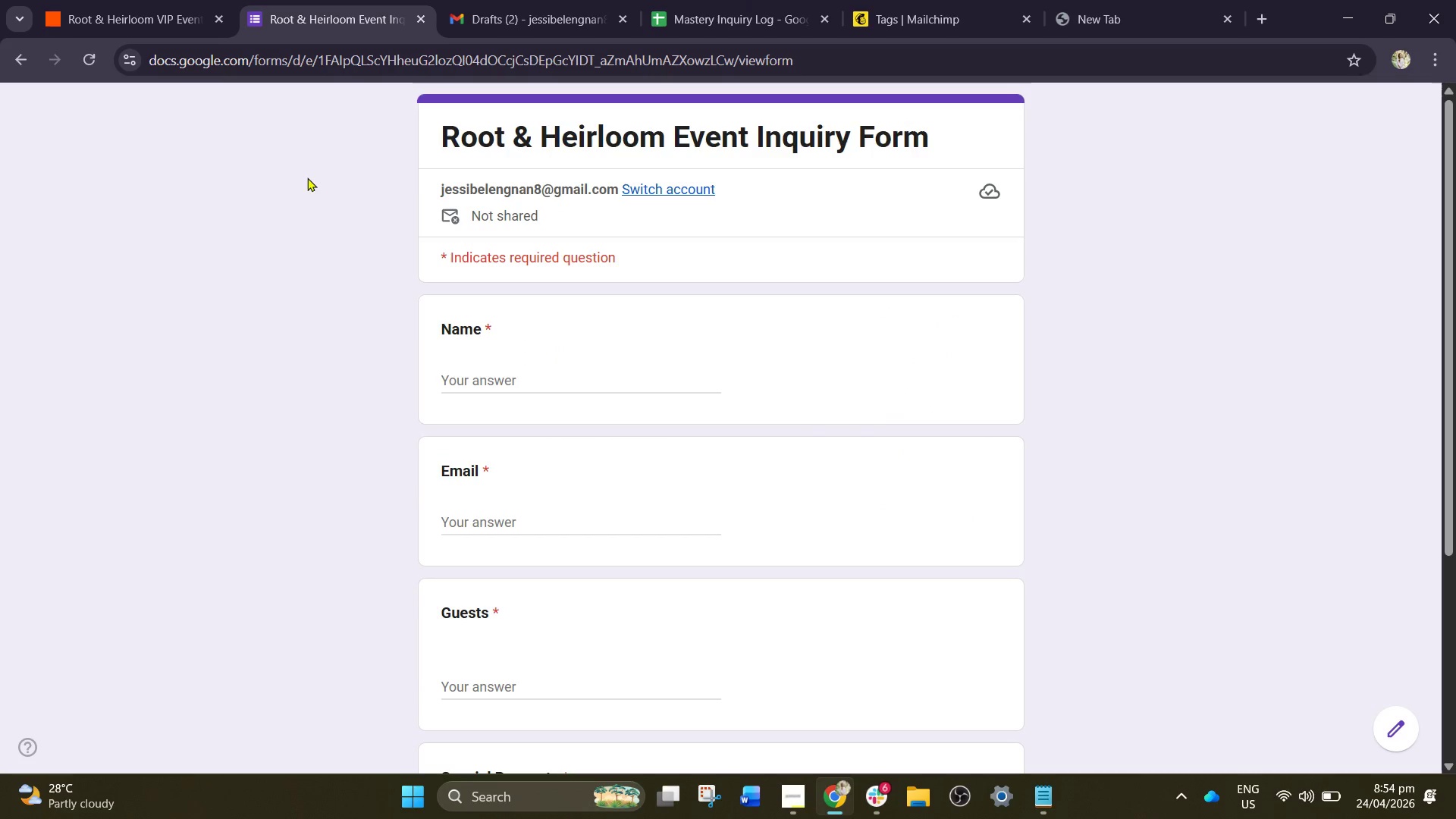 
left_click([463, 370])
 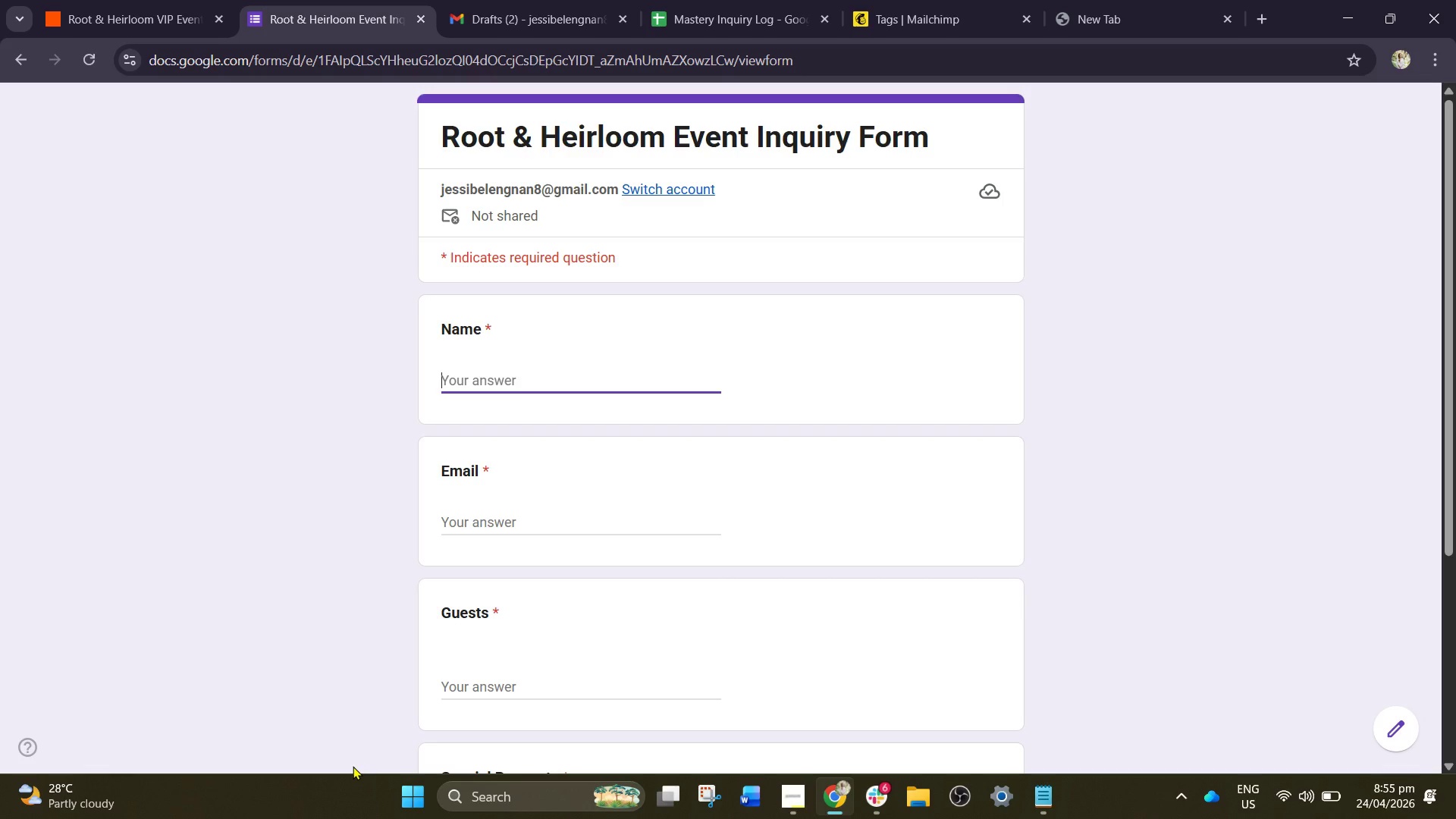 
wait(18.2)
 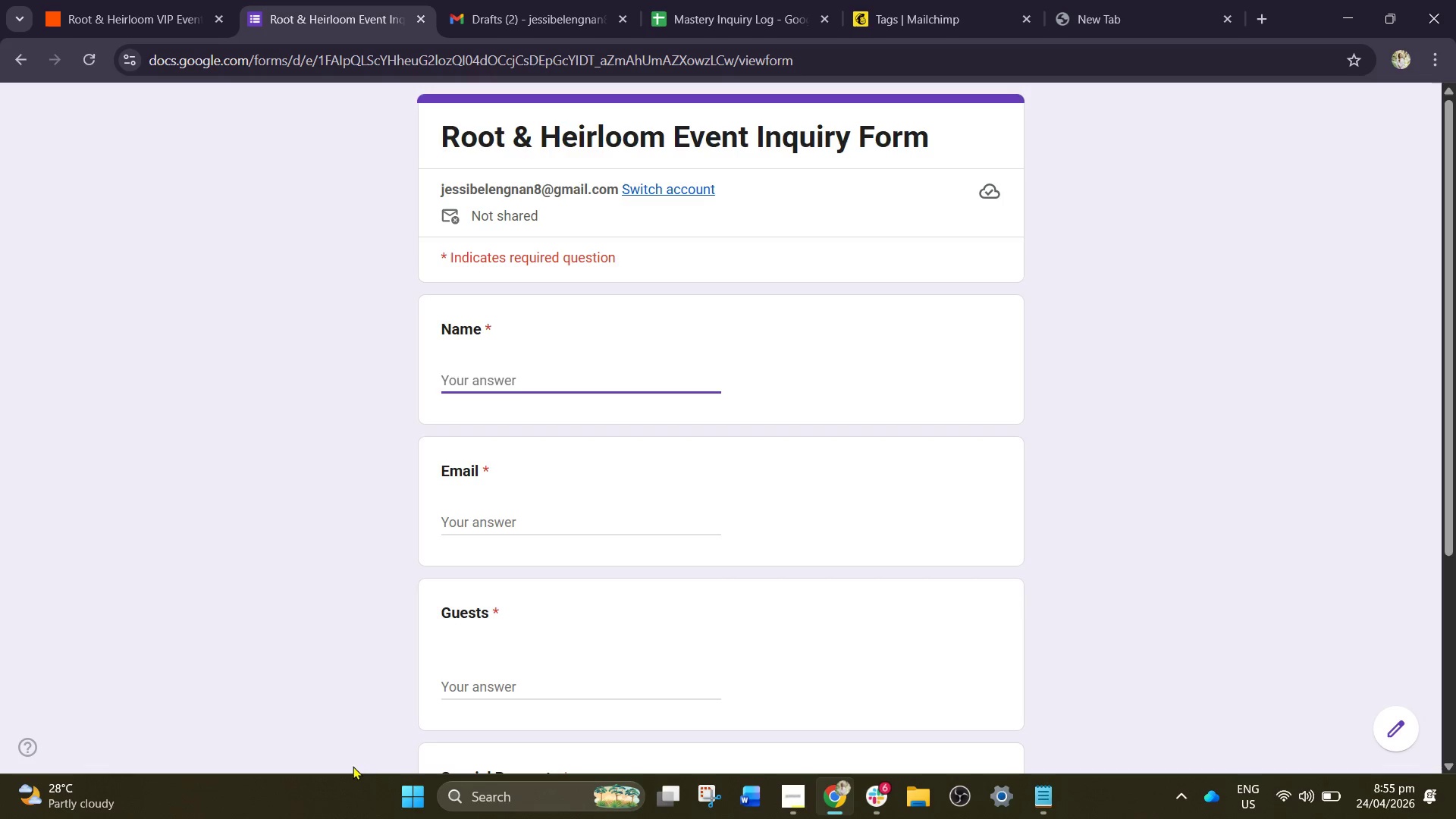 
type(Mia Adams)
 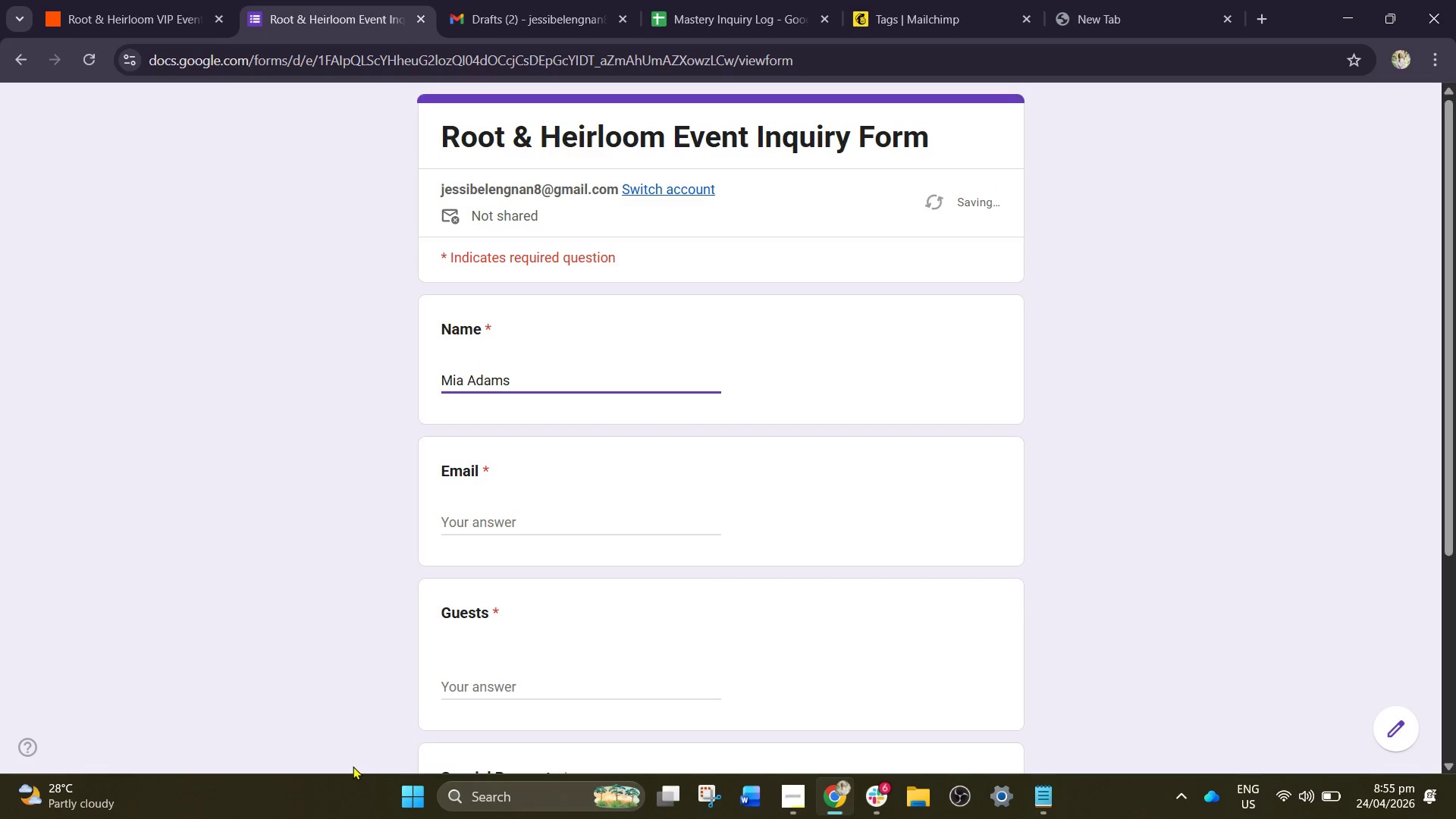 
key(Tab)
type(mia.adms@email.com)
key(Tab)
 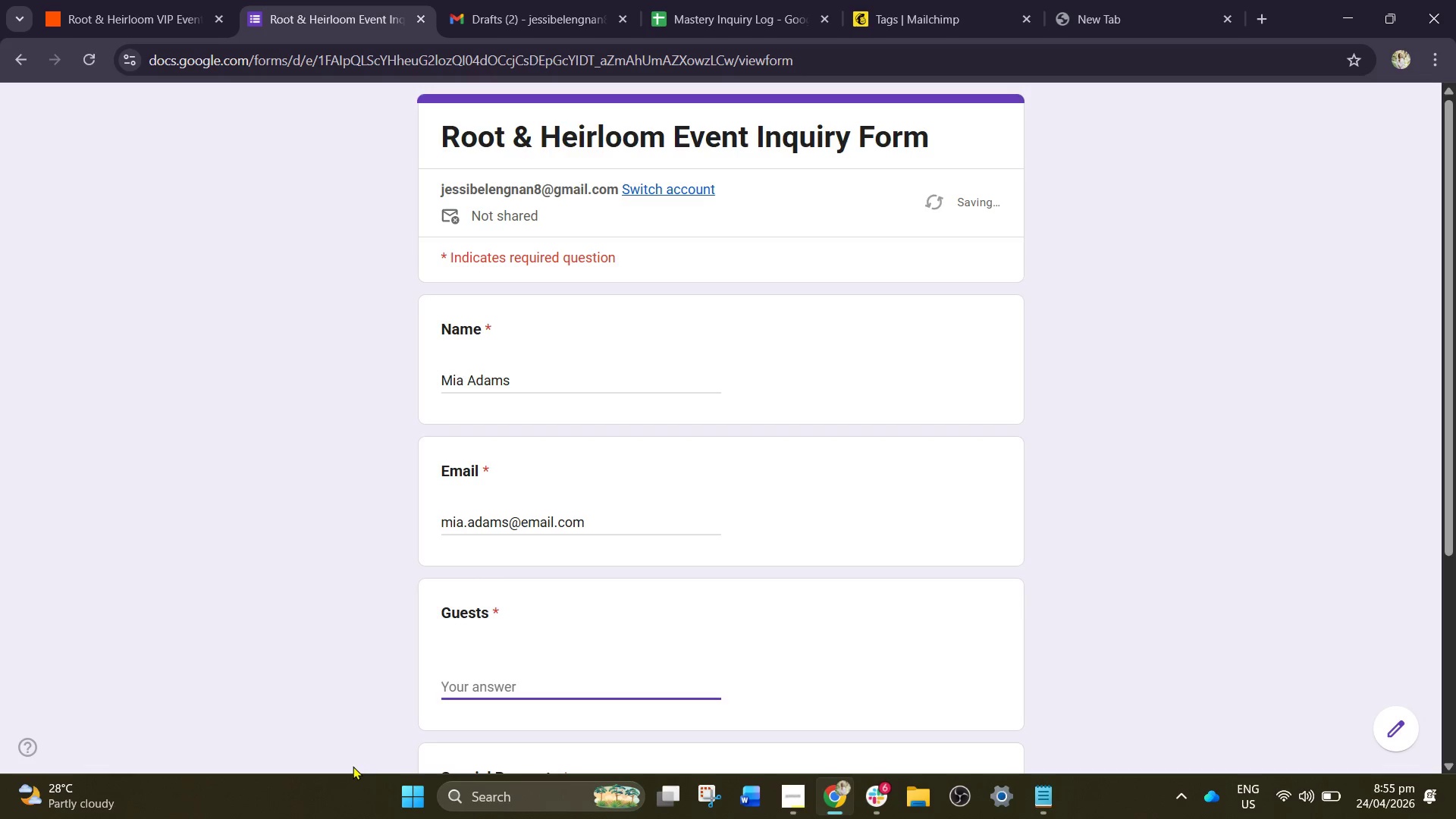 
type(14)
key(Tab)
 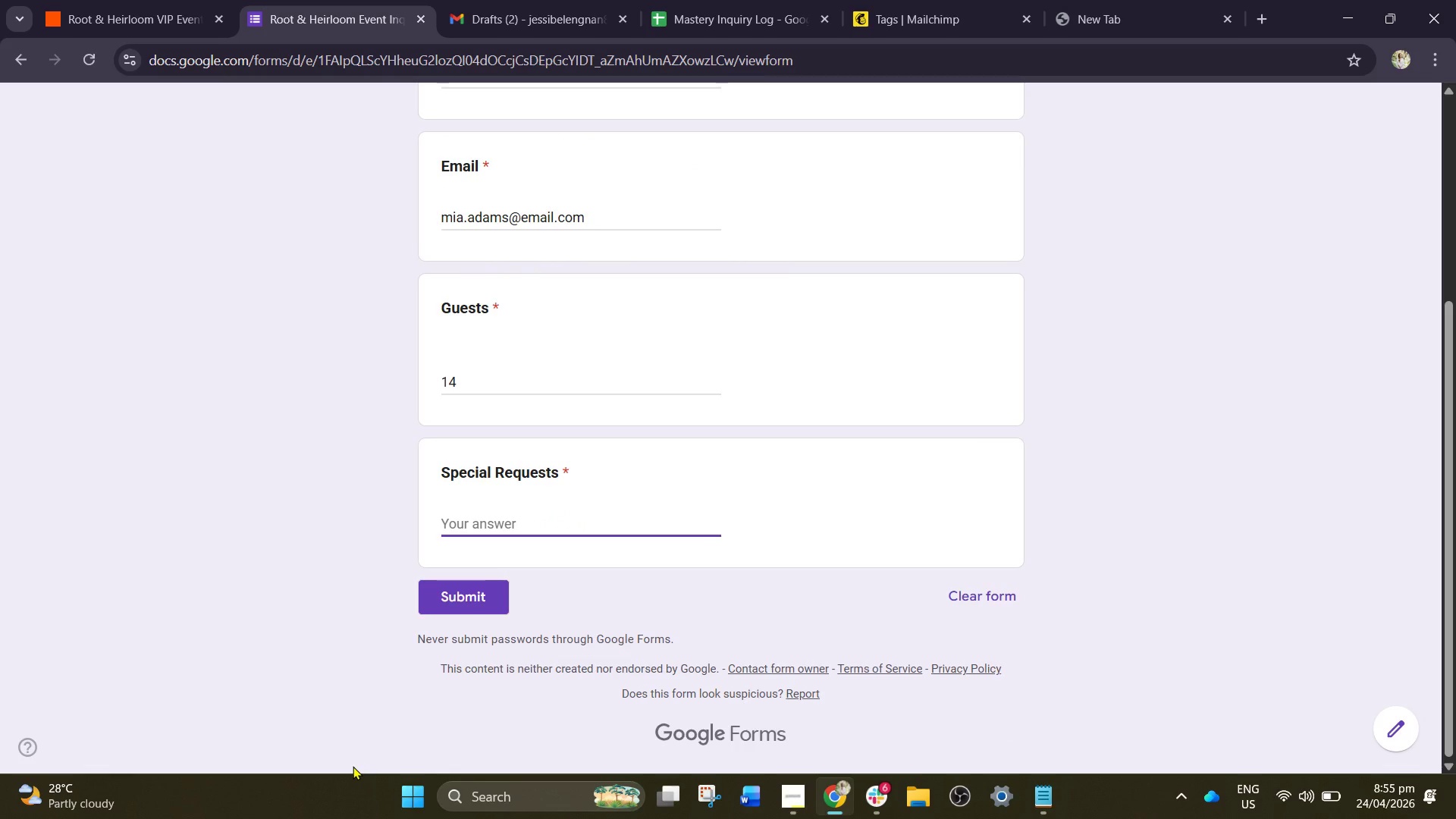 
wait(6.02)
 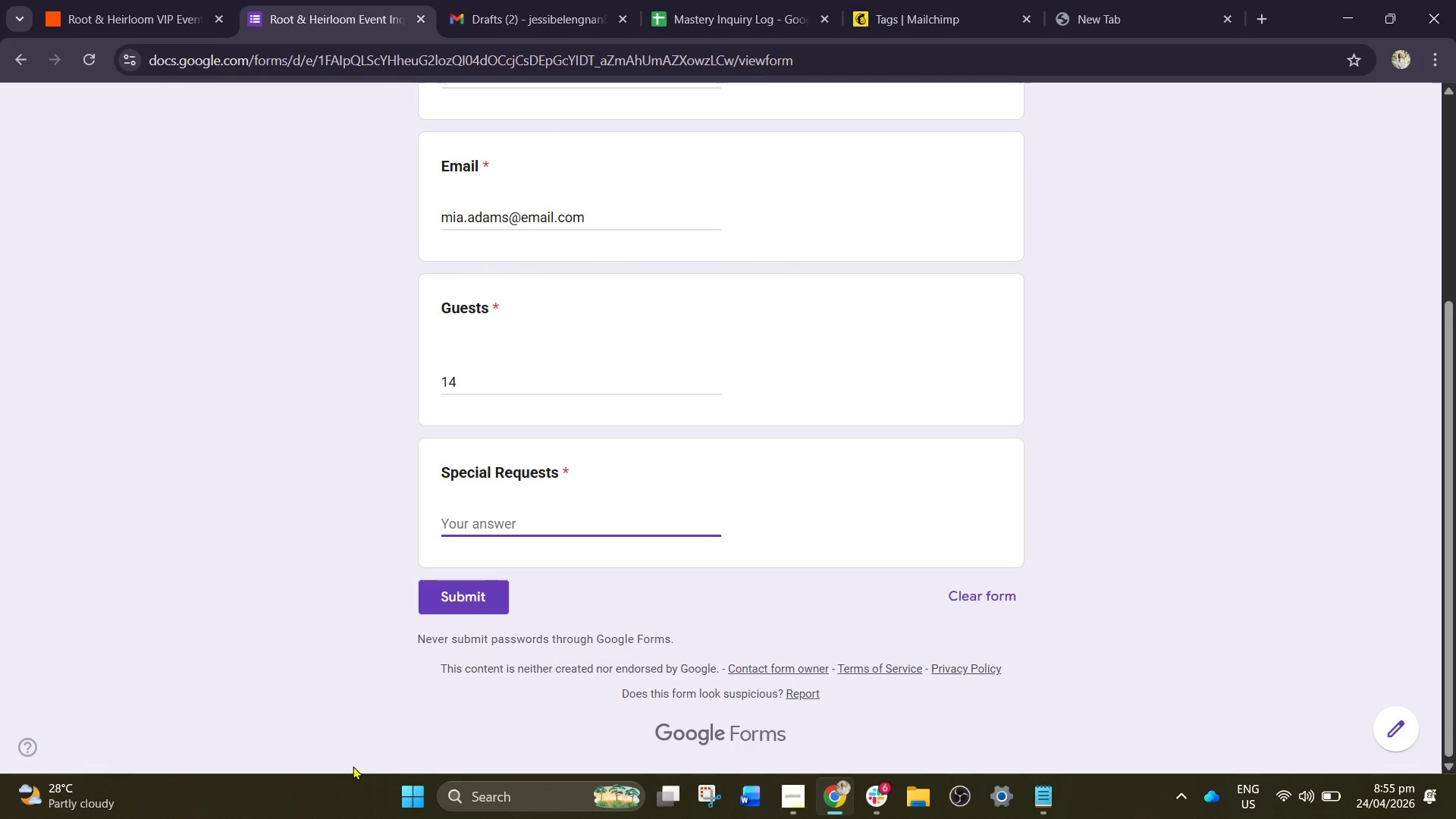 
type(VIP private room anf)
key(Backspace)
type(d premium wine)
 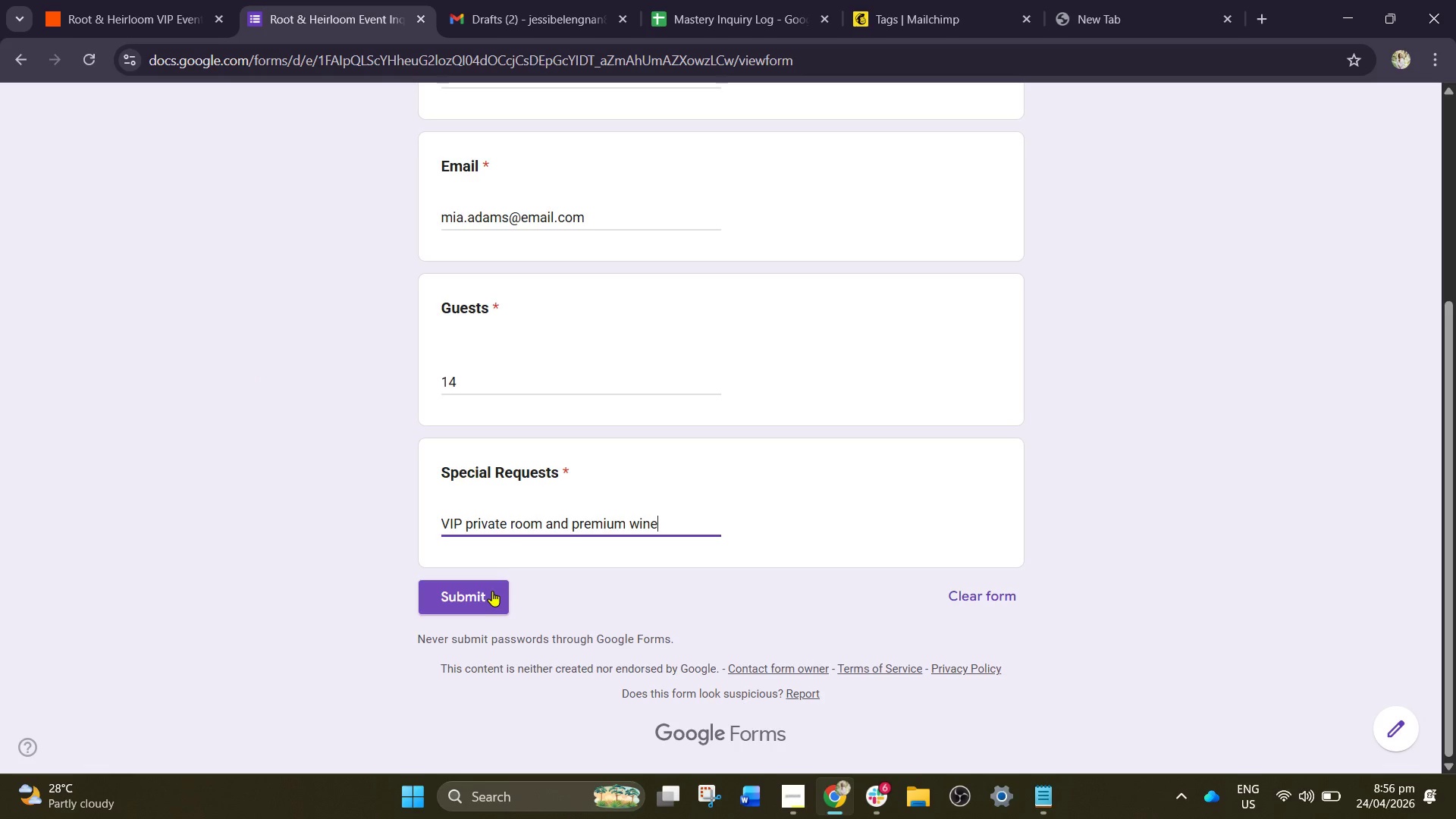 
wait(17.05)
 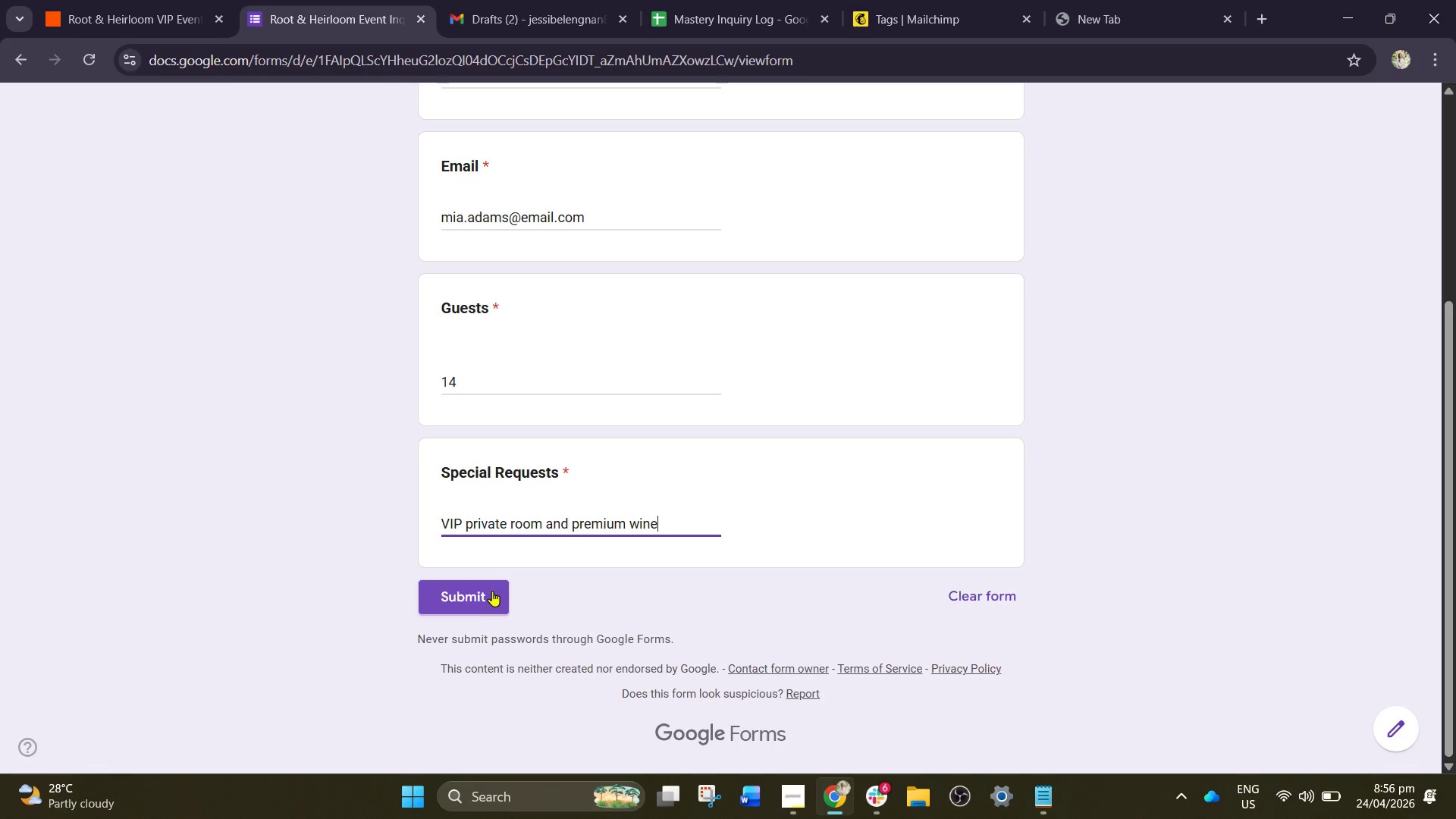 
left_click([450, 594])
 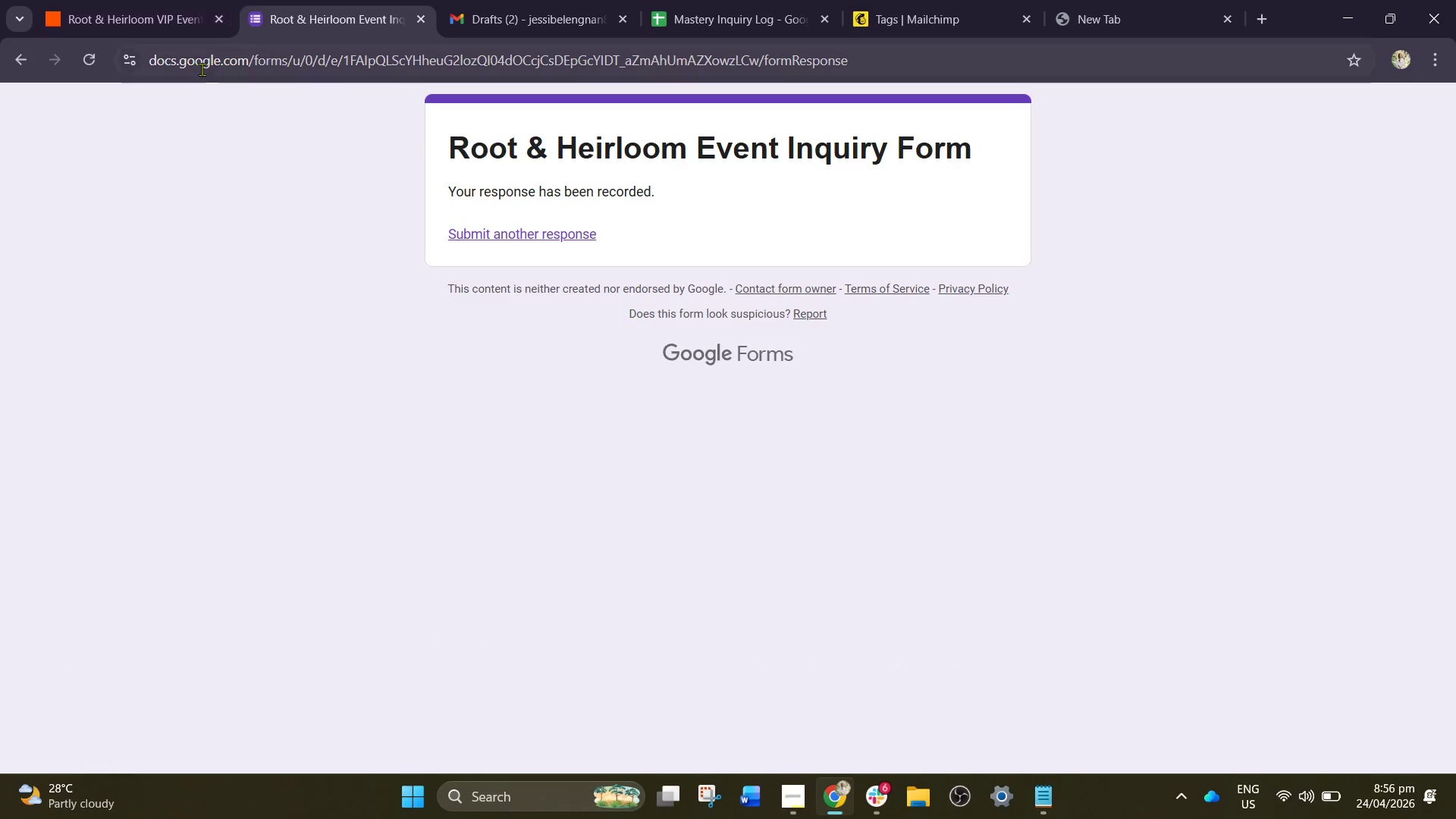 
left_click([128, 0])
 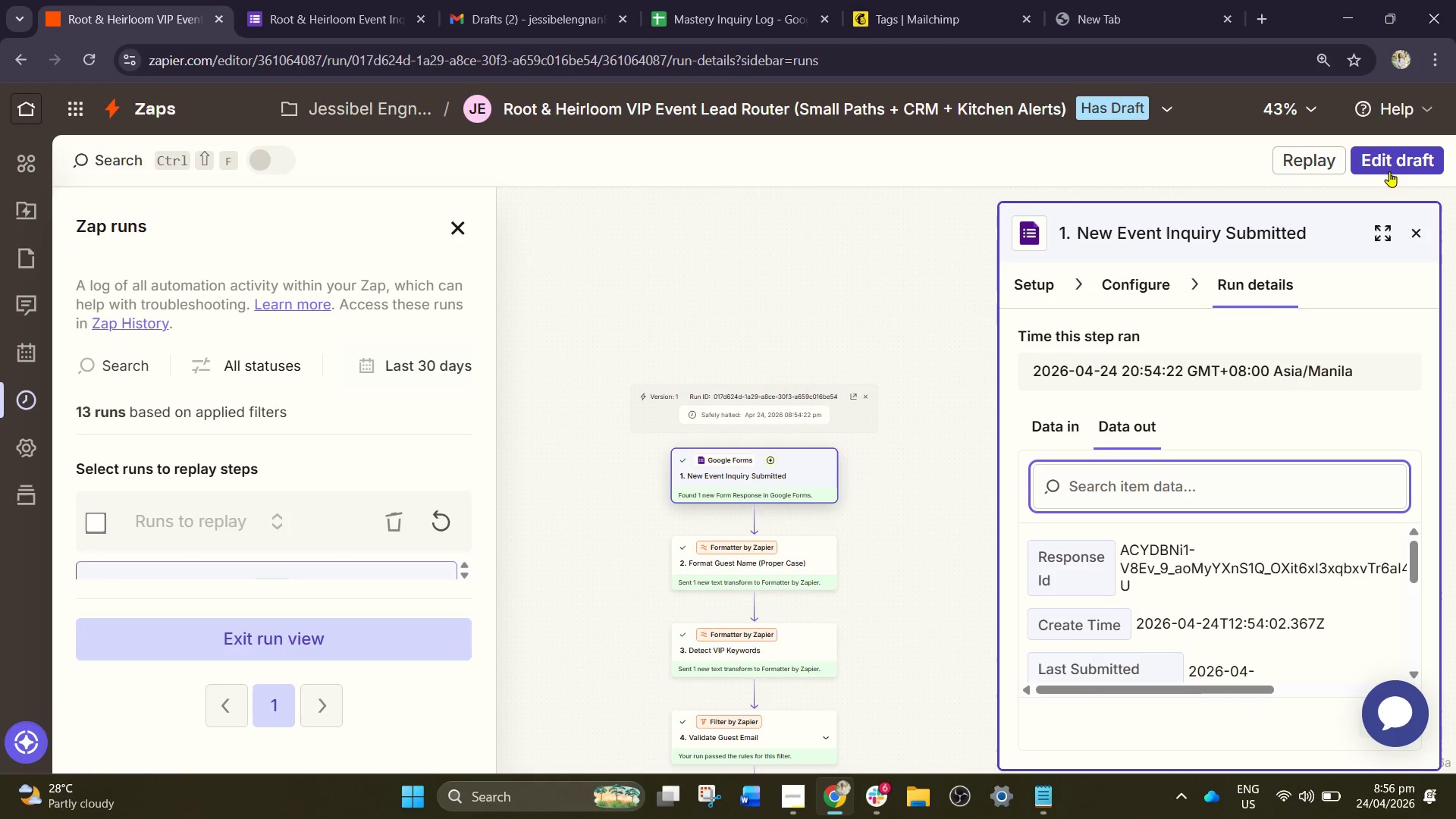 
left_click([1392, 168])
 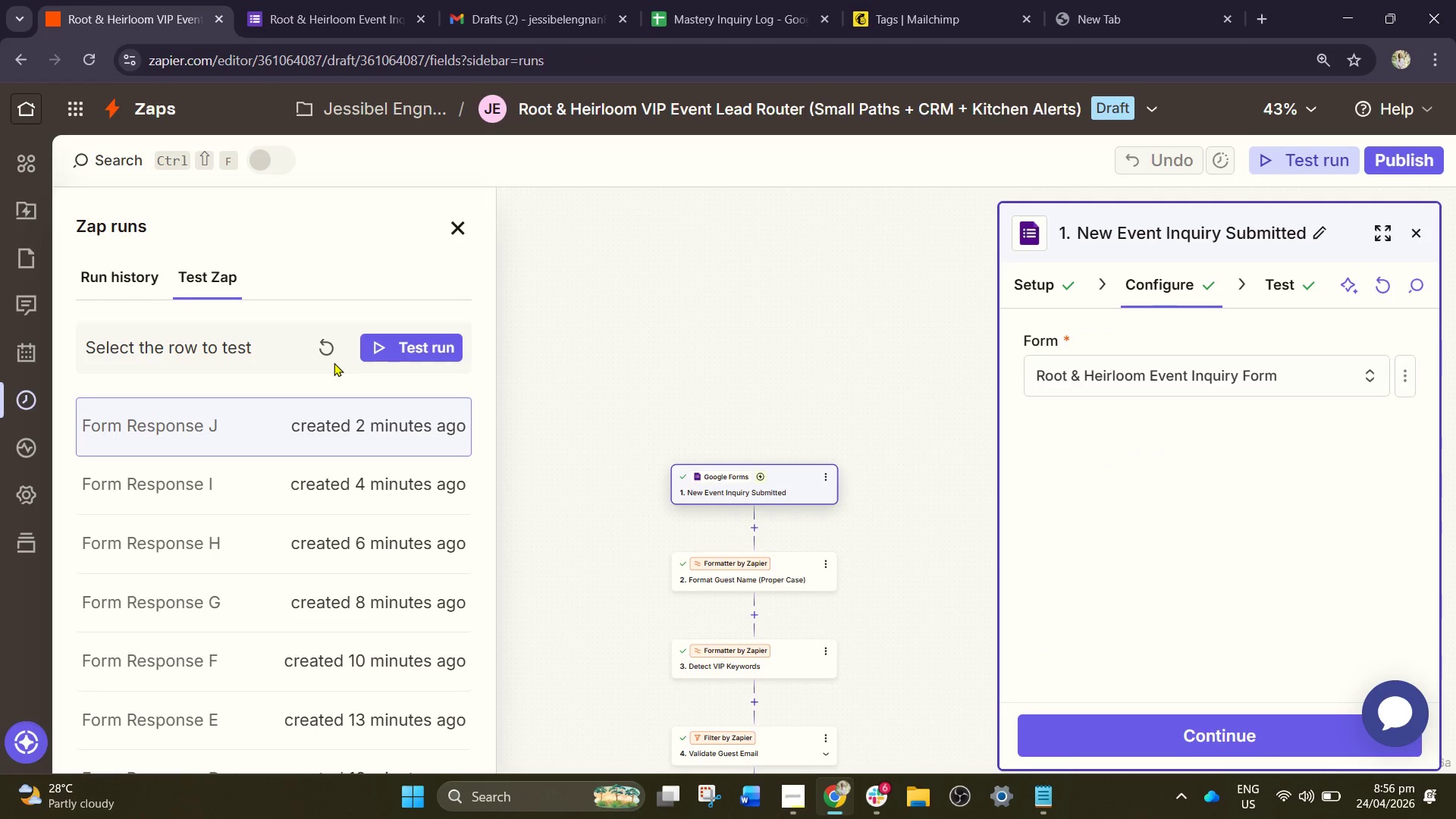 
left_click([331, 348])
 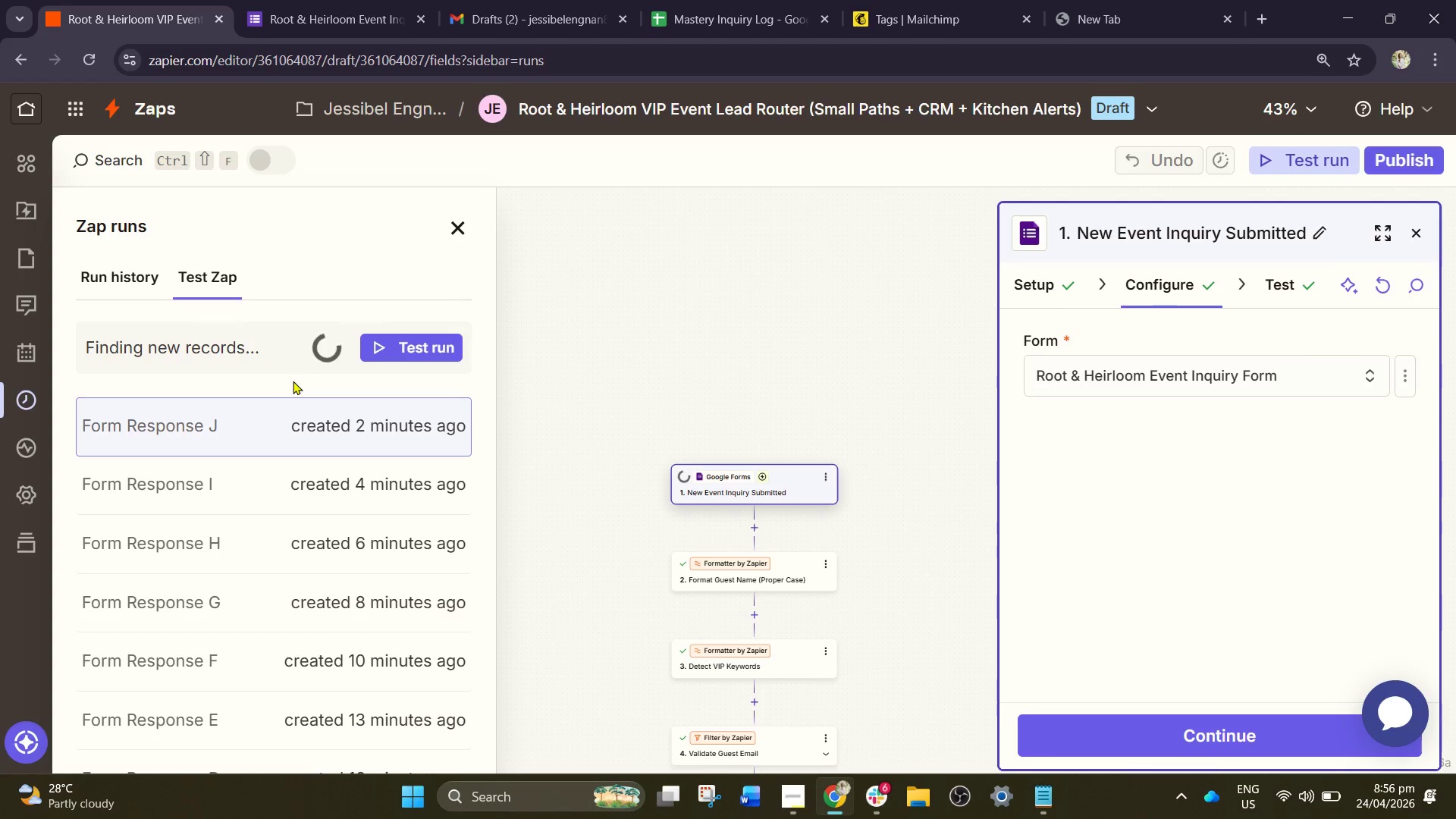 
wait(7.12)
 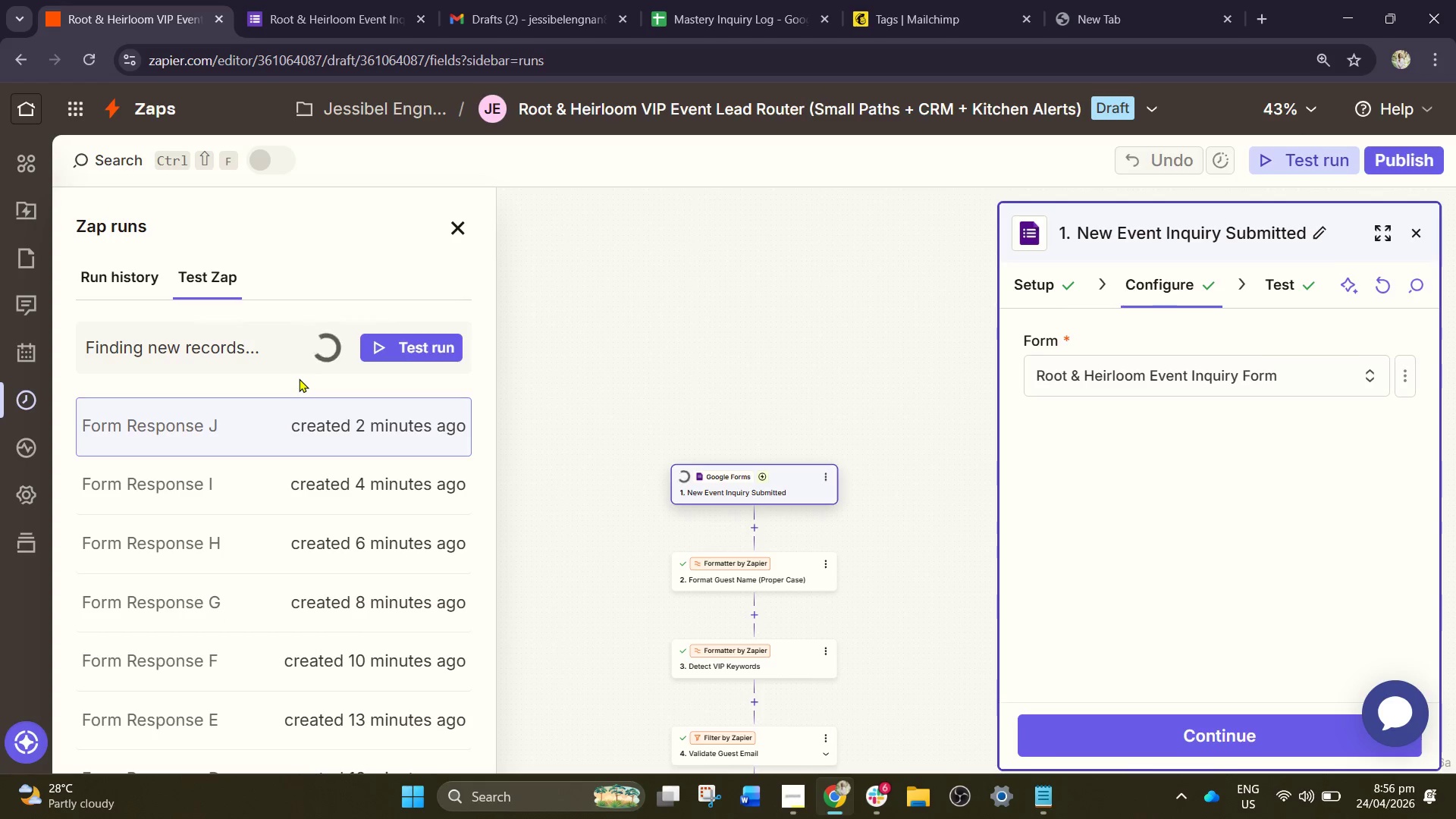 
left_click([281, 399])
 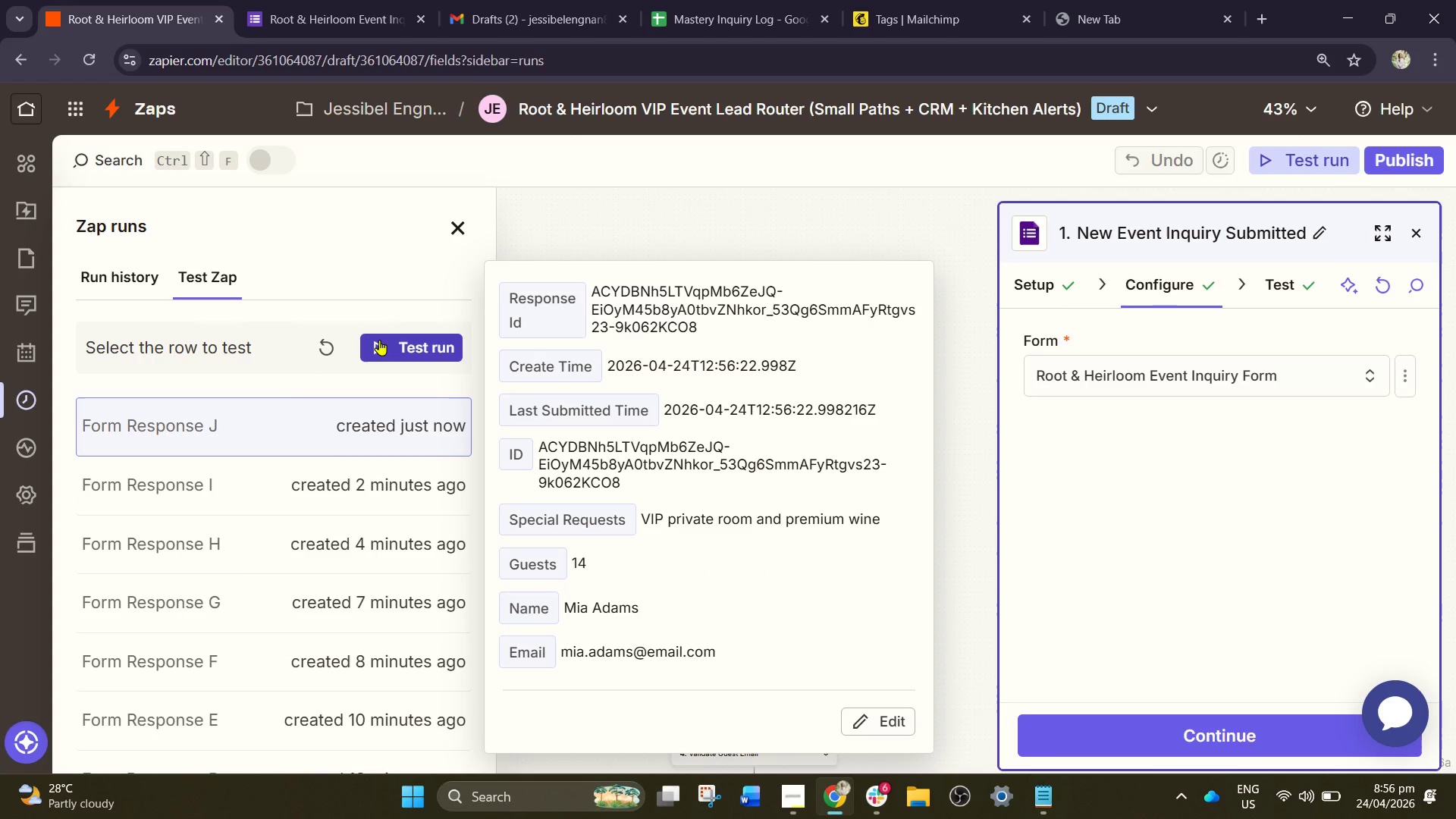 
left_click([379, 340])
 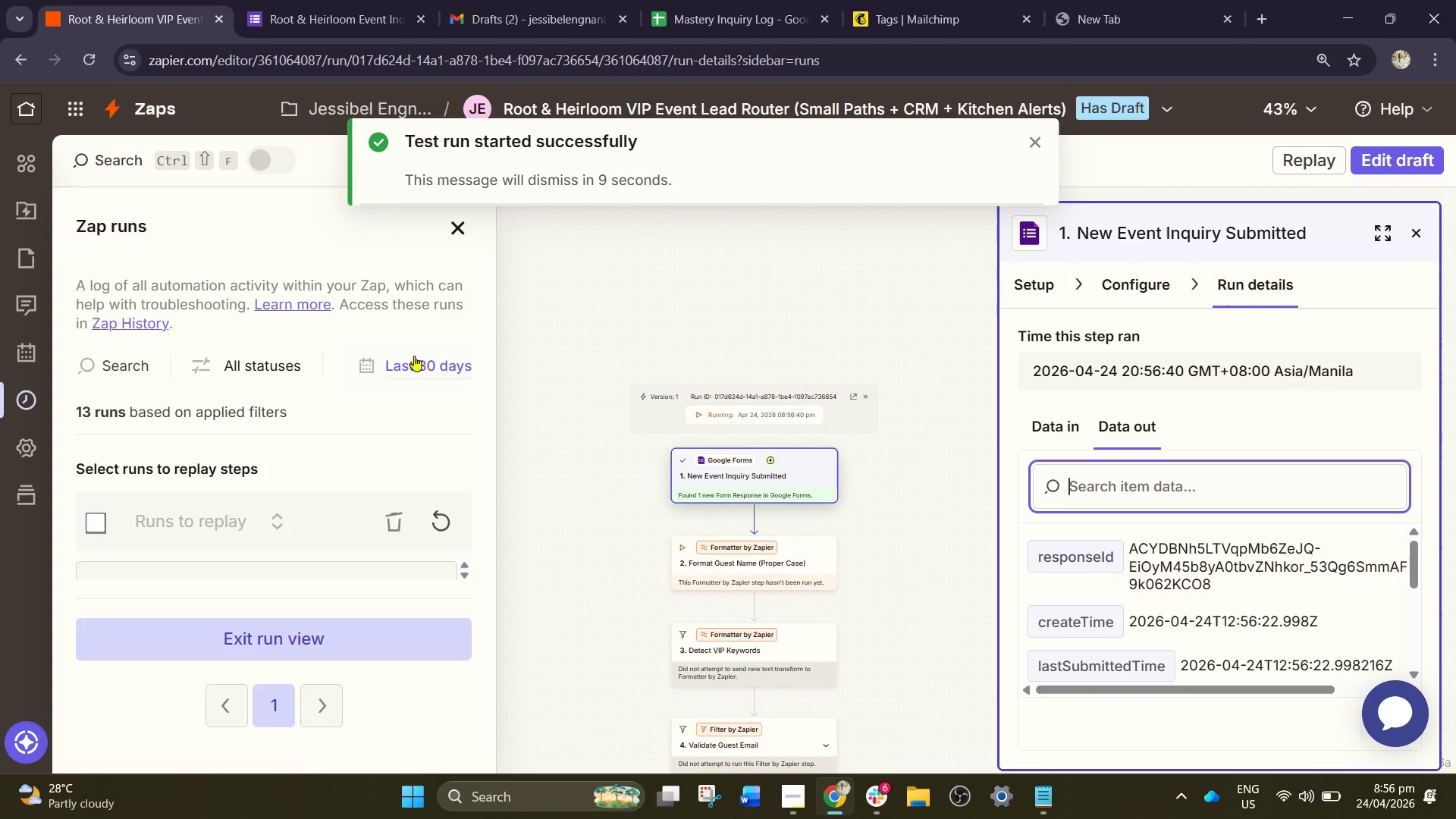 
left_click([718, 0])
 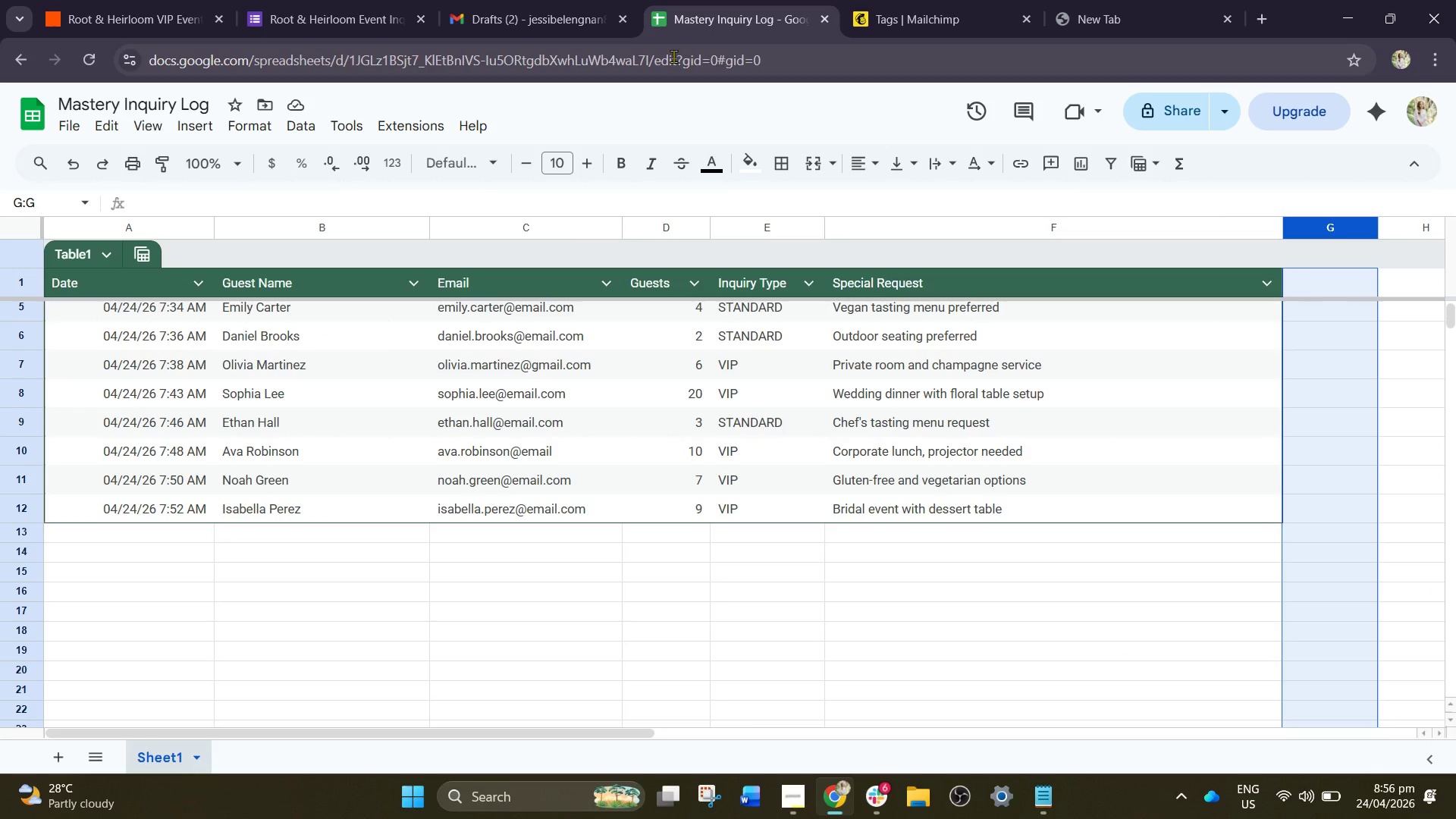 
wait(5.41)
 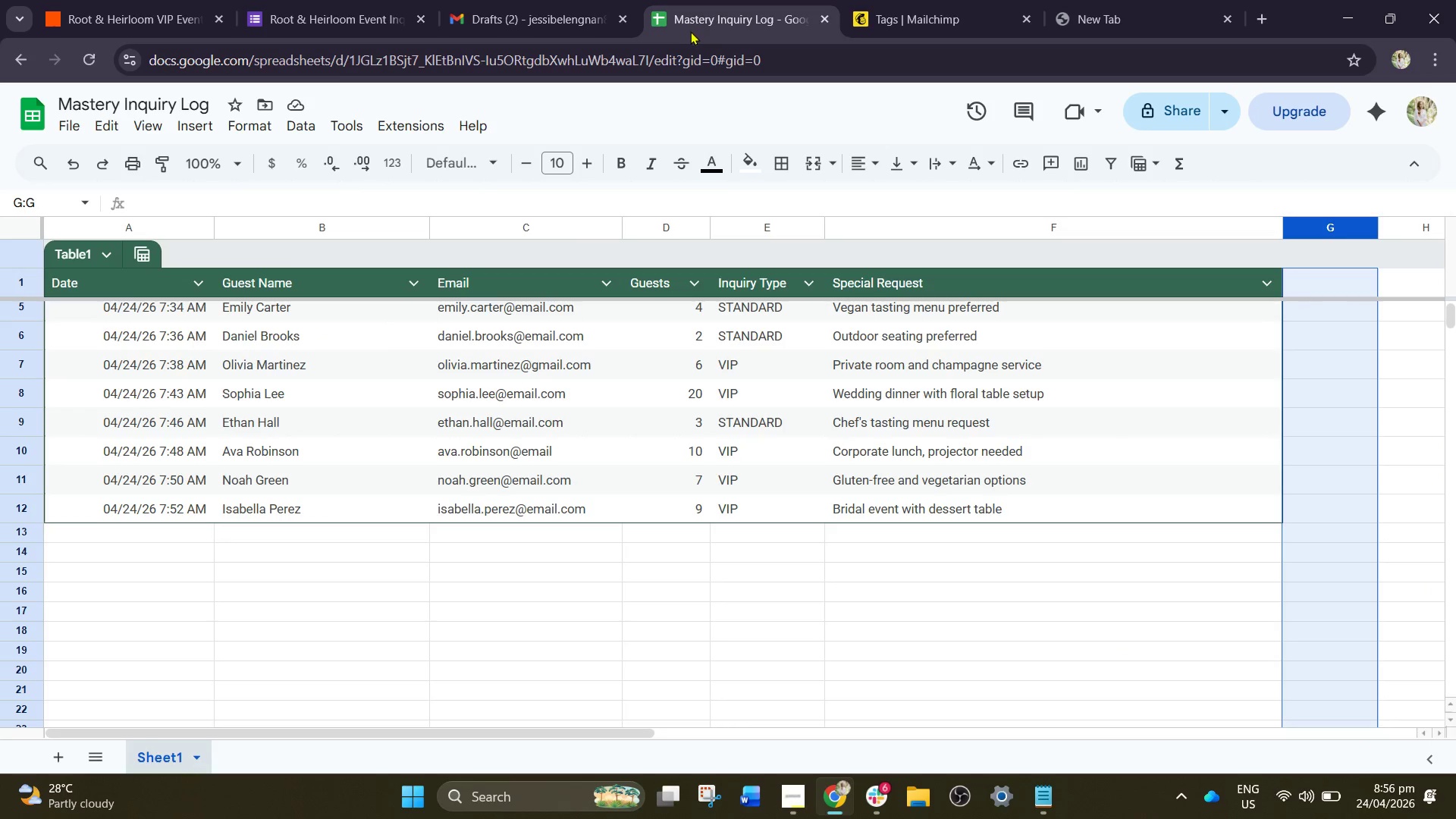 
scroll: coordinate [540, 508], scroll_direction: up, amount: 1.0
 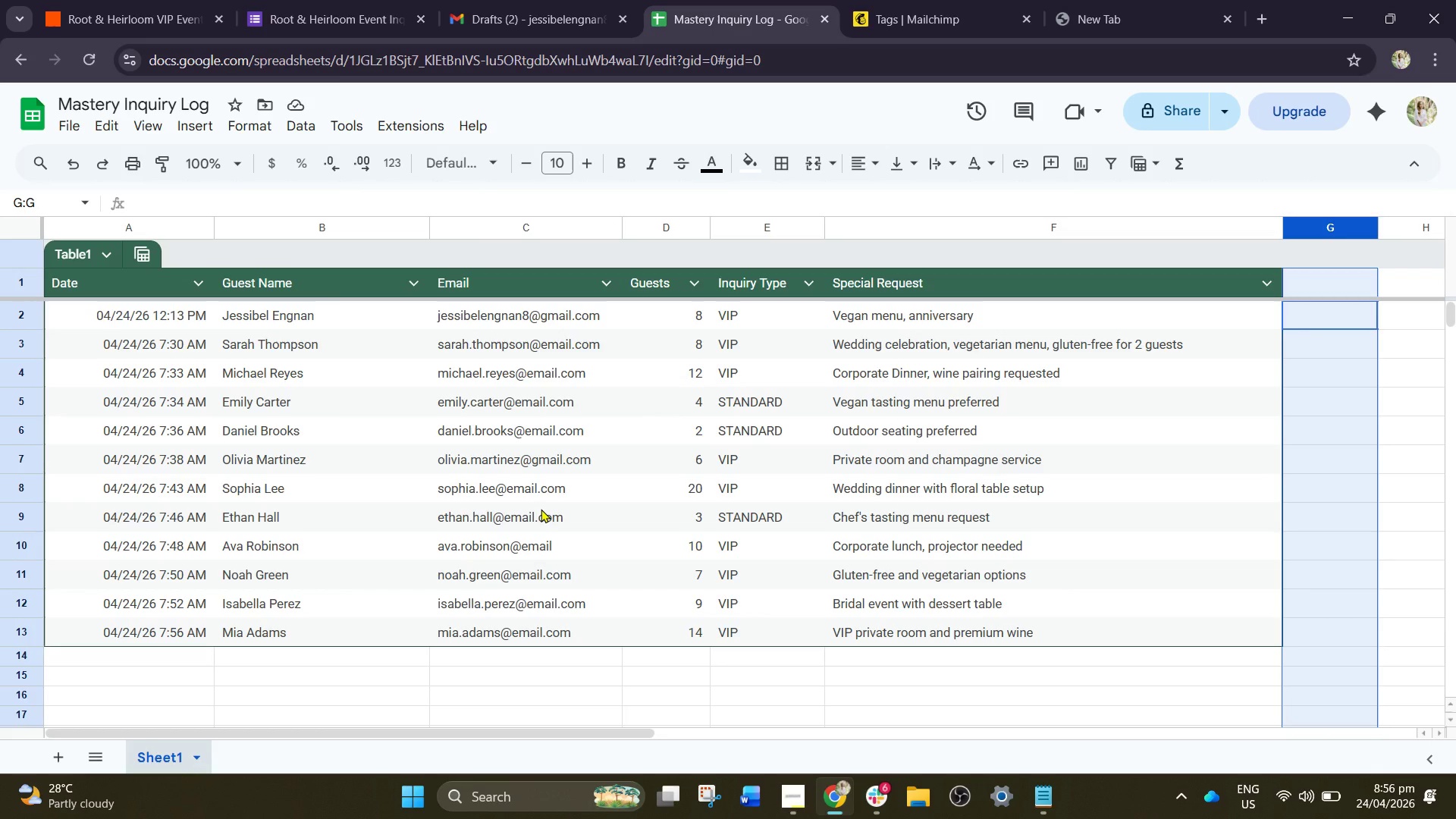 
scroll: coordinate [541, 509], scroll_direction: down, amount: 1.0
 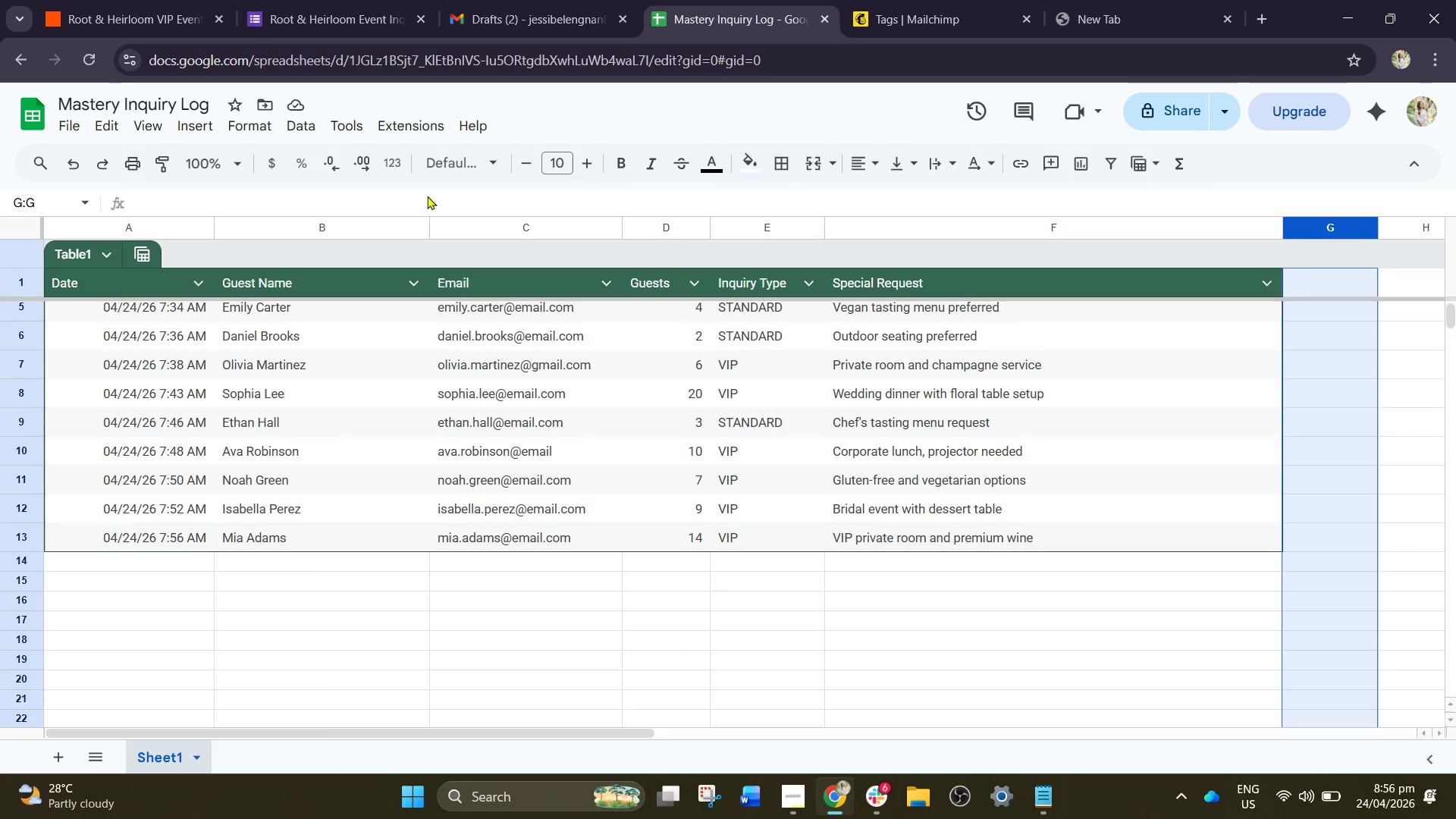 
wait(6.28)
 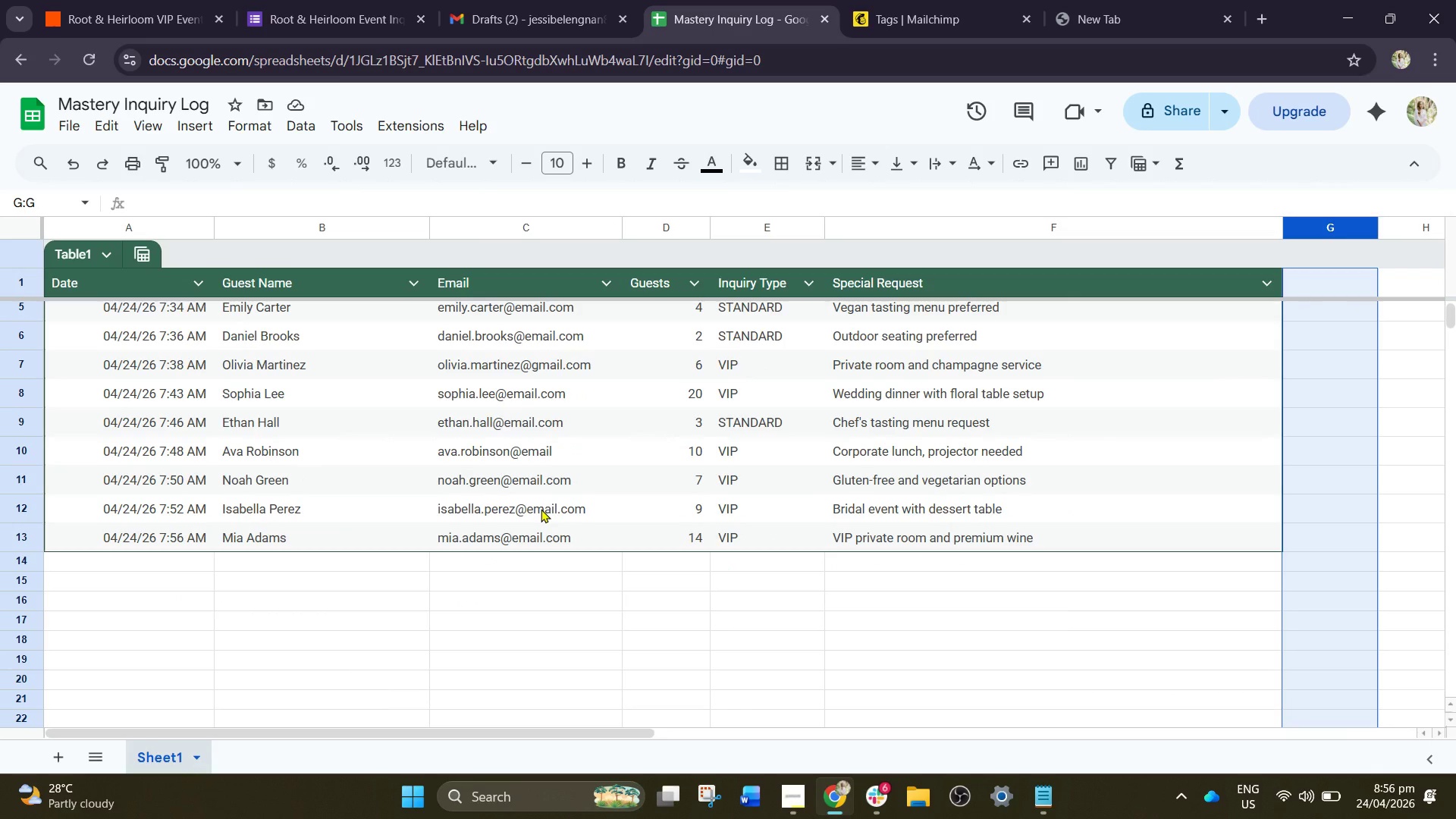 
left_click_drag(start_coordinate=[310, 3], to_coordinate=[315, 3])
 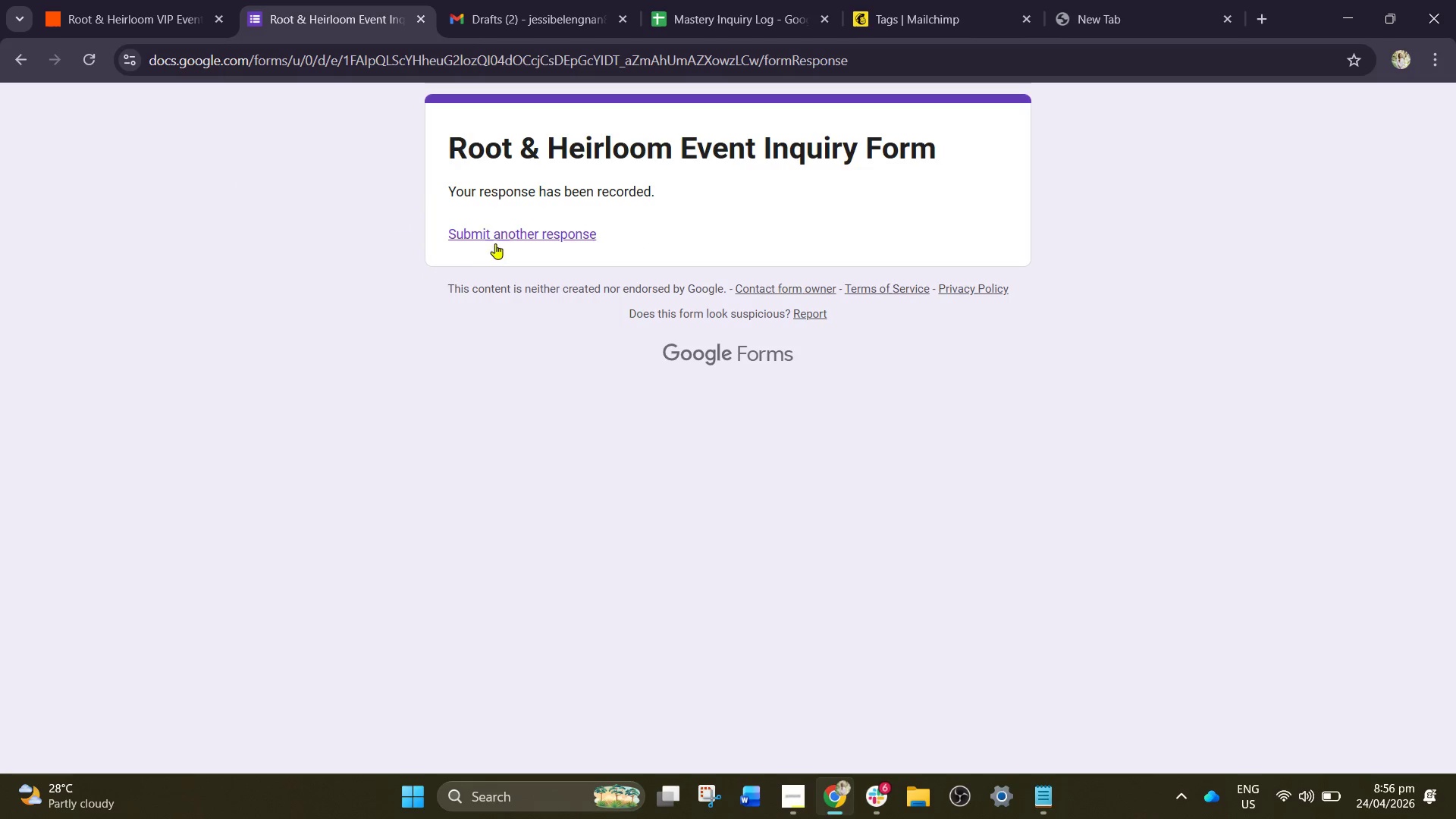 
left_click([500, 243])
 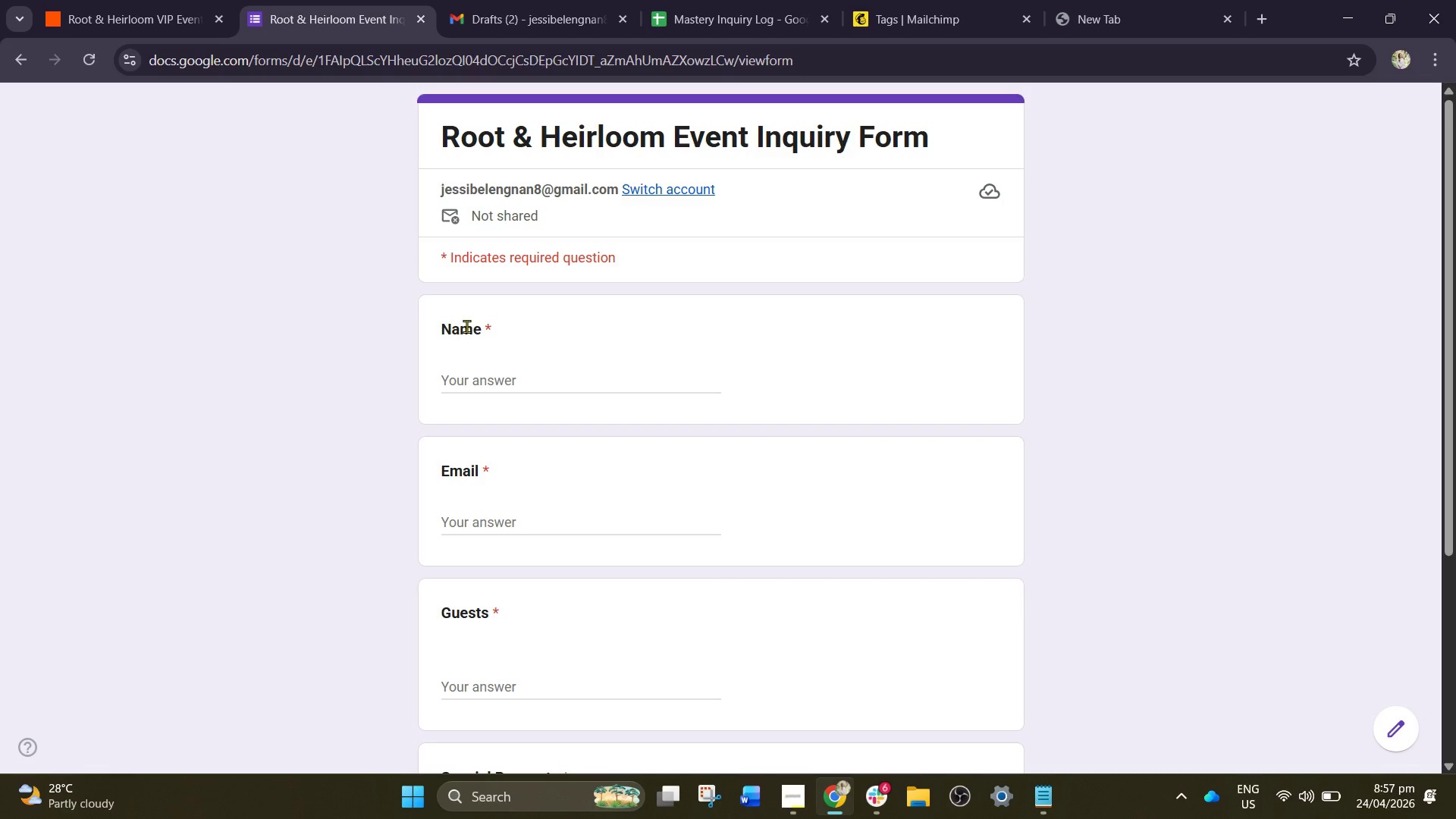 
wait(7.66)
 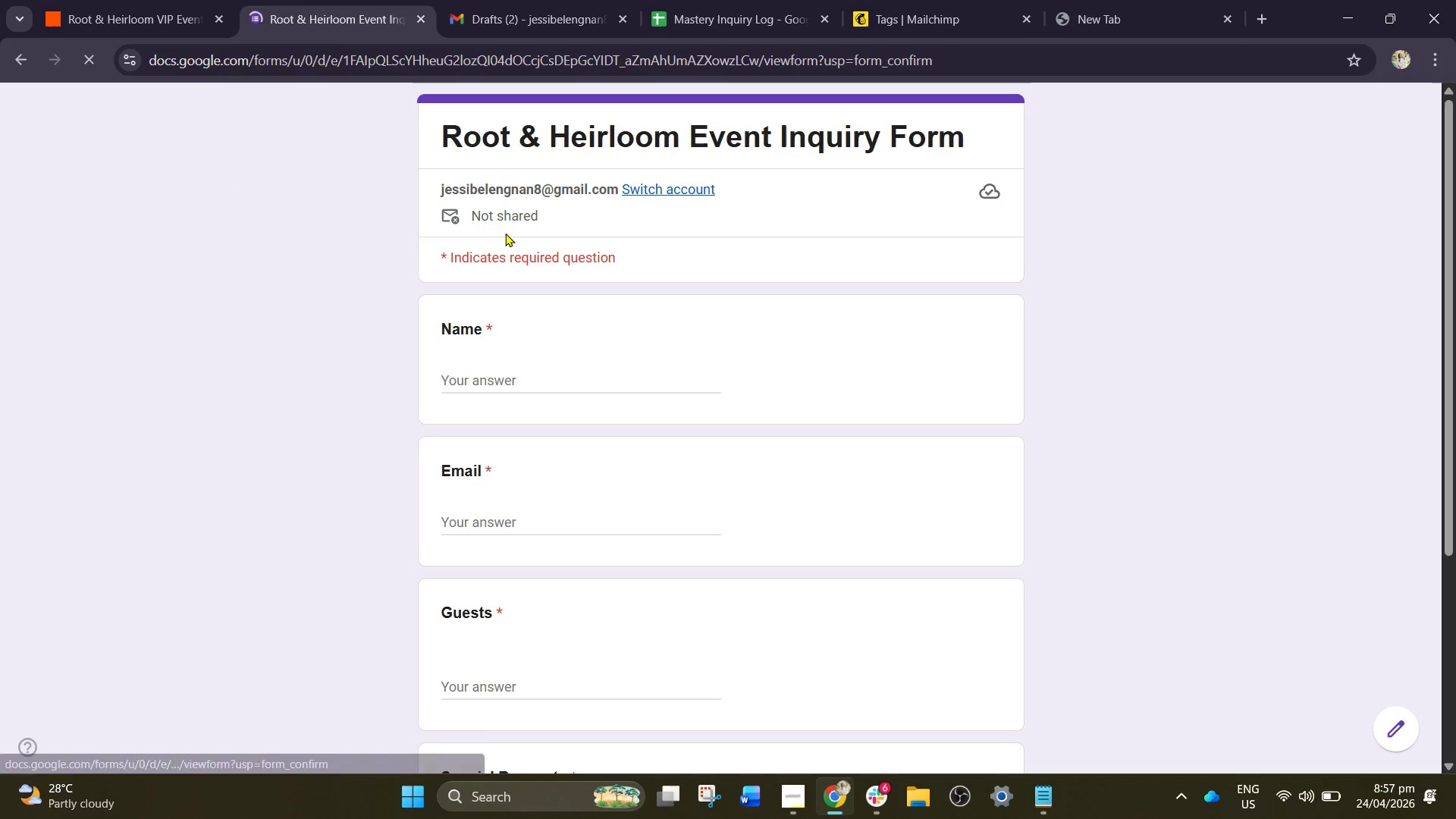 
left_click([512, 381])
 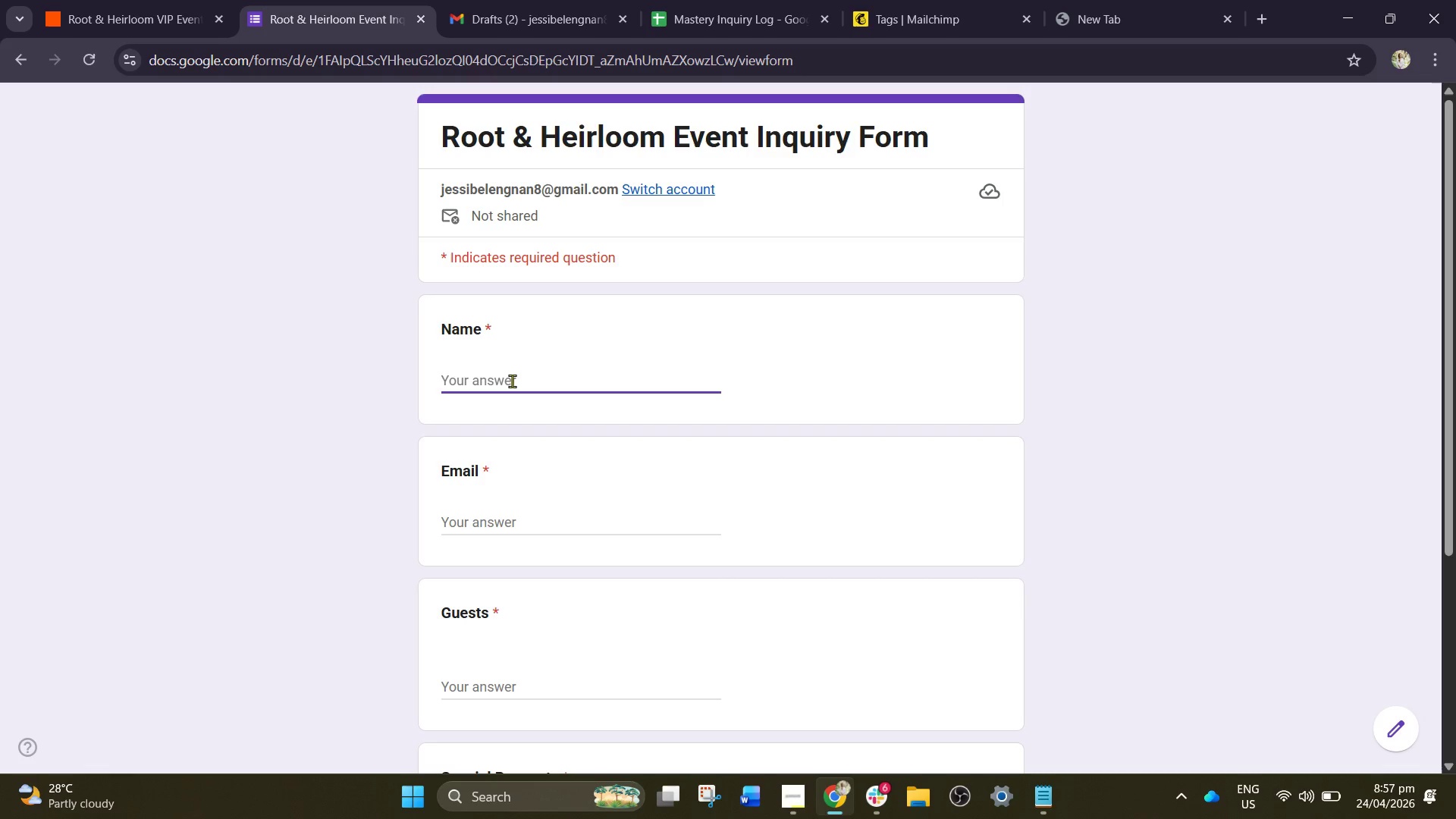 
type(Benjamin Clark)
 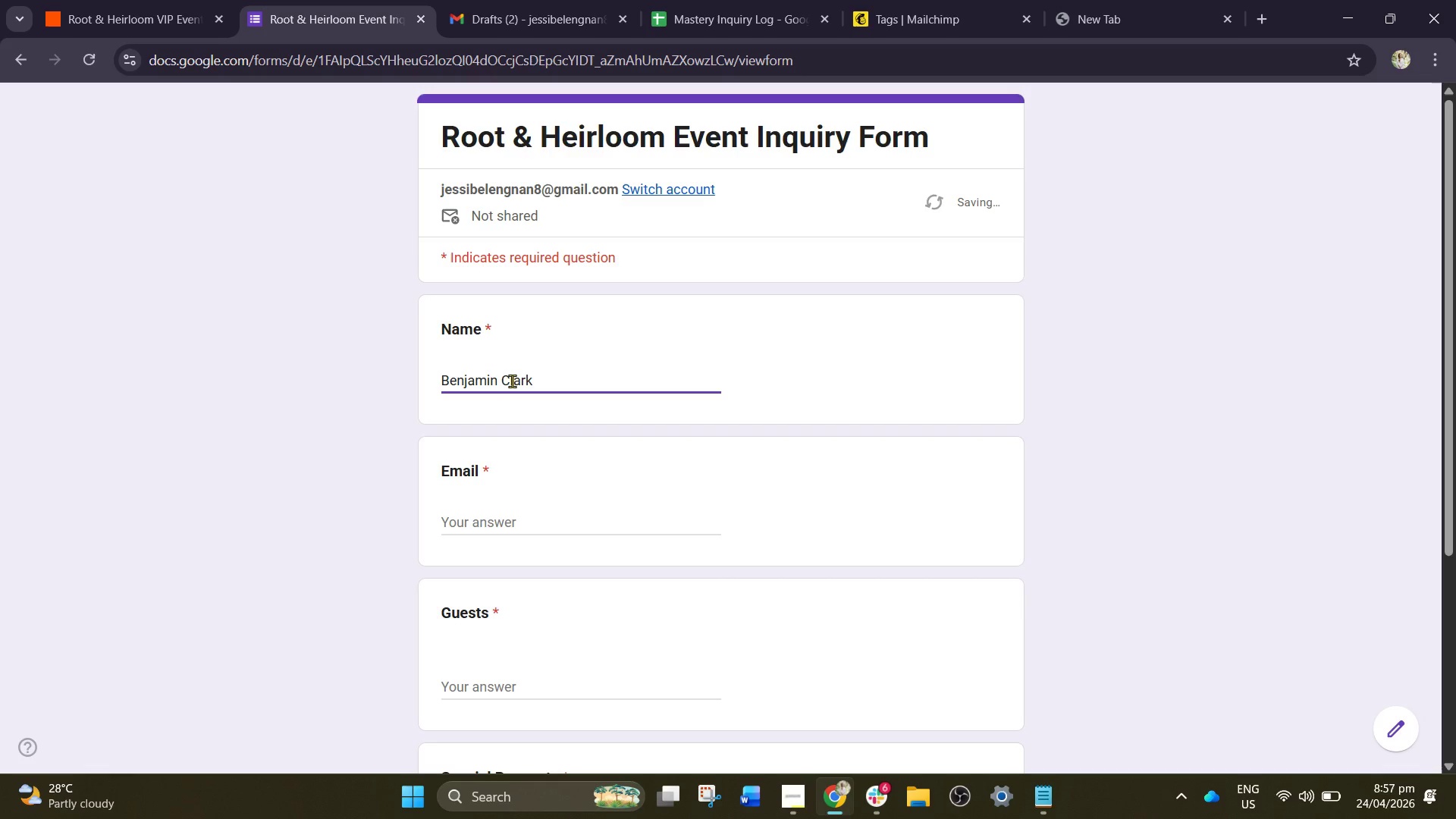 
wait(10.06)
 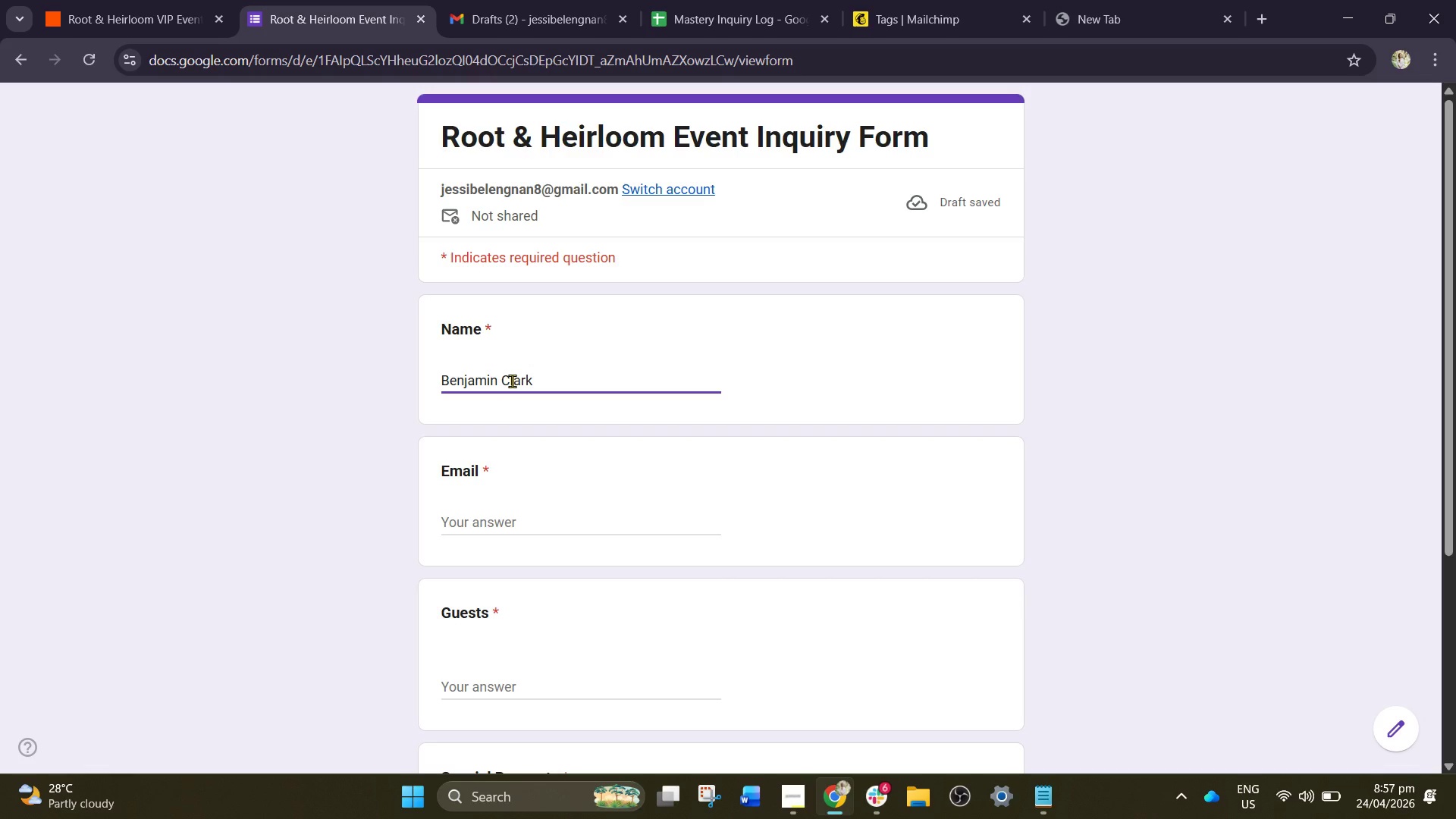 
key(NumpadEnter)
 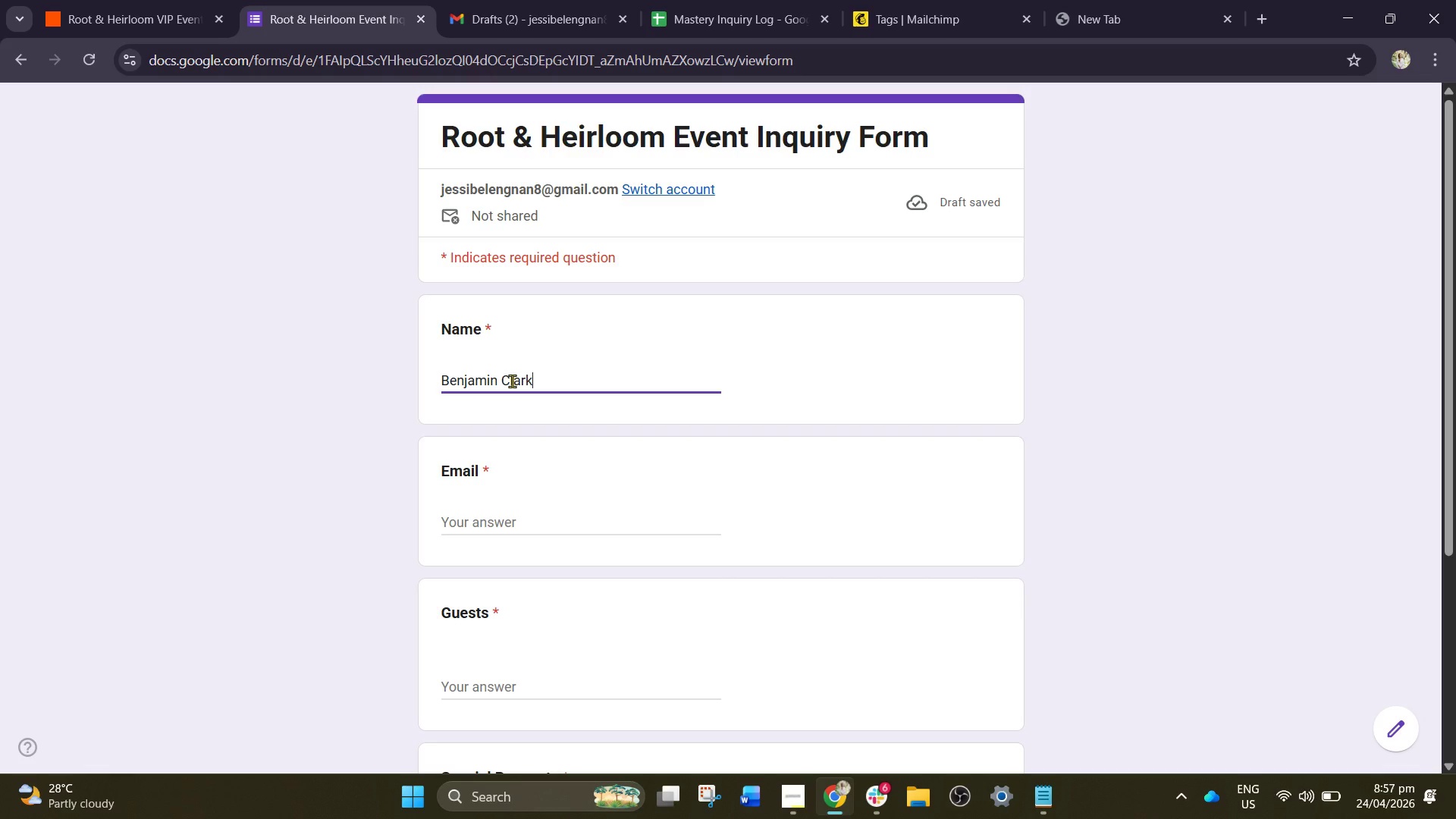 
key(Tab)
 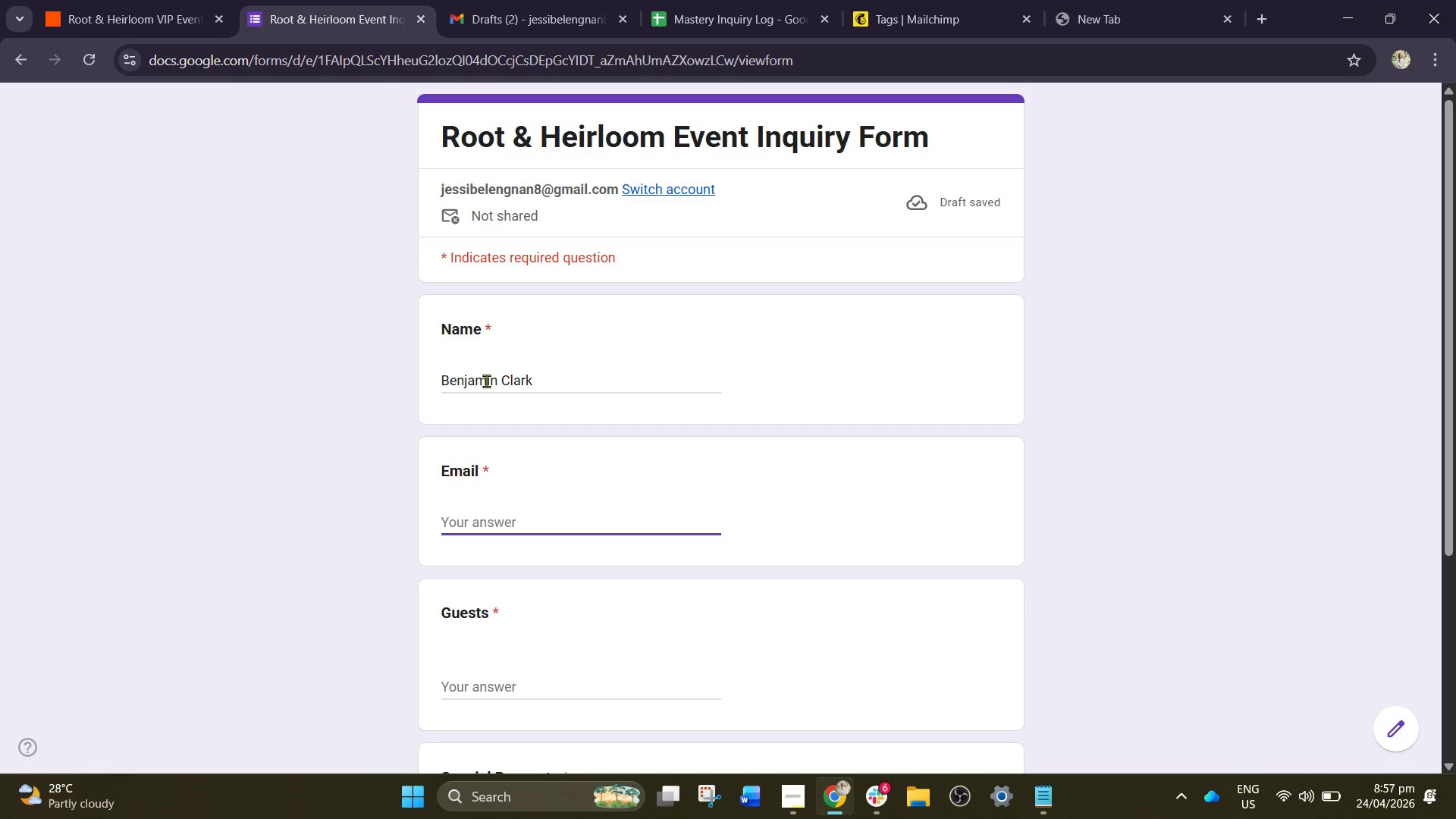 
type(benjamin.clark@email.com)
key(Tab)
 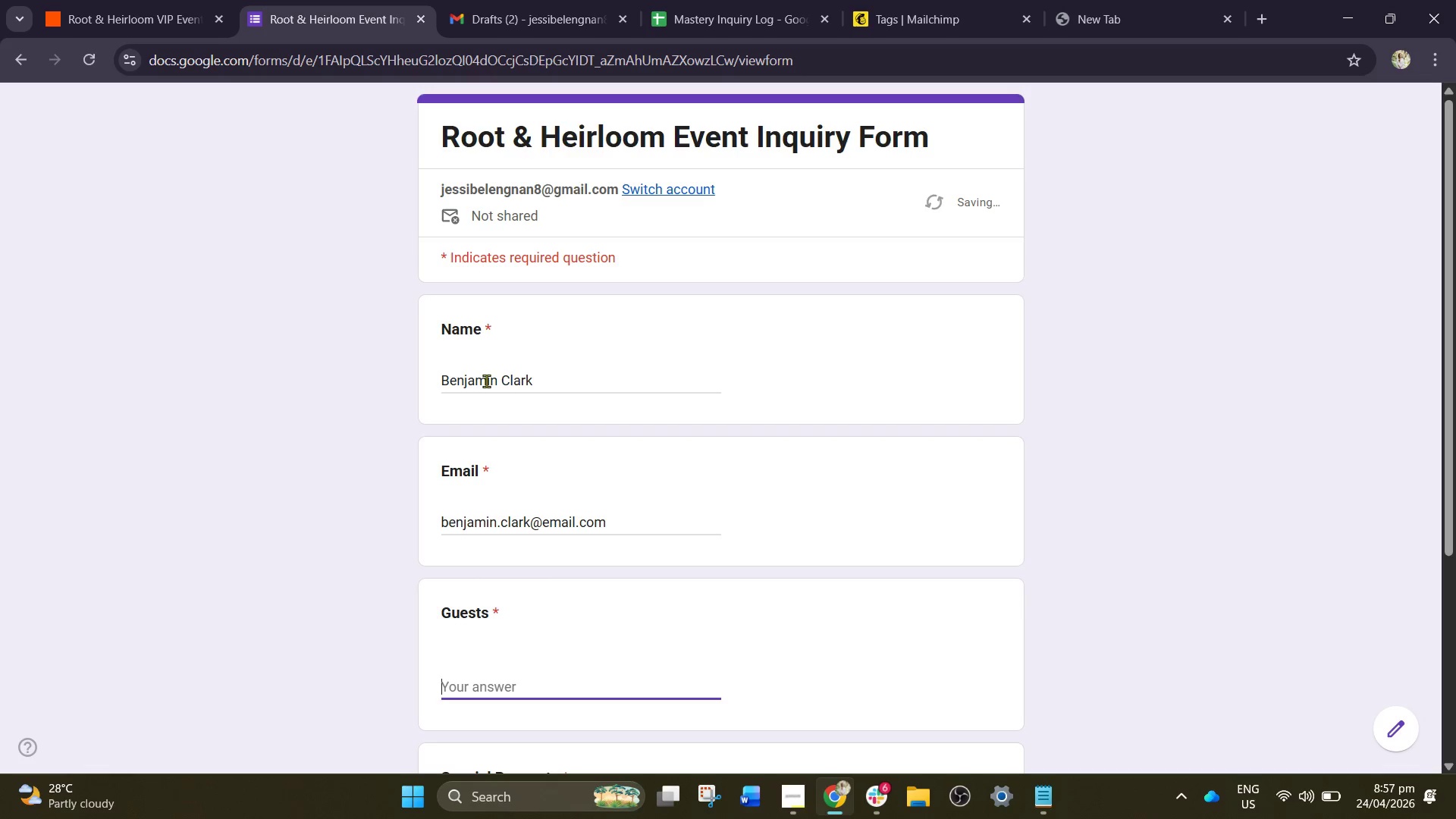 
type(11)
key(Tab)
 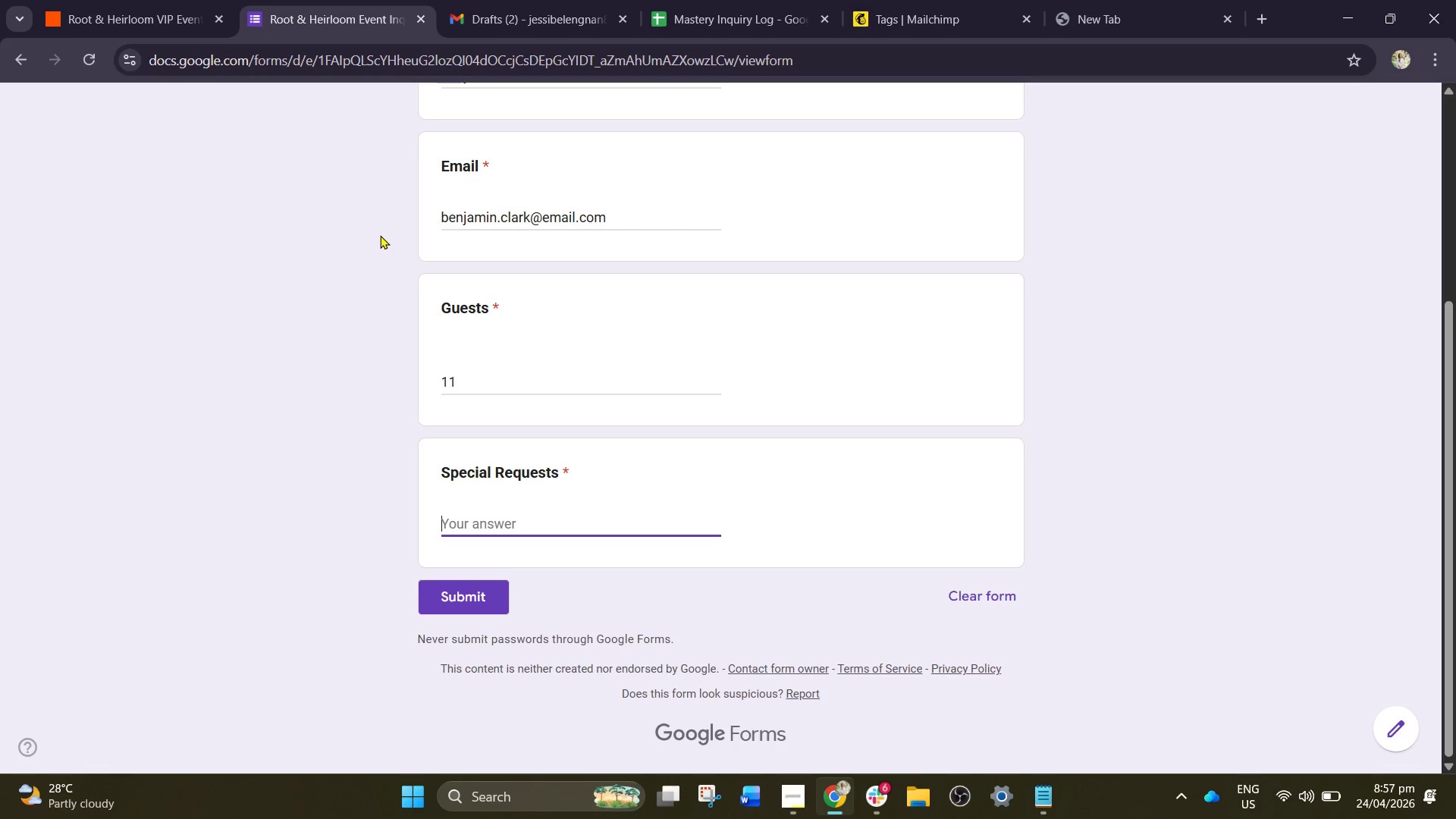 
wait(12.17)
 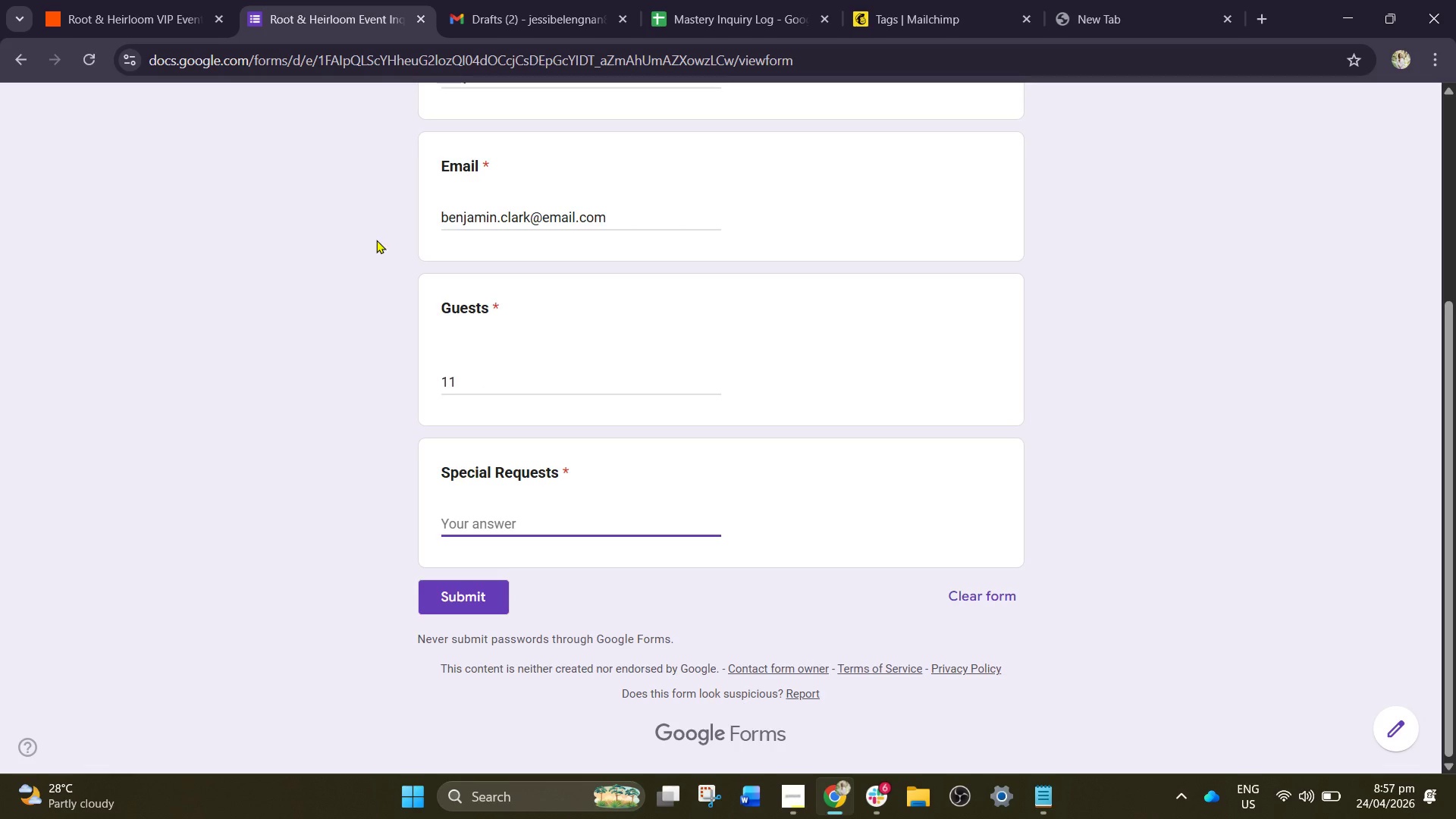 
type(Kids )
 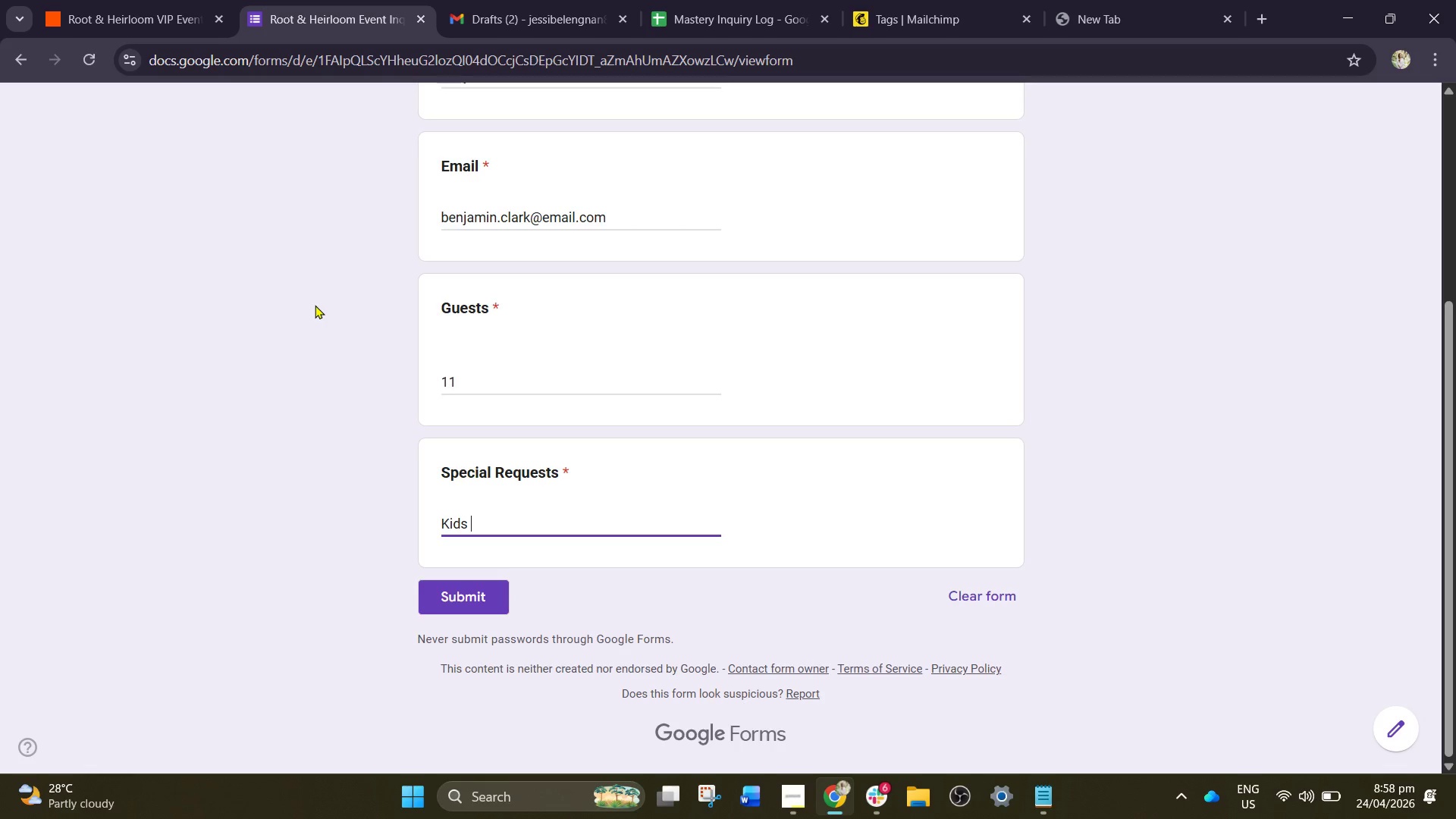 
key(Backspace)
type(-friendly menu requested )
 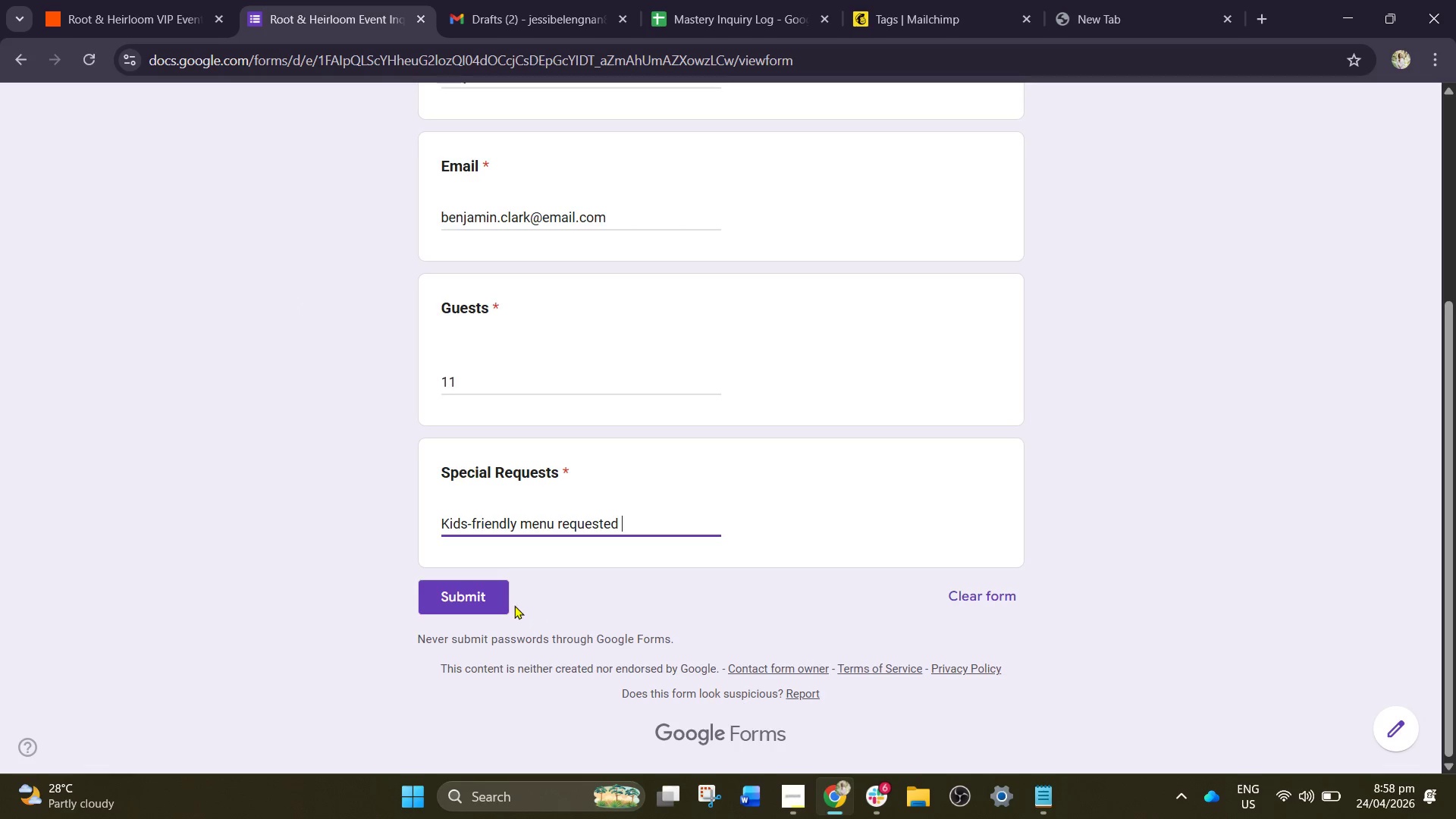 
left_click([504, 604])
 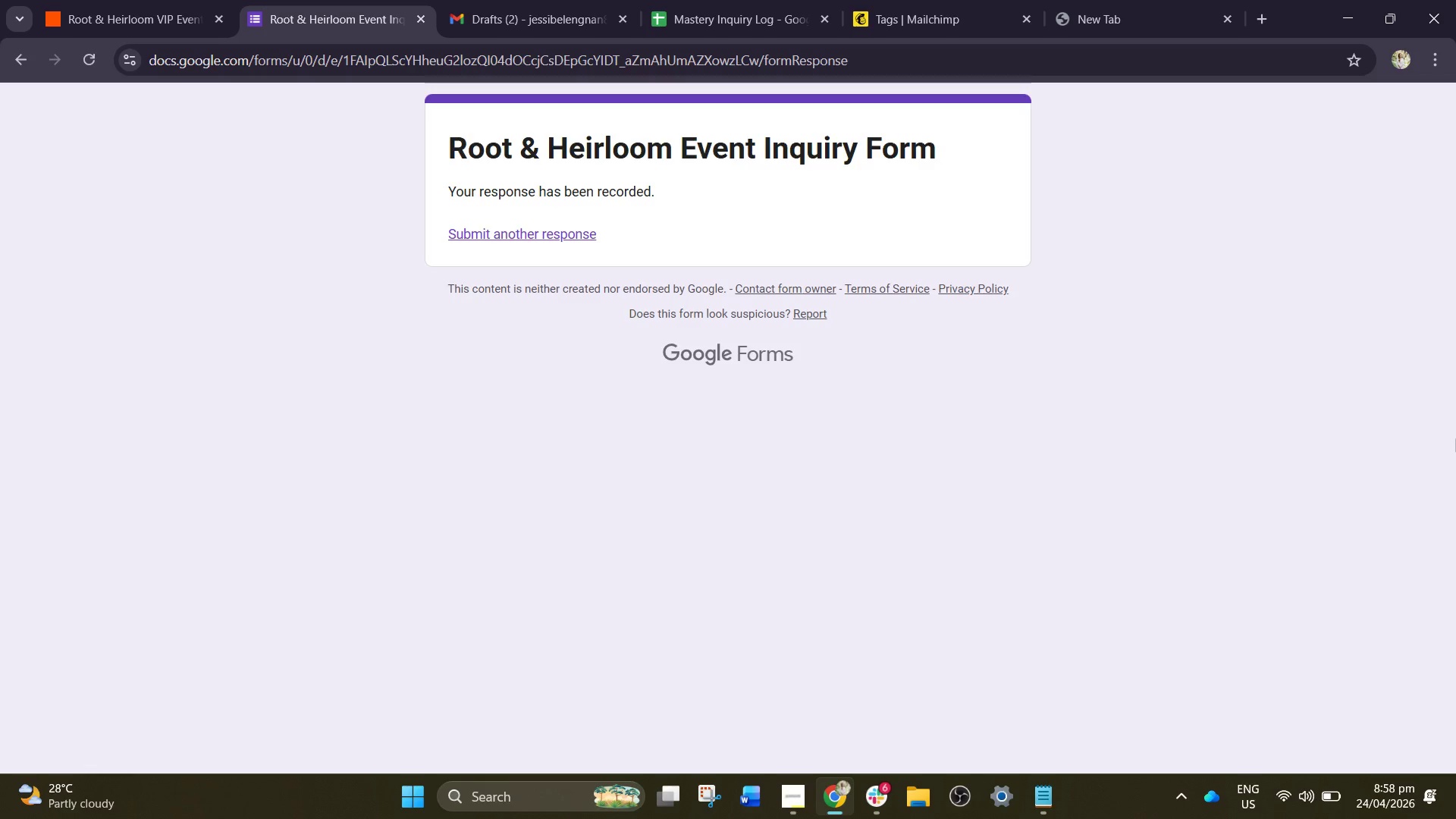 
wait(11.28)
 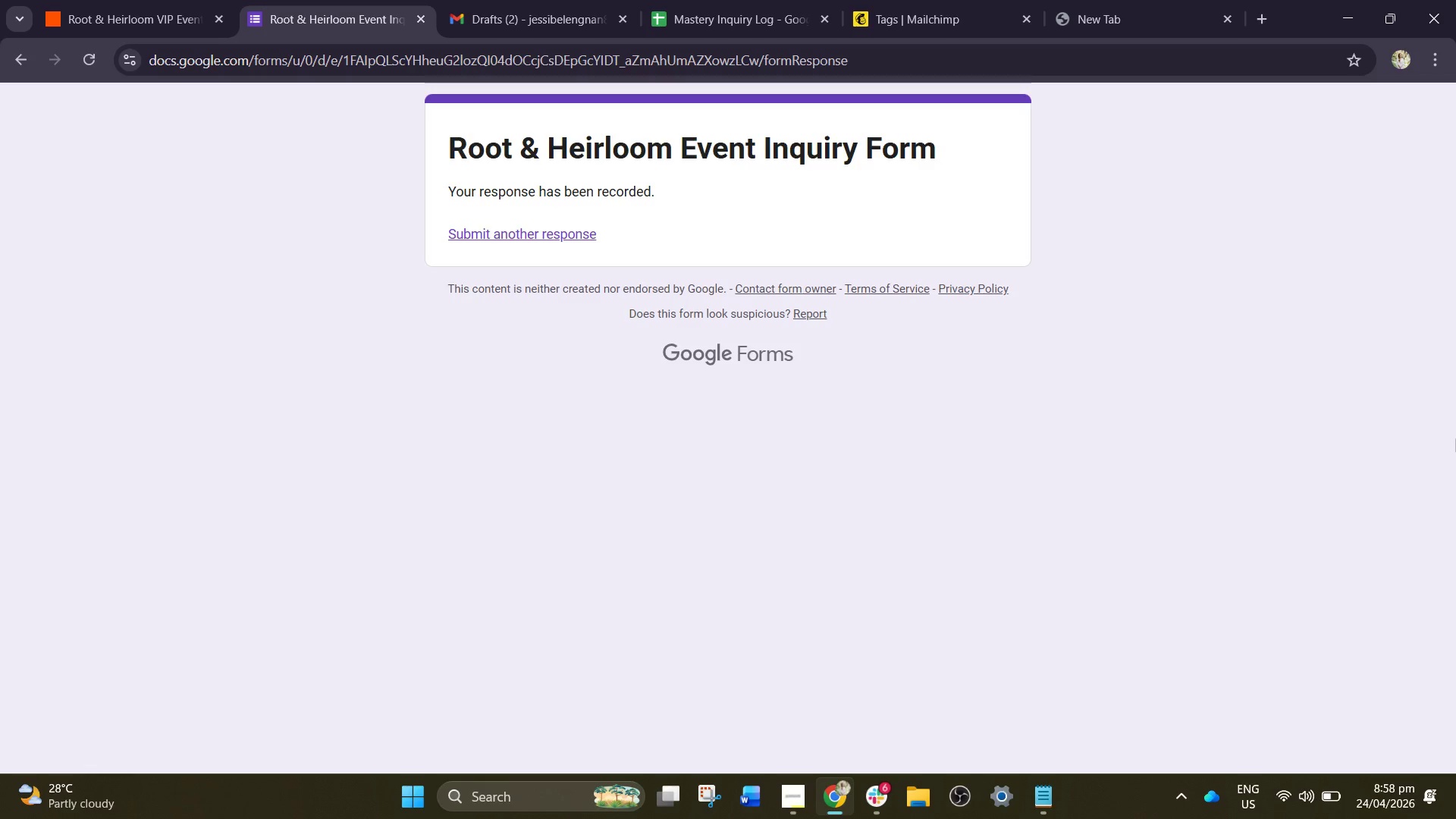 
left_click([73, 0])
 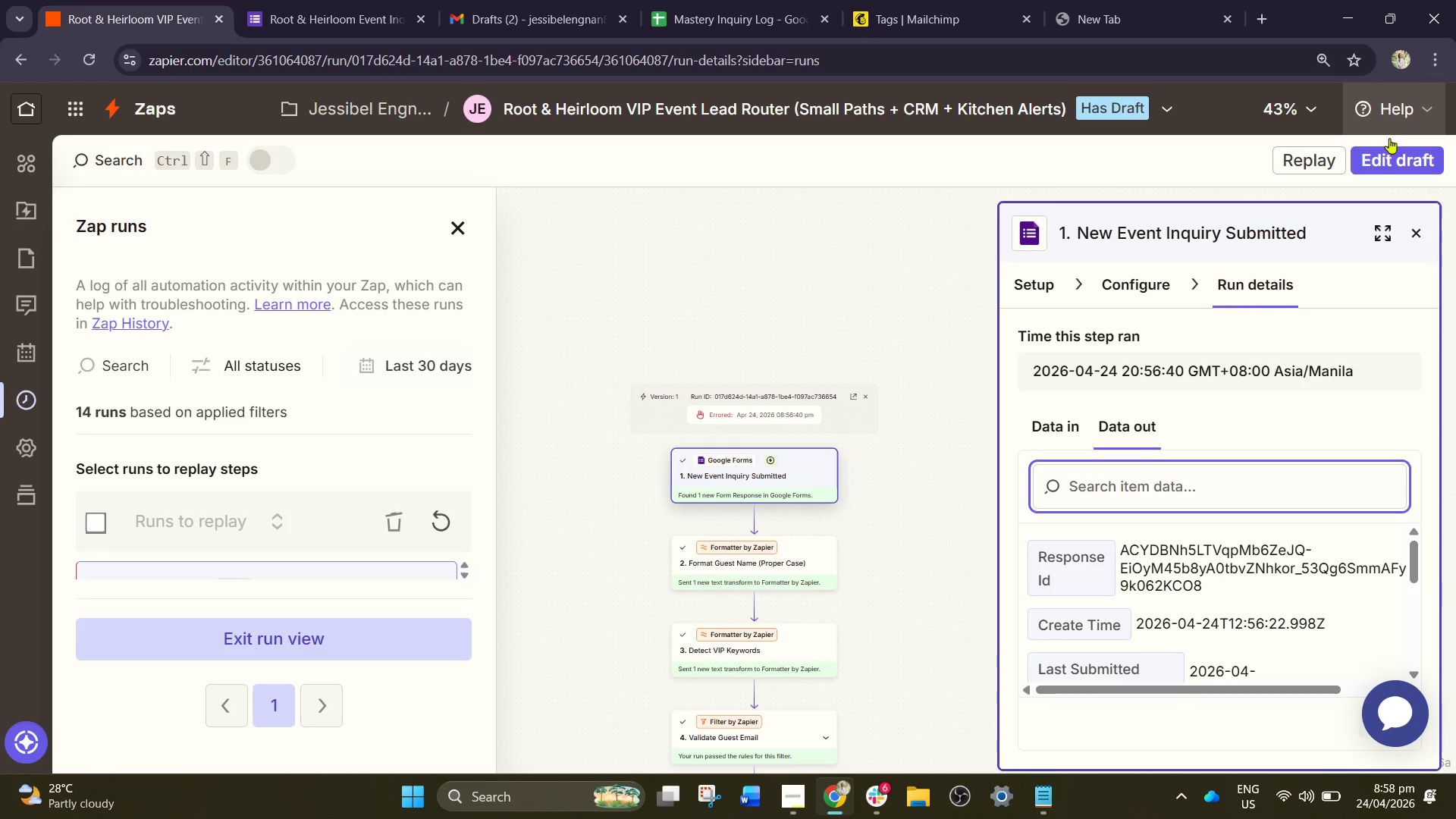 
left_click([1379, 158])
 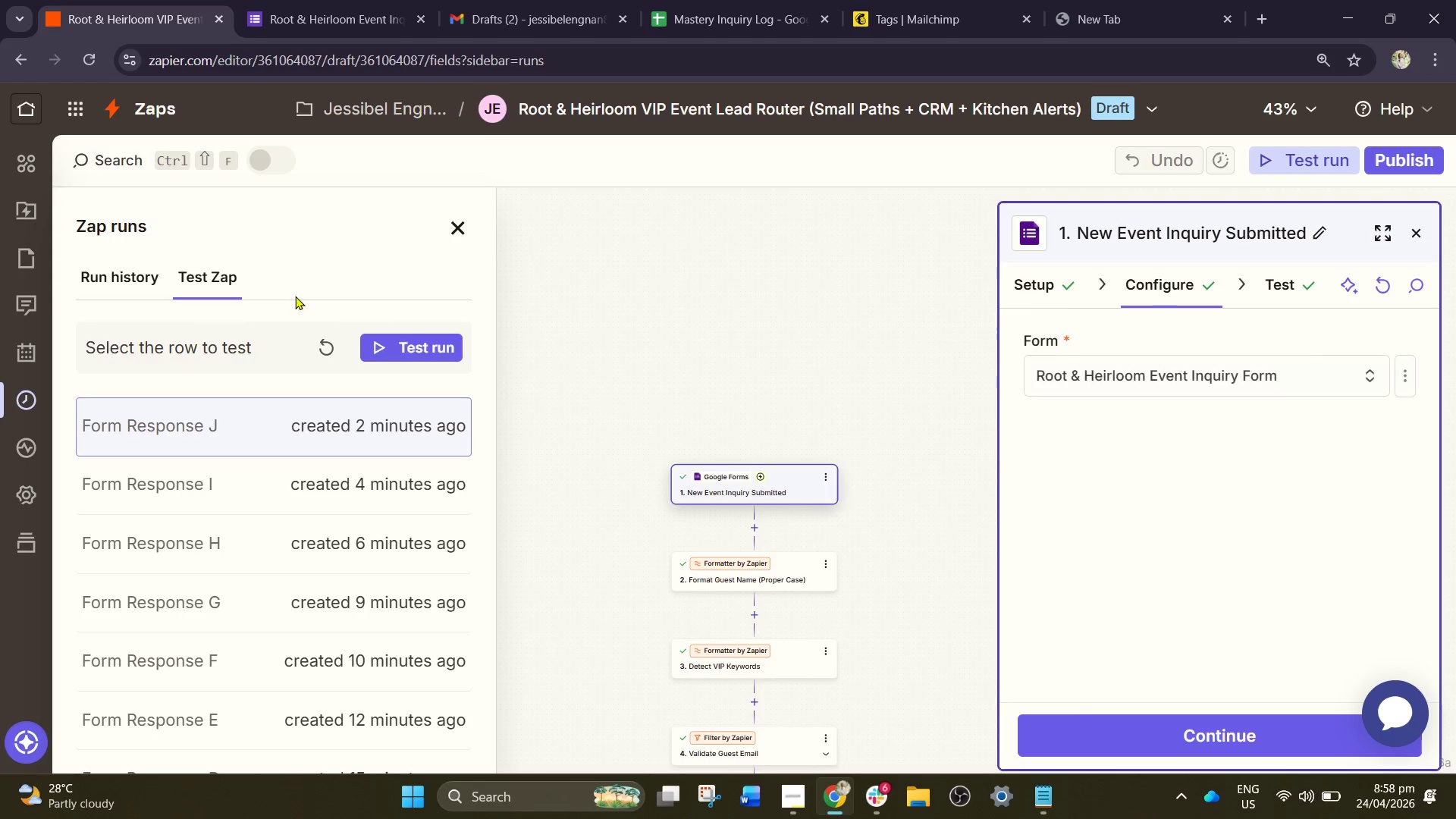 
left_click([325, 340])
 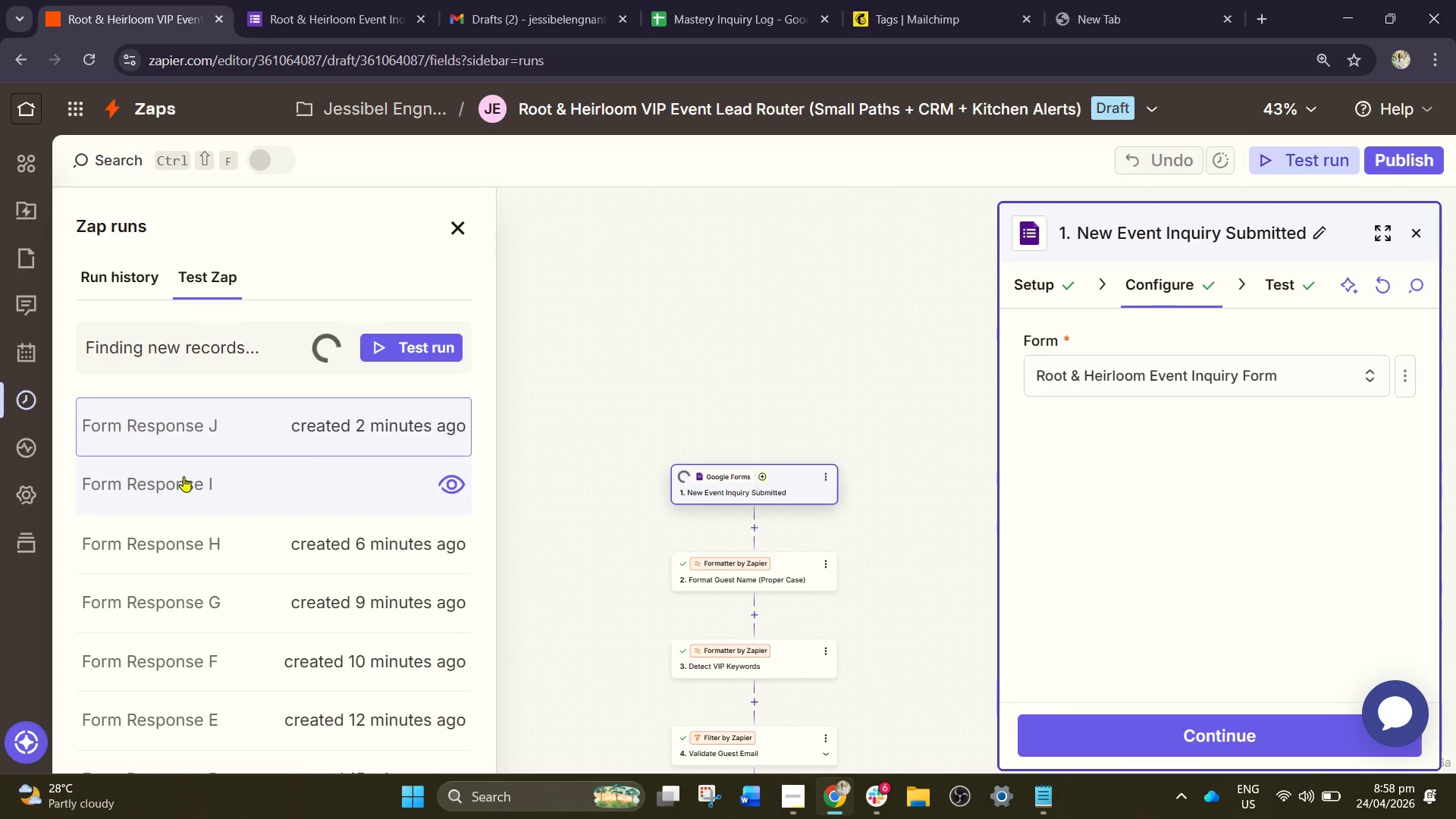 
wait(8.33)
 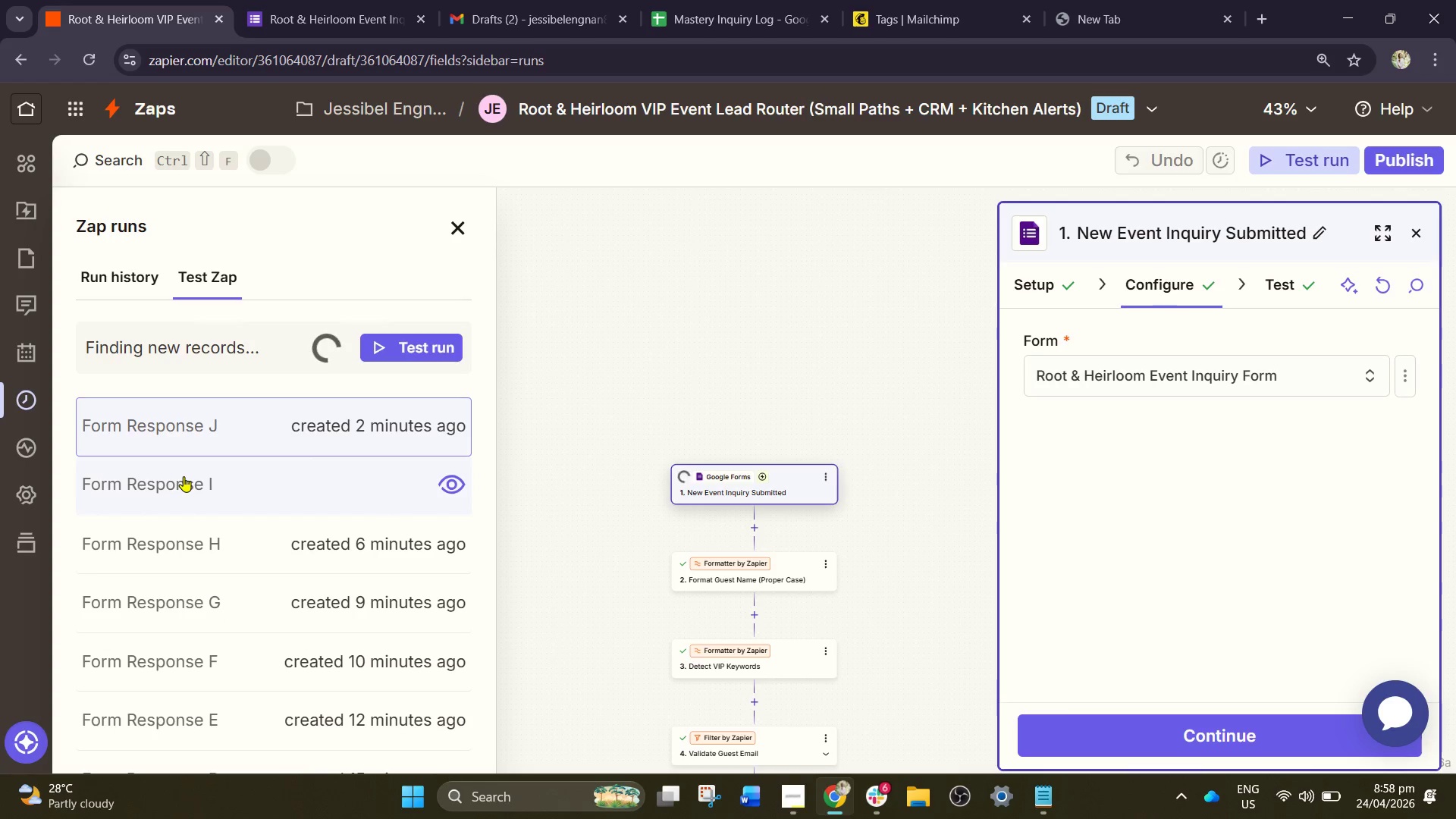 
left_click([274, 413])
 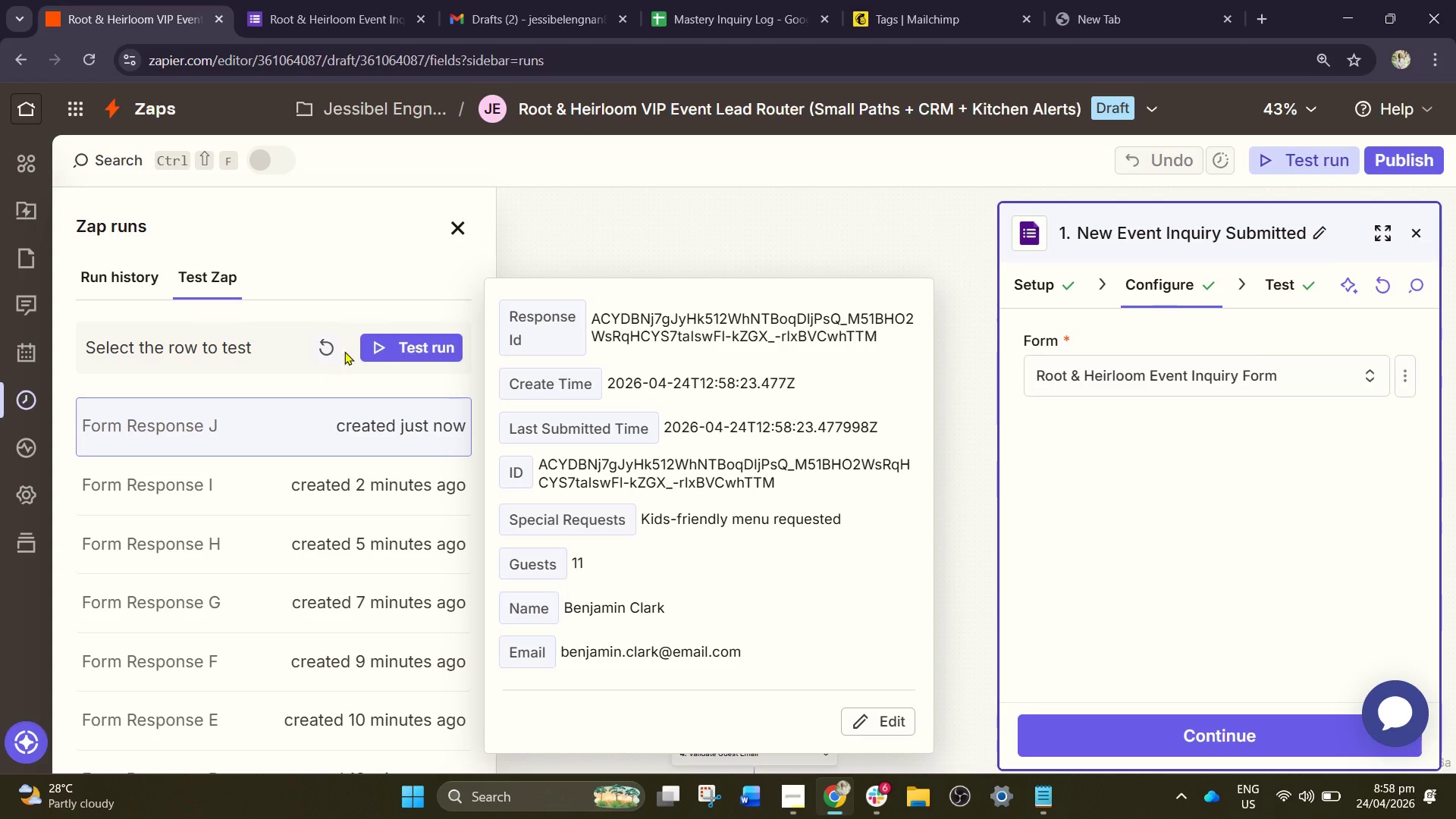 
left_click([406, 344])
 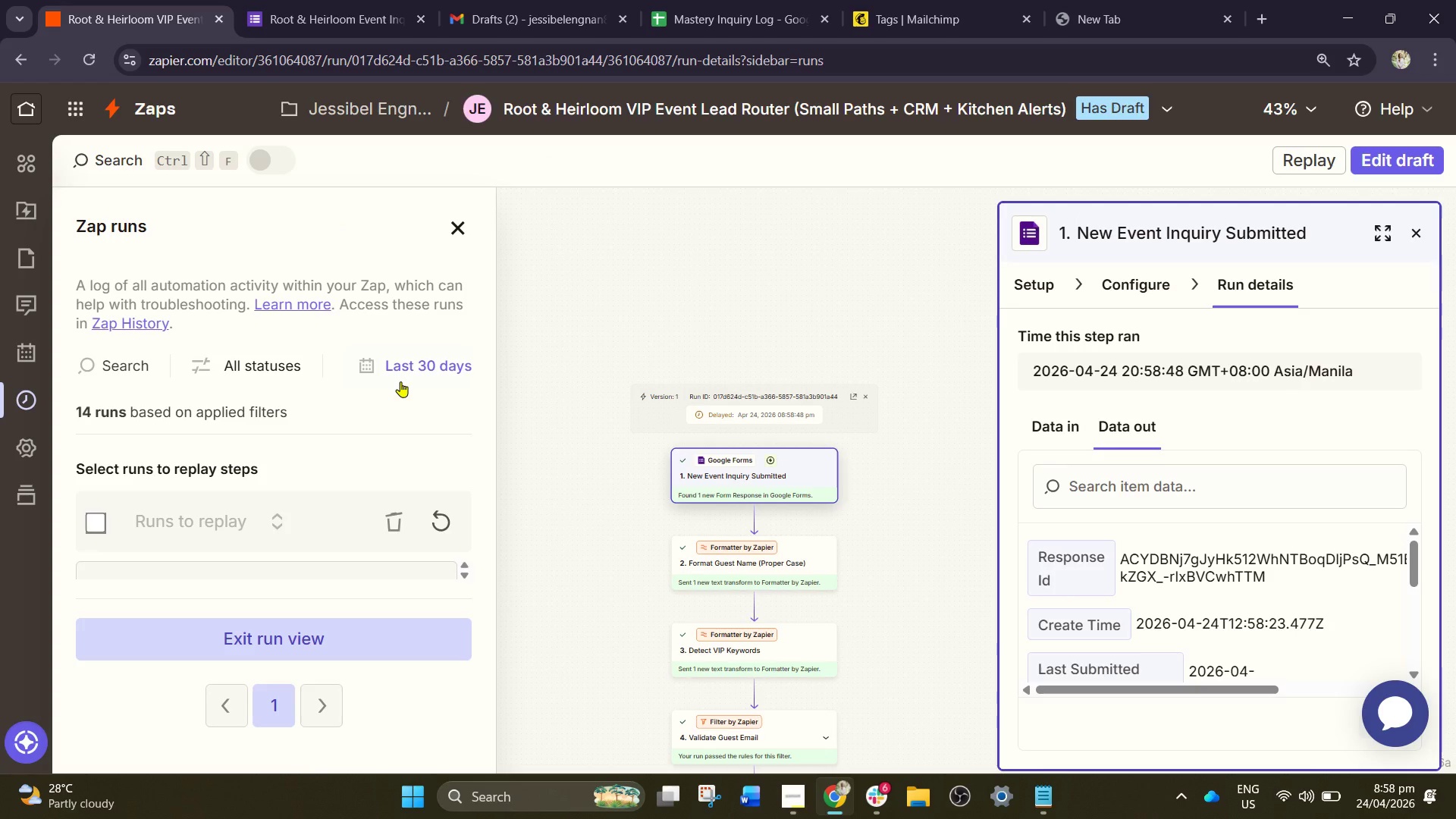 
wait(18.36)
 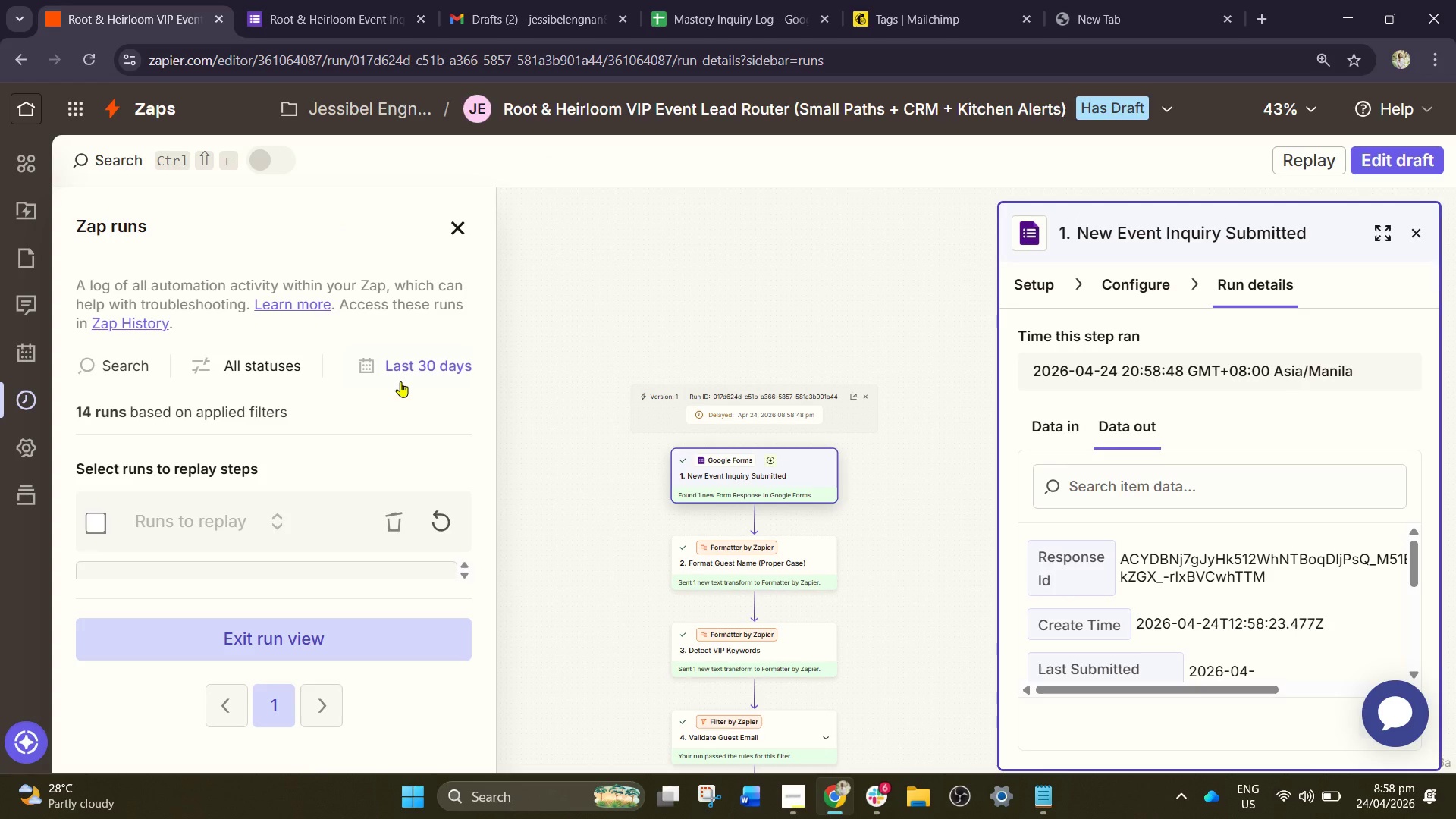 
left_click([777, 0])
 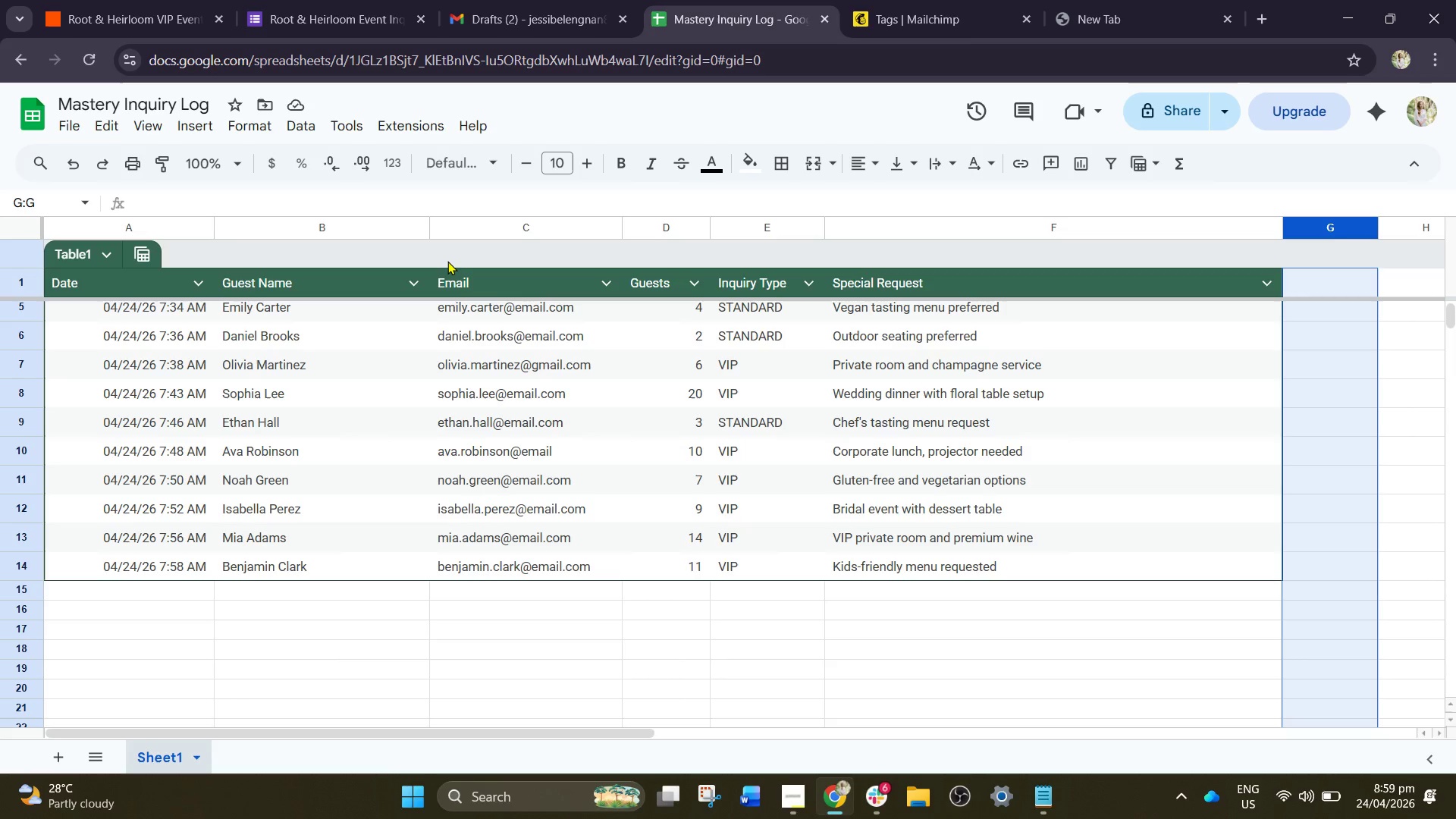 
wait(5.78)
 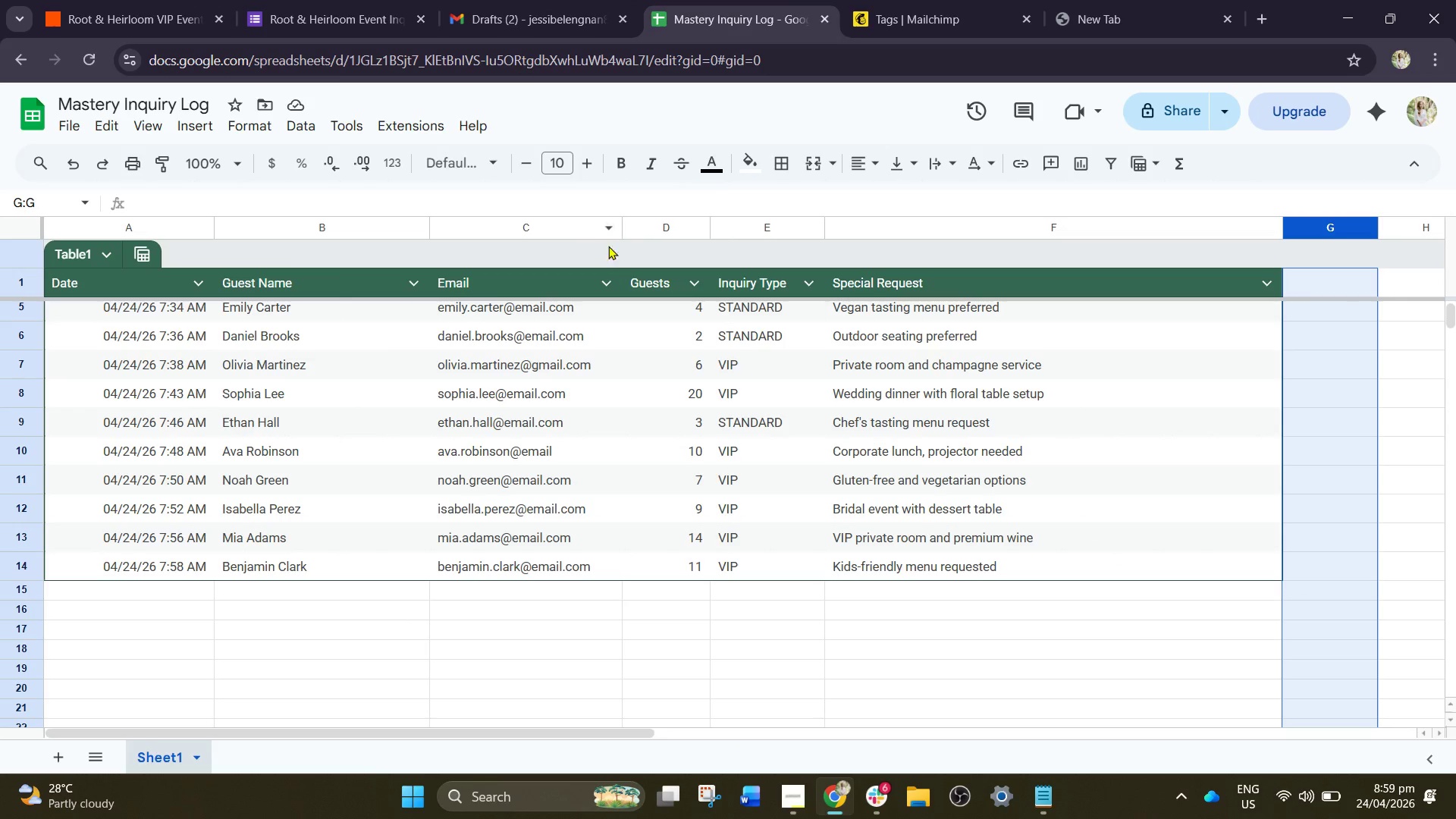 
left_click([379, 0])
 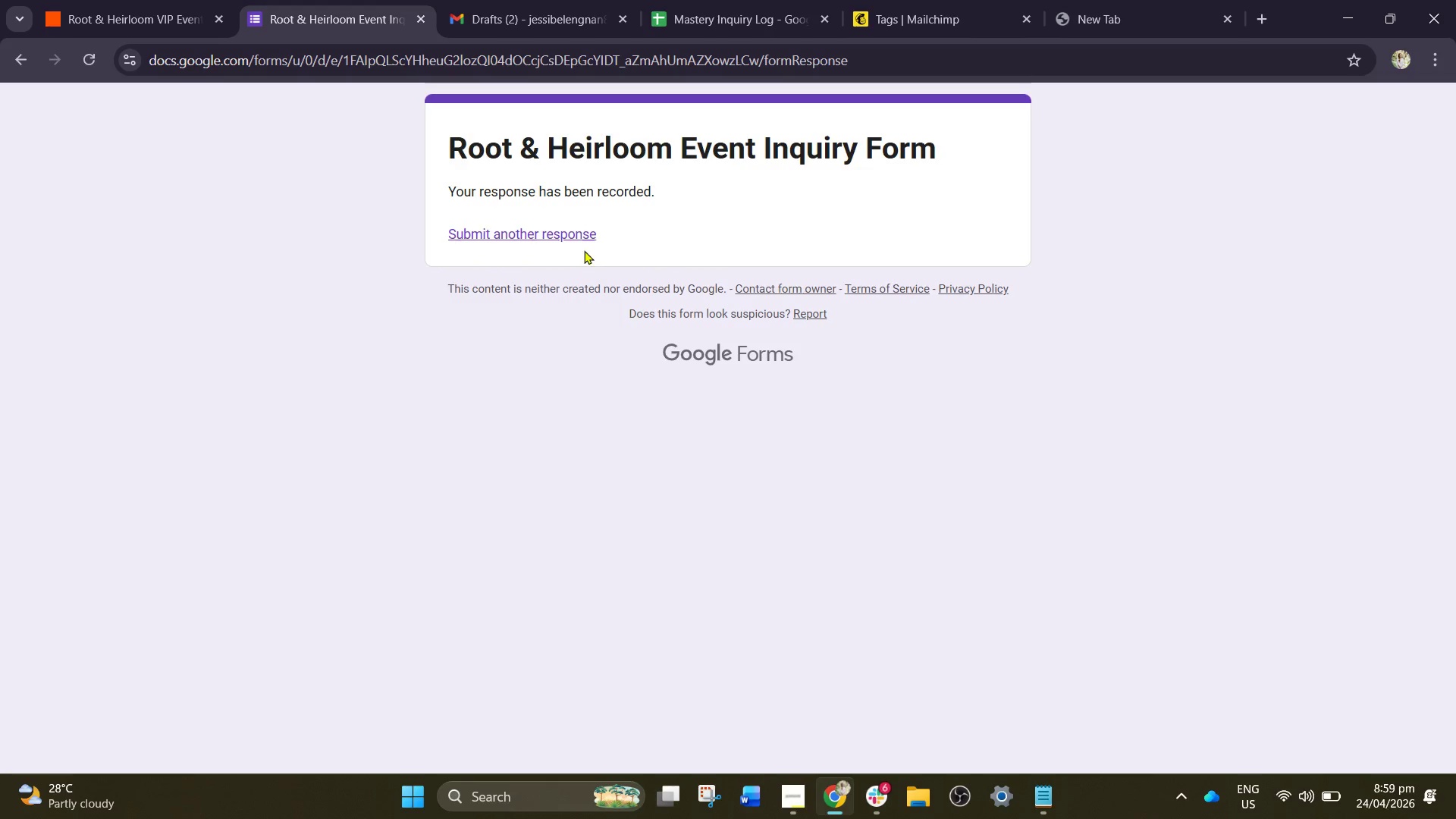 
left_click([567, 228])
 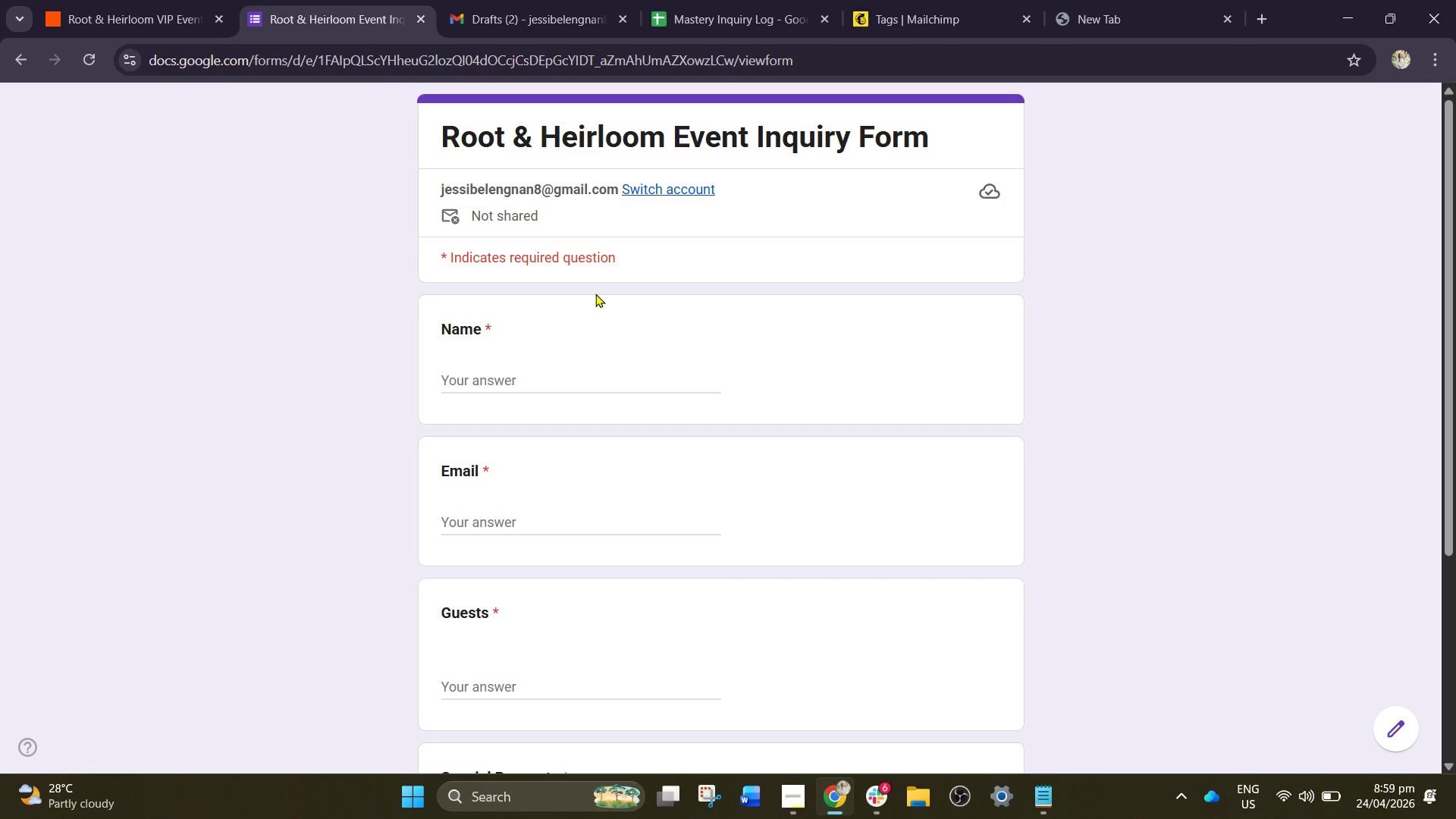 
wait(24.19)
 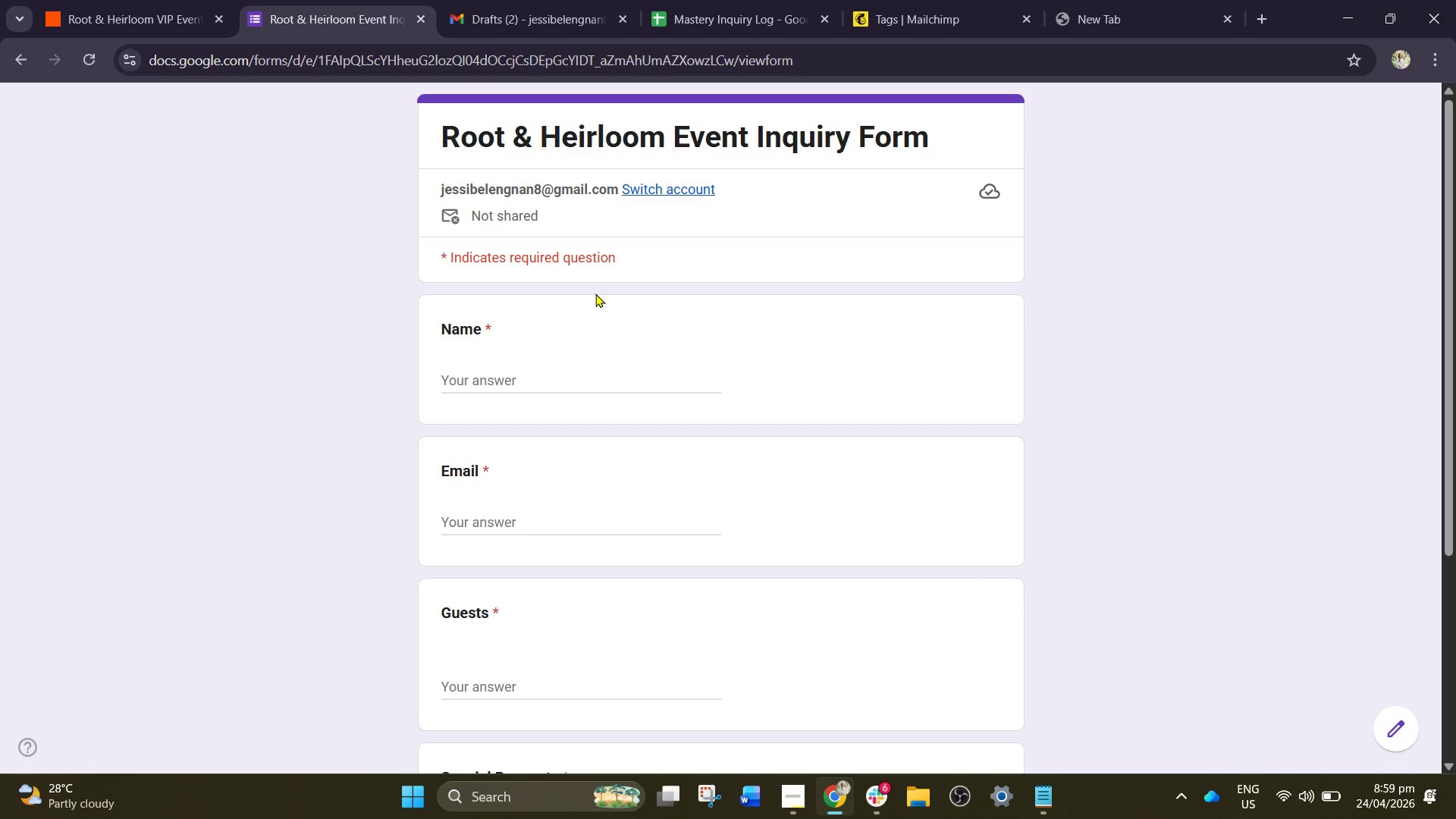 
left_click([454, 375])
 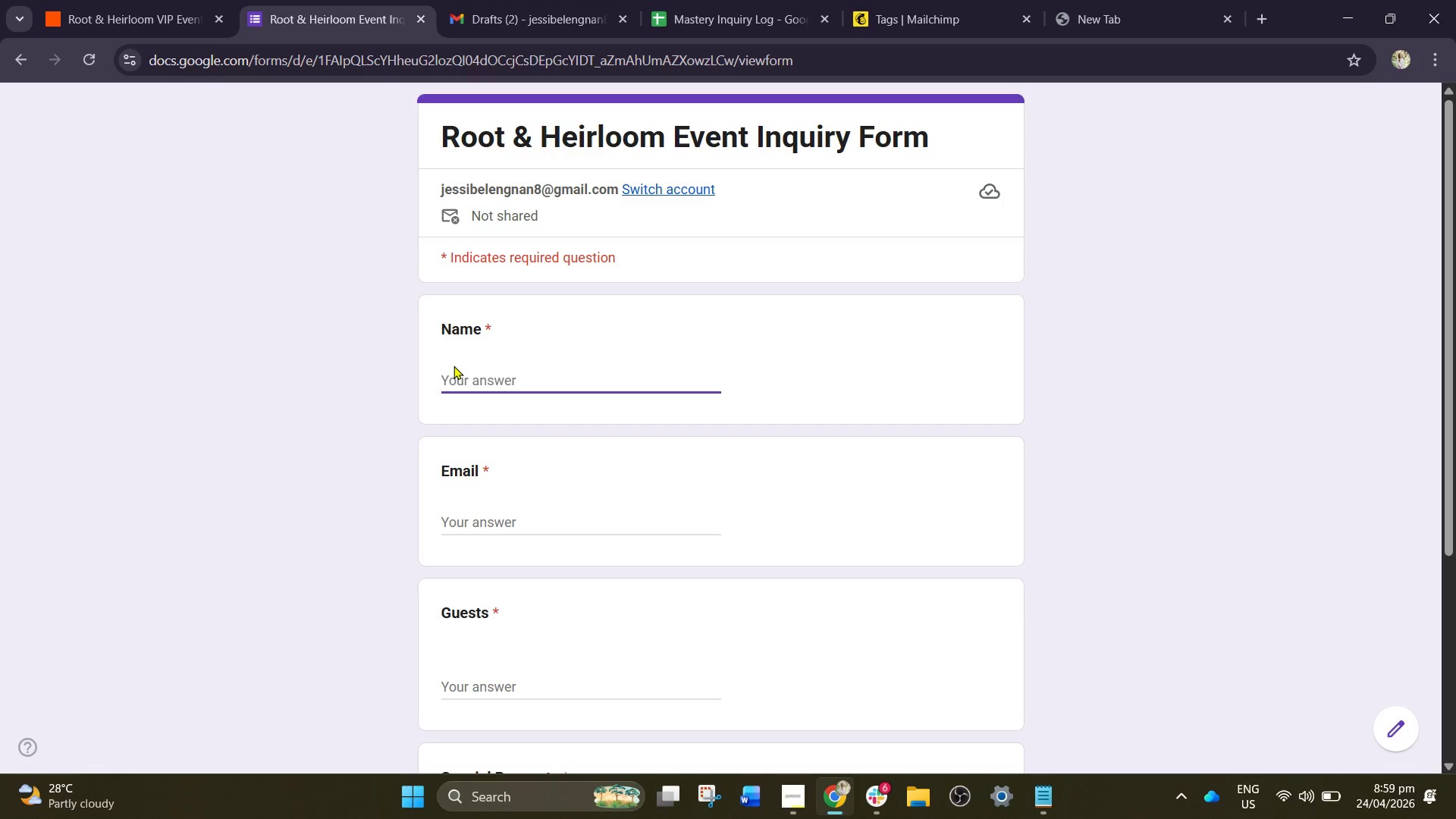 
type(Charlotte E)
 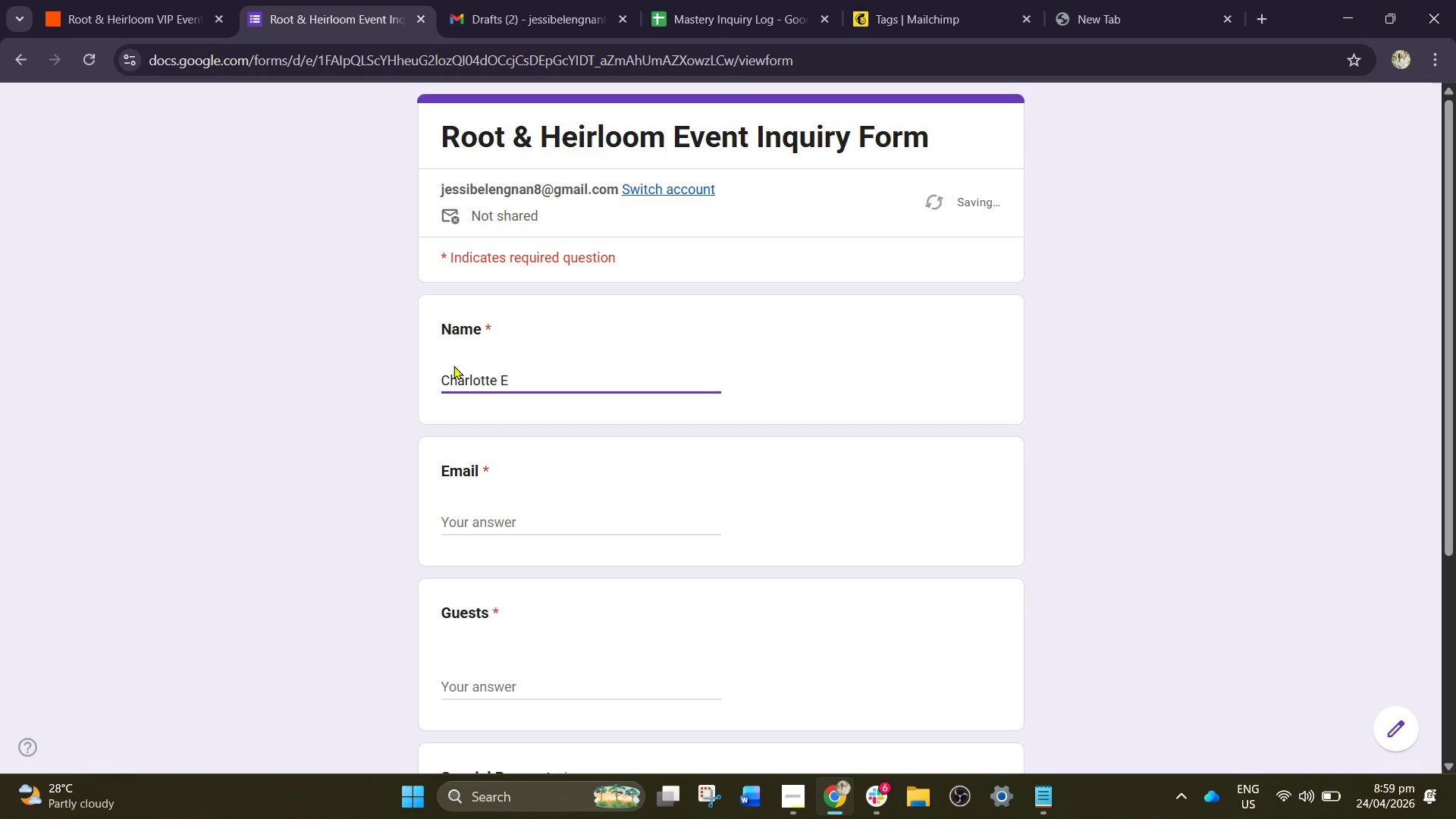 
type(vans)
key(Tab)
type(charlotte.evans@email.com)
key(Tab)
 